 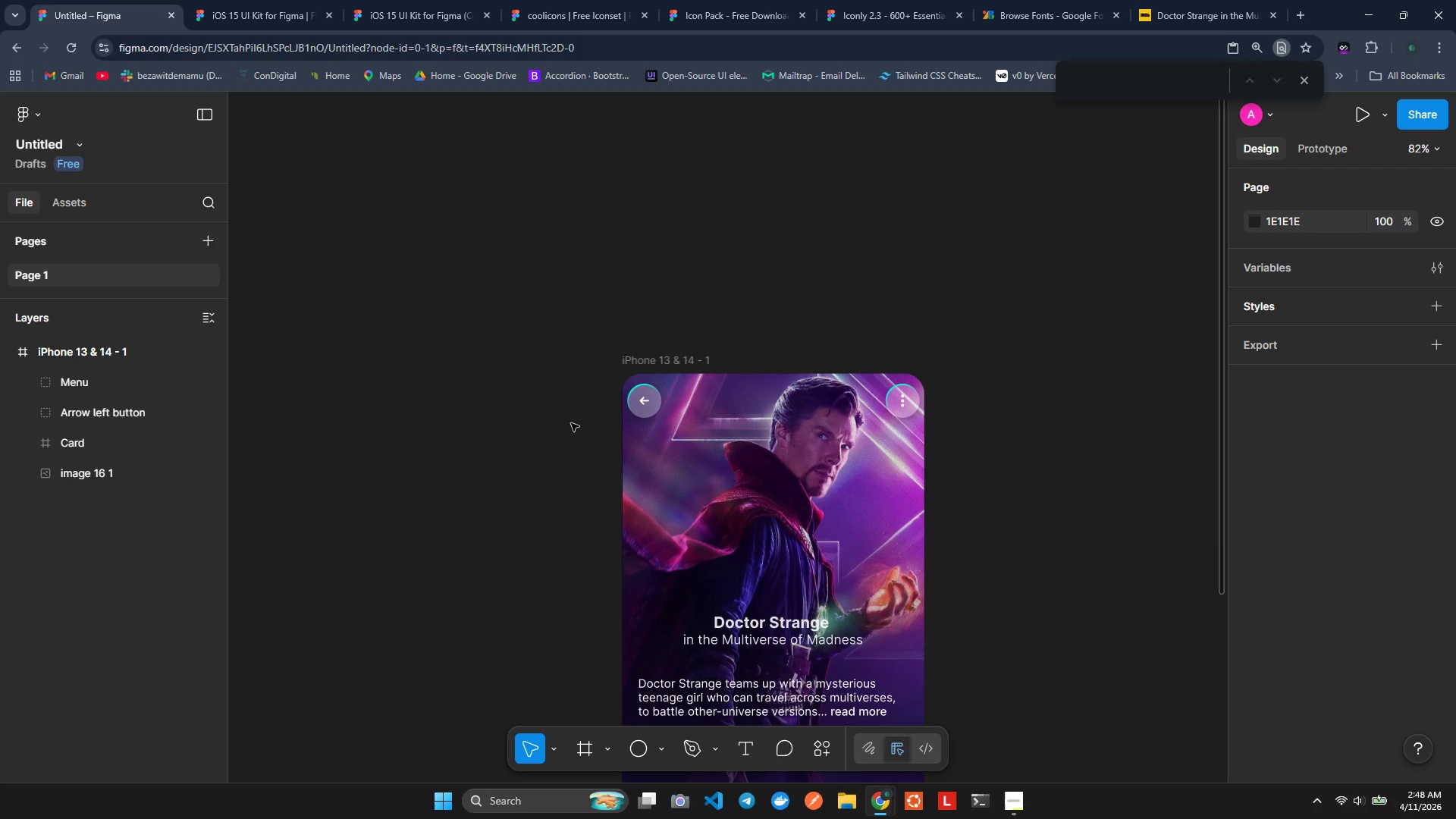 
scroll: coordinate [571, 423], scroll_direction: down, amount: 2.0
 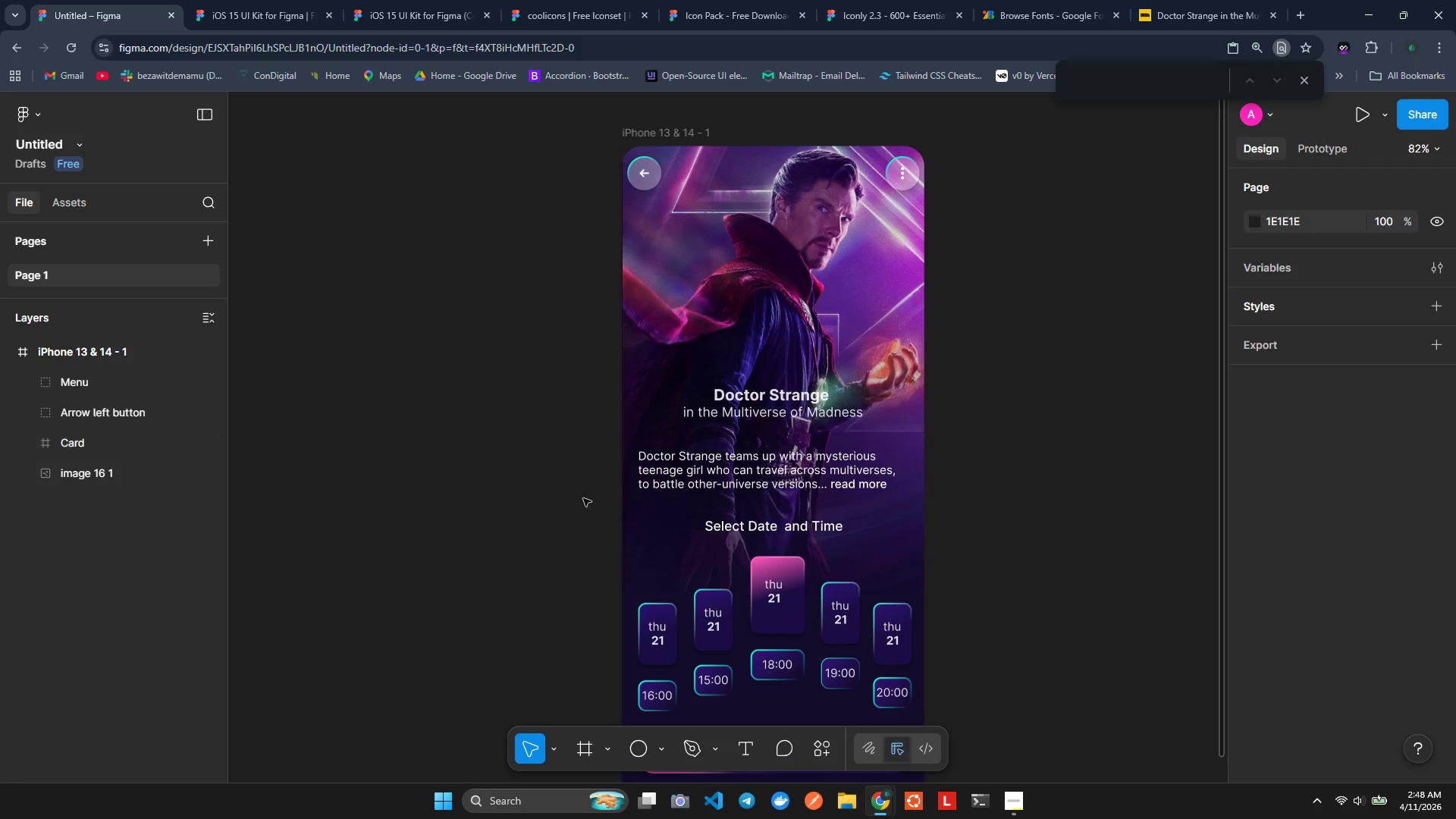 
left_click([582, 460])
 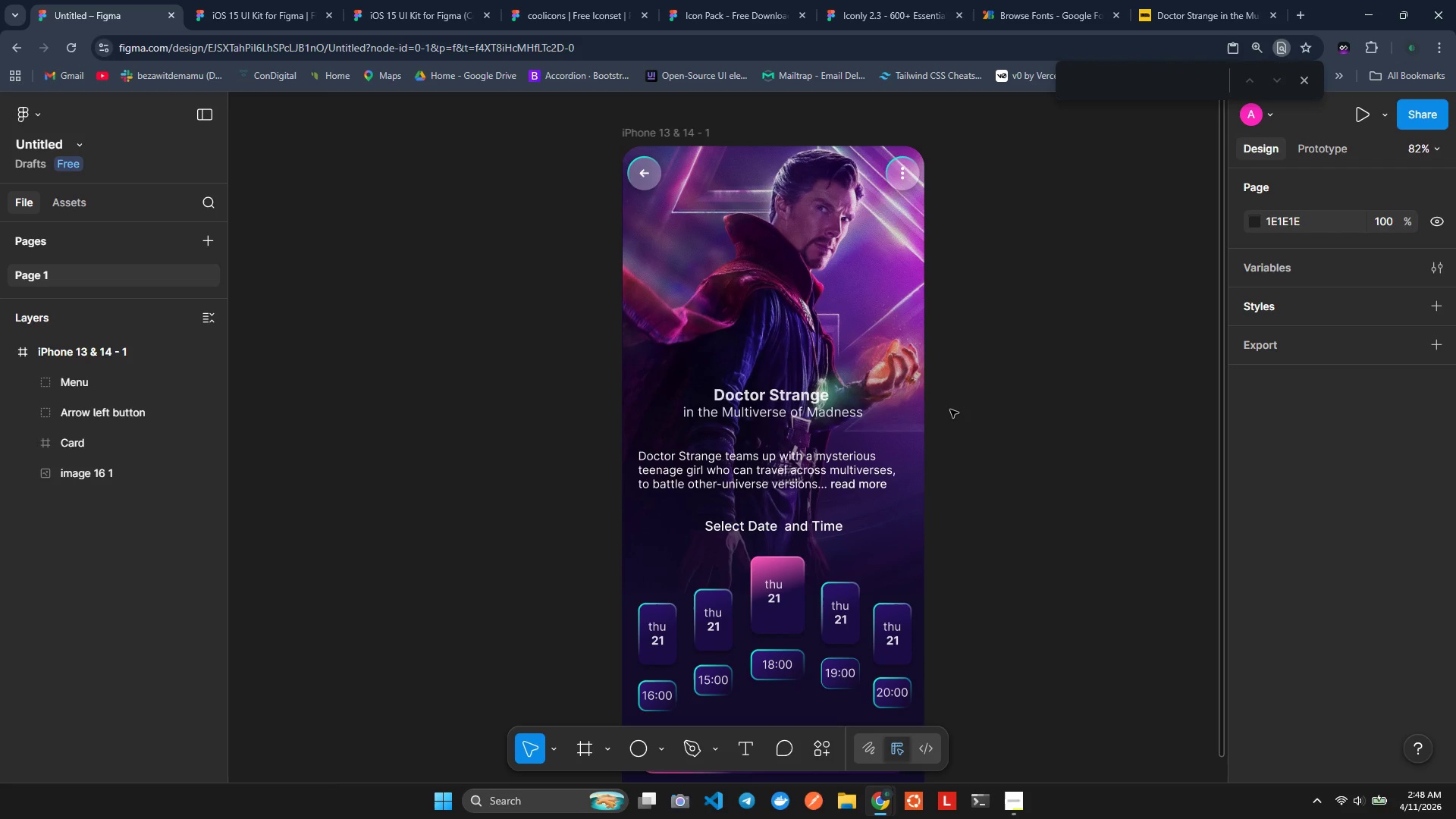 
wait(15.06)
 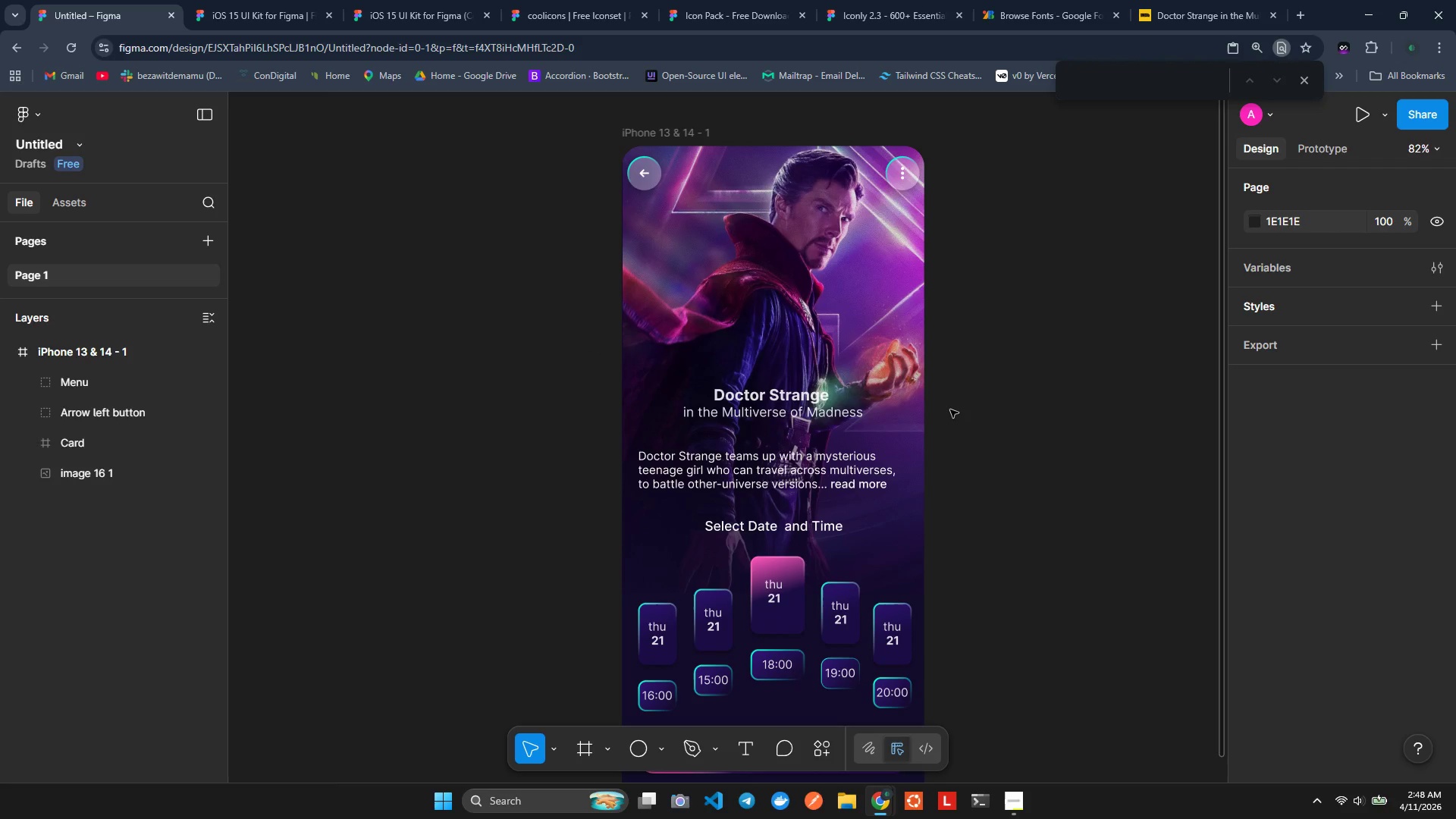 
mouse_move([1418, 342])
 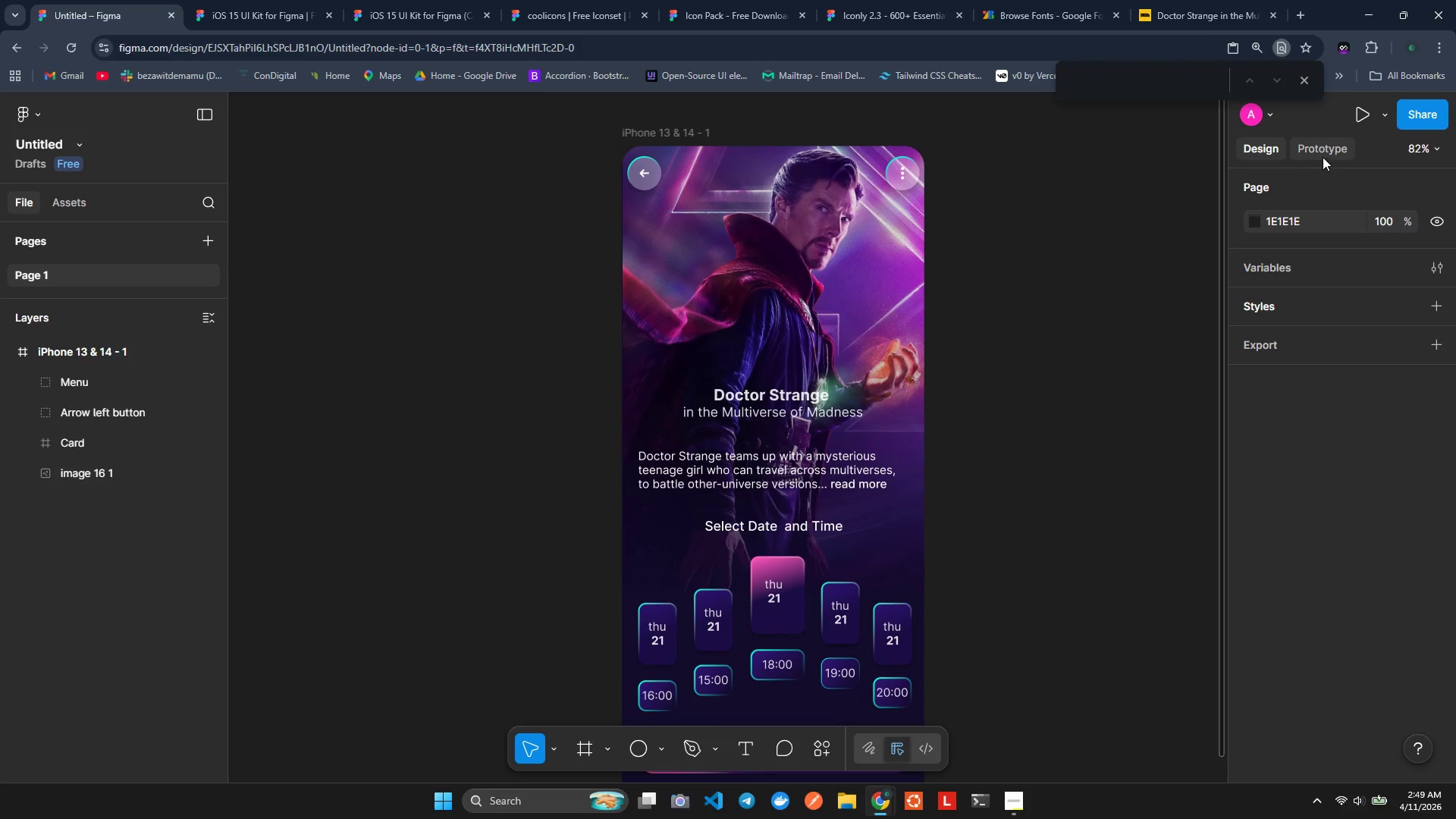 
wait(6.93)
 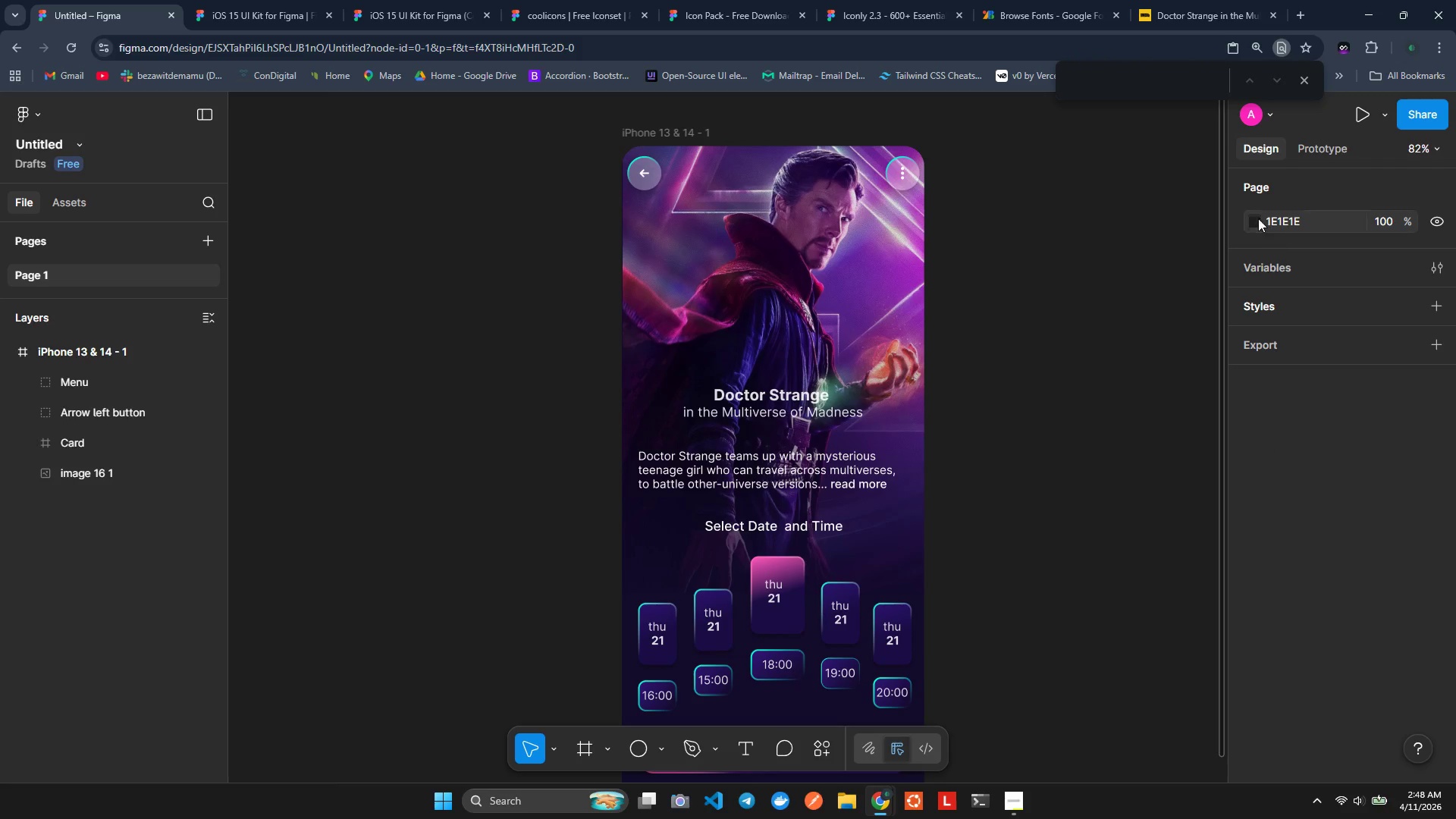 
left_click([1439, 315])
 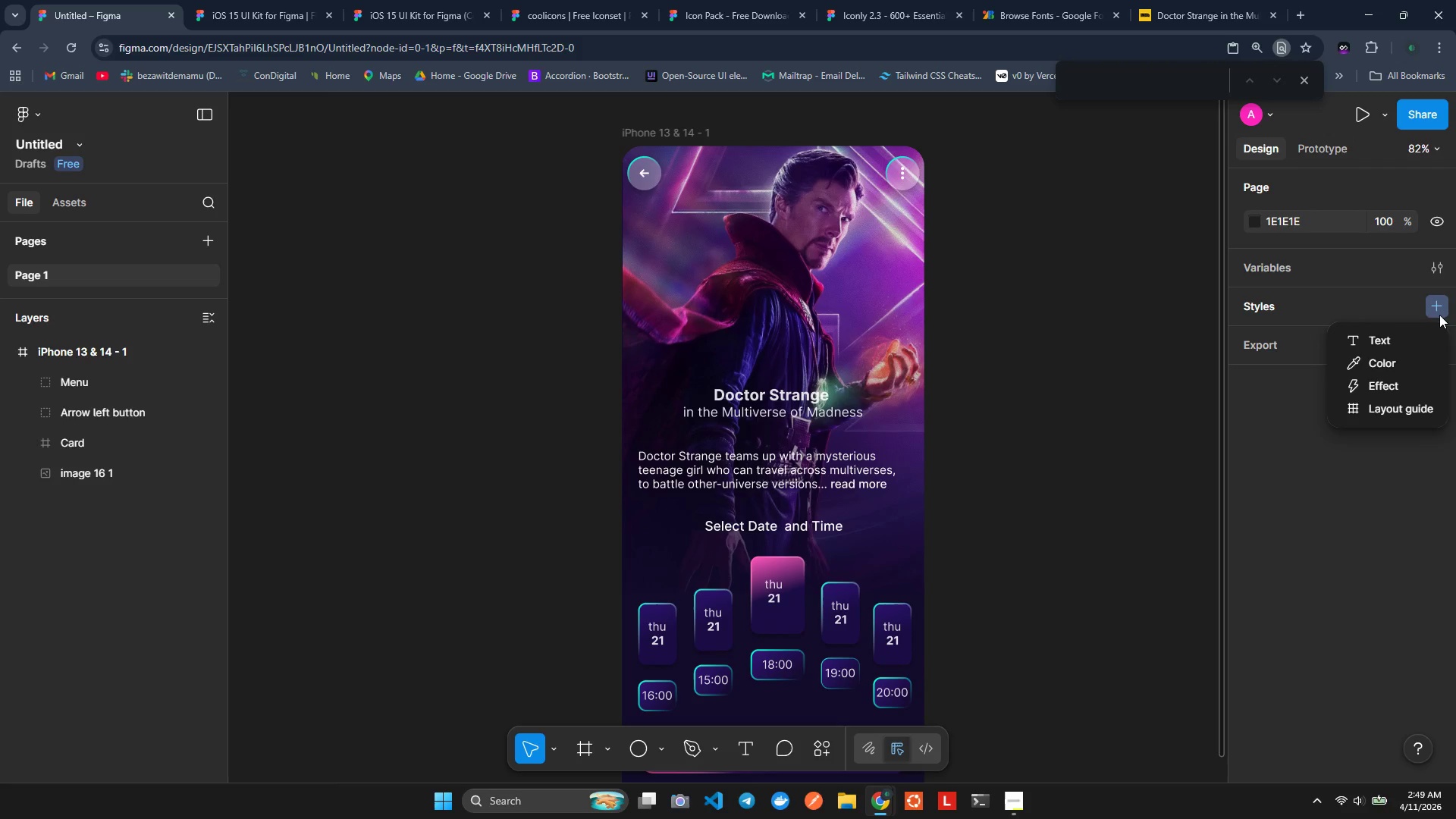 
left_click([1439, 315])
 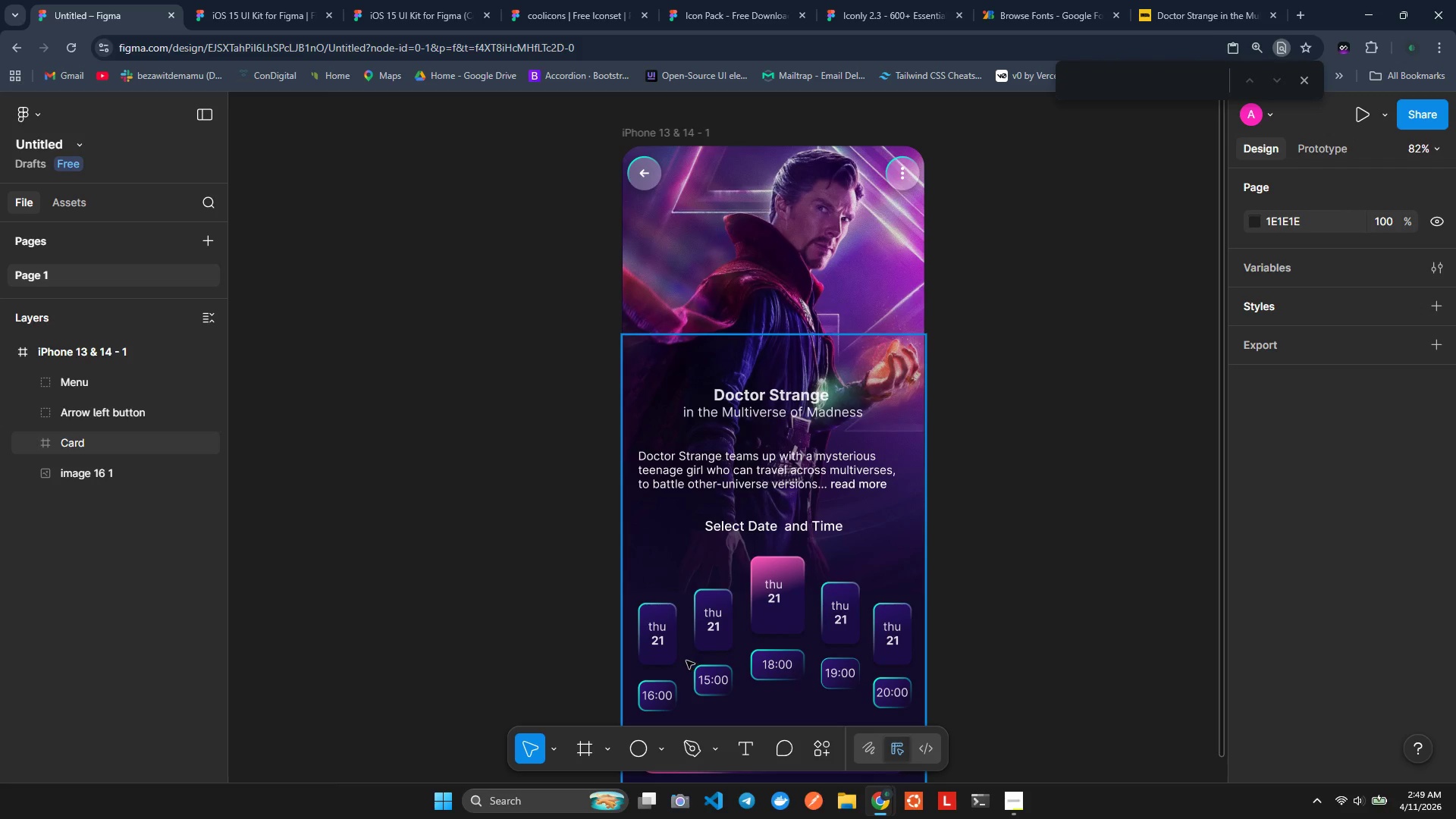 
key(T)
 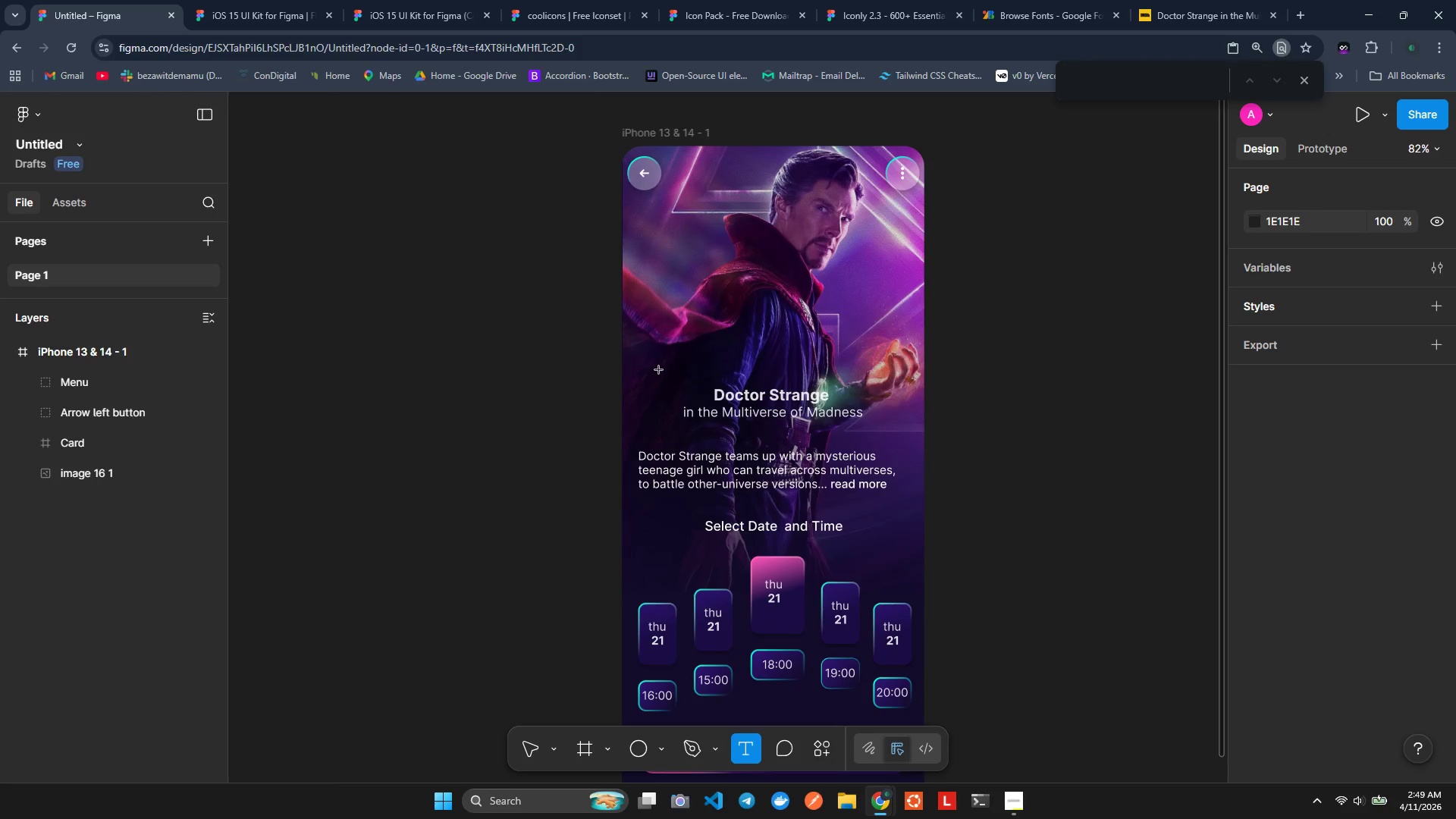 
wait(7.92)
 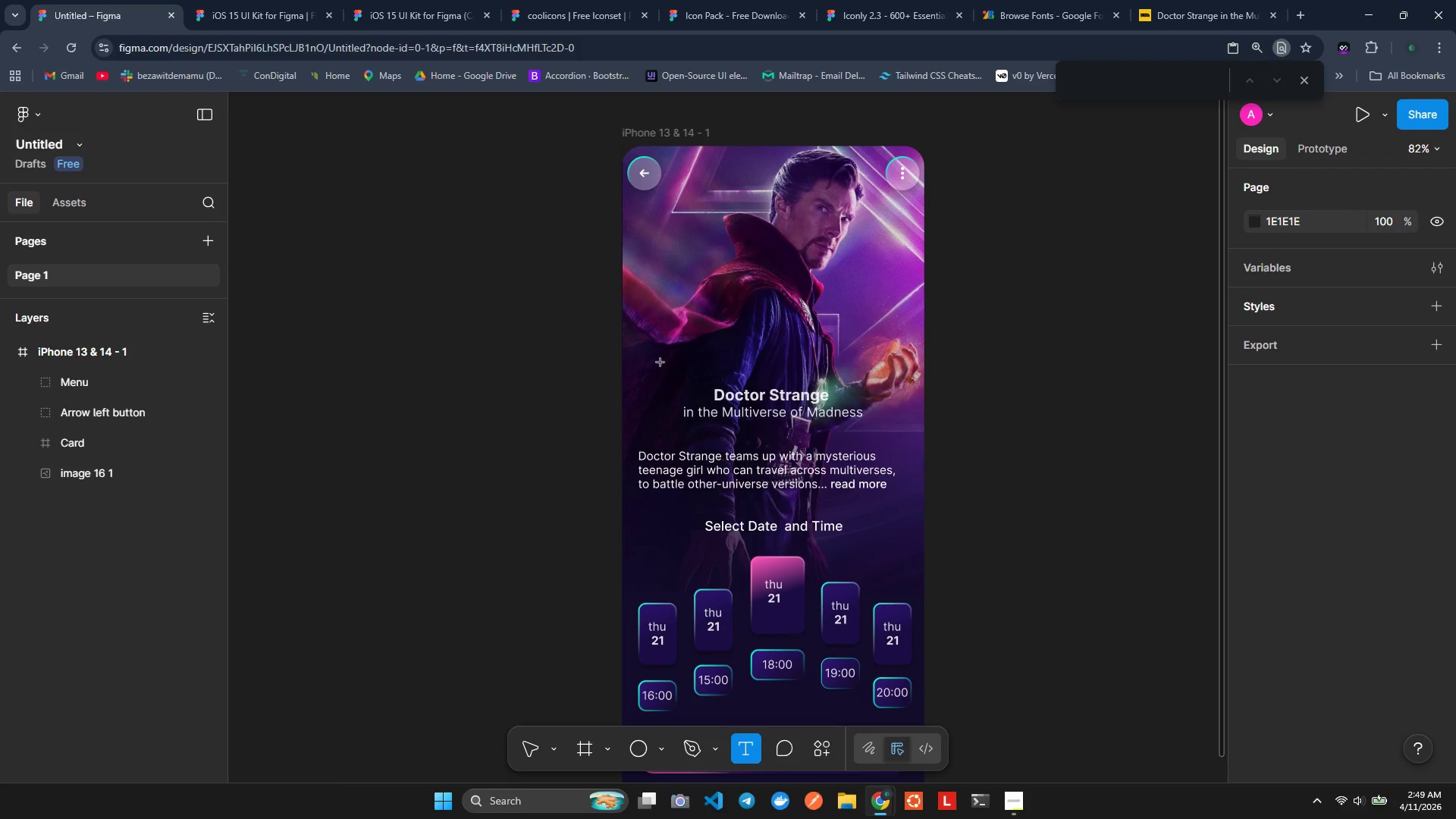 
key(S)
 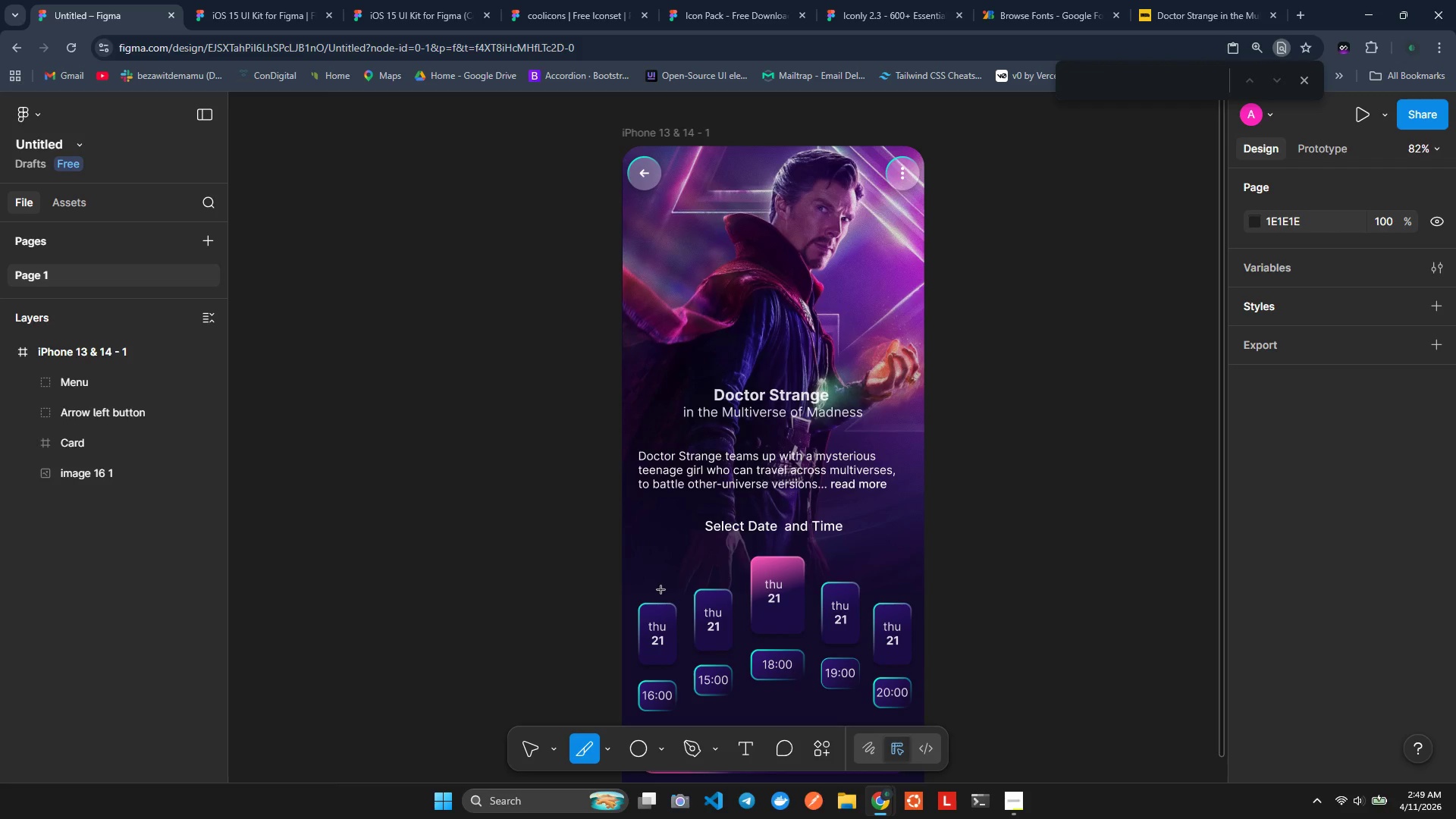 
wait(8.2)
 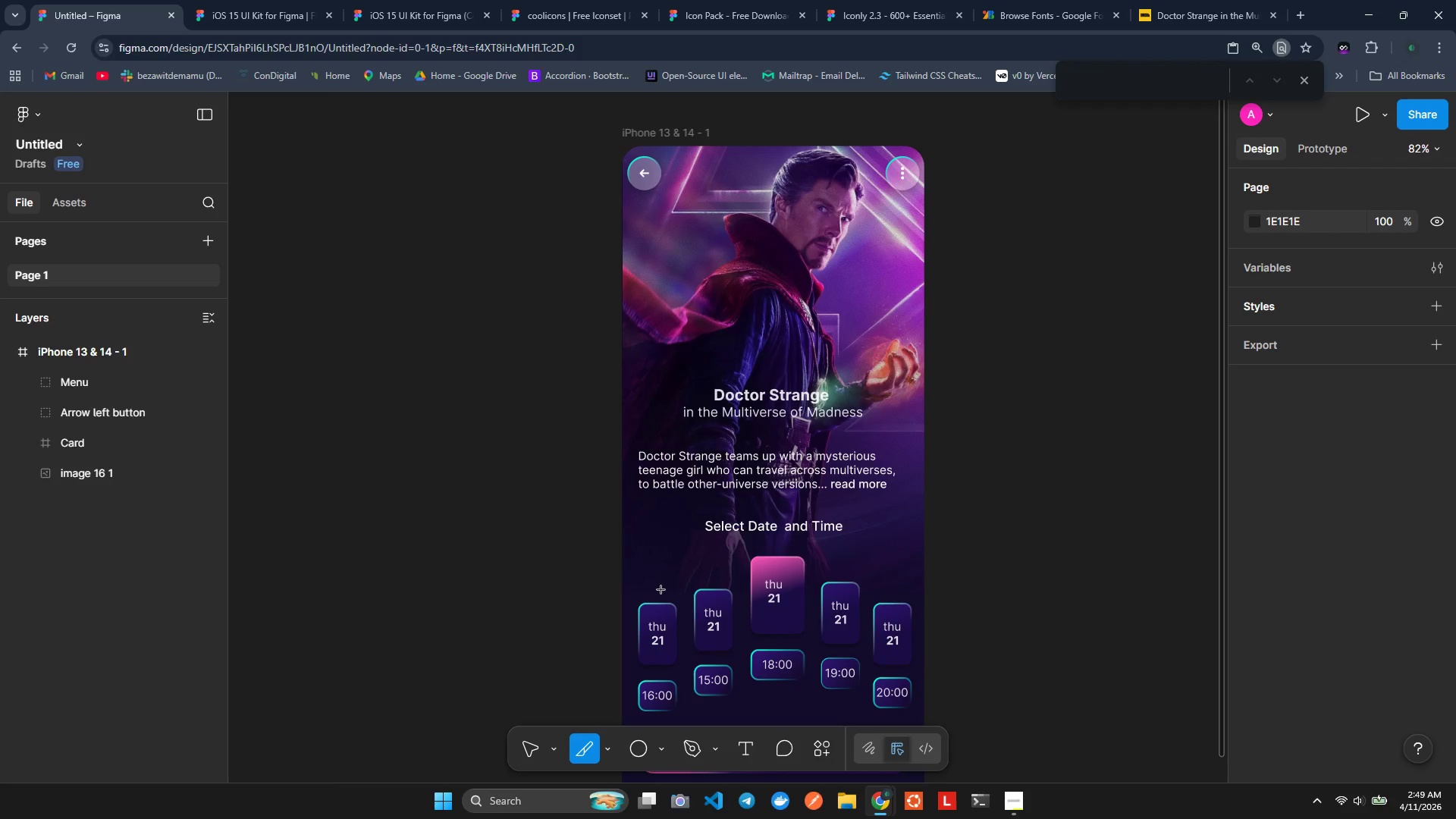 
key(O)
 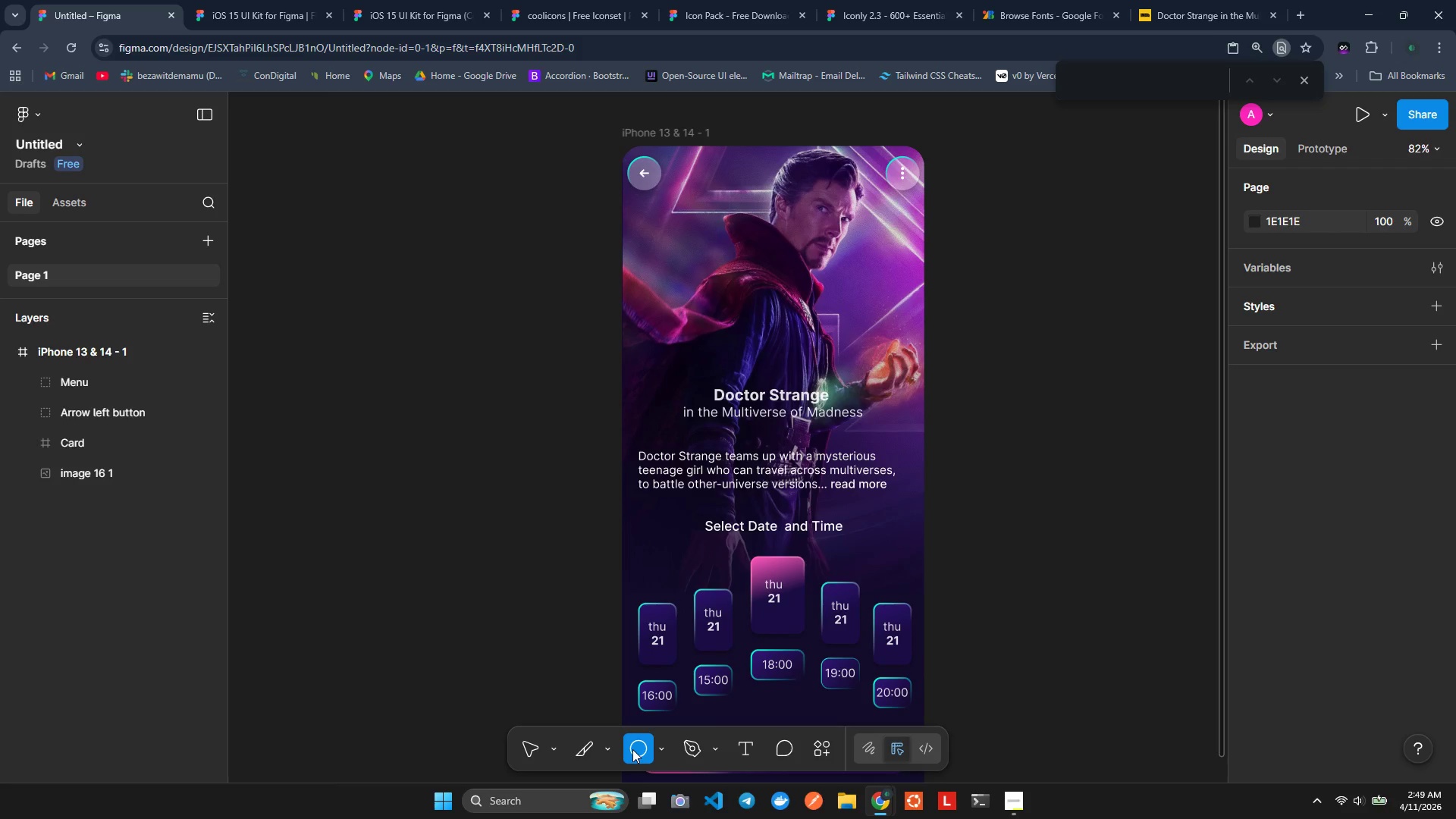 
left_click([632, 749])
 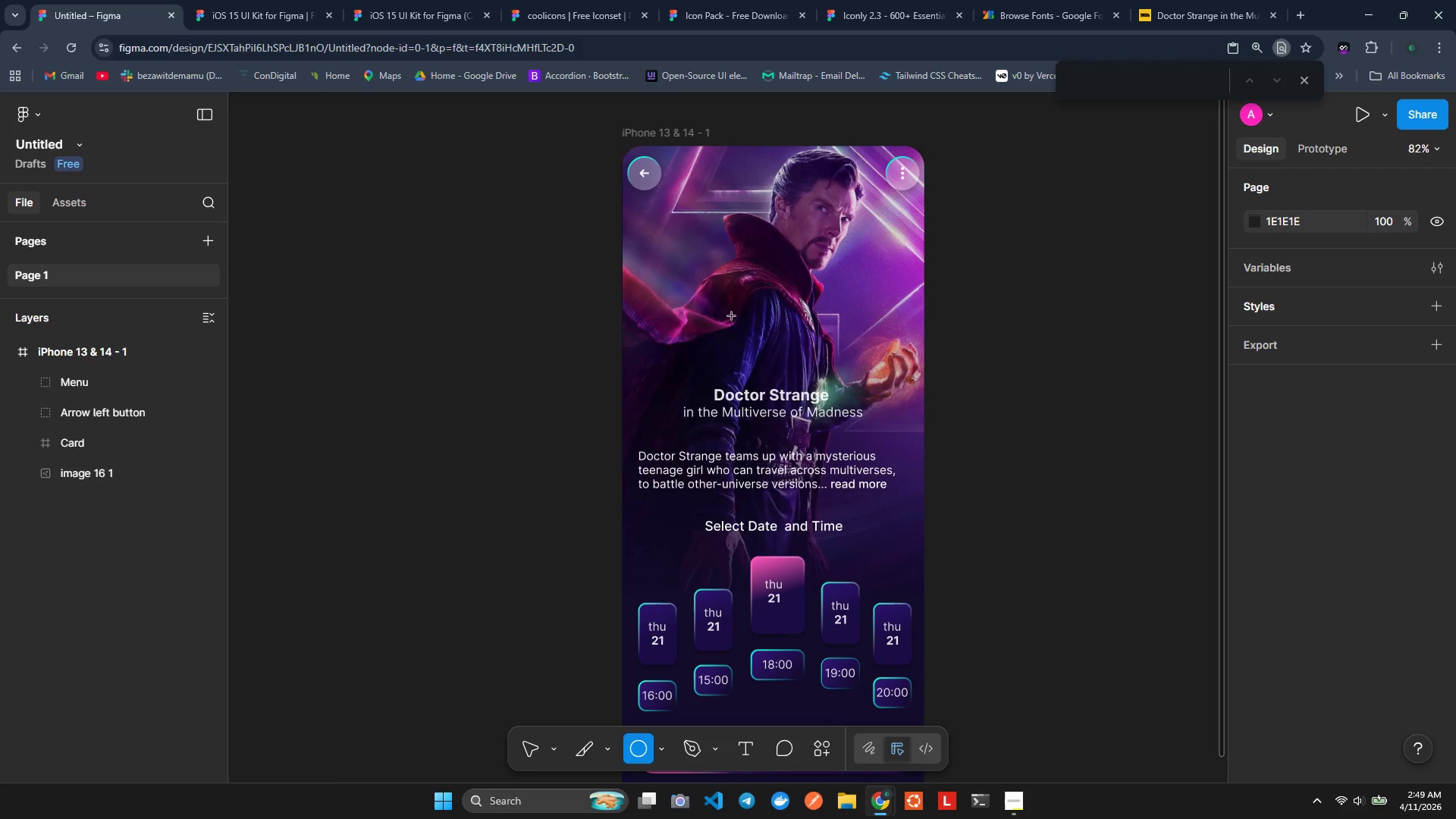 
left_click_drag(start_coordinate=[686, 275], to_coordinate=[723, 309])
 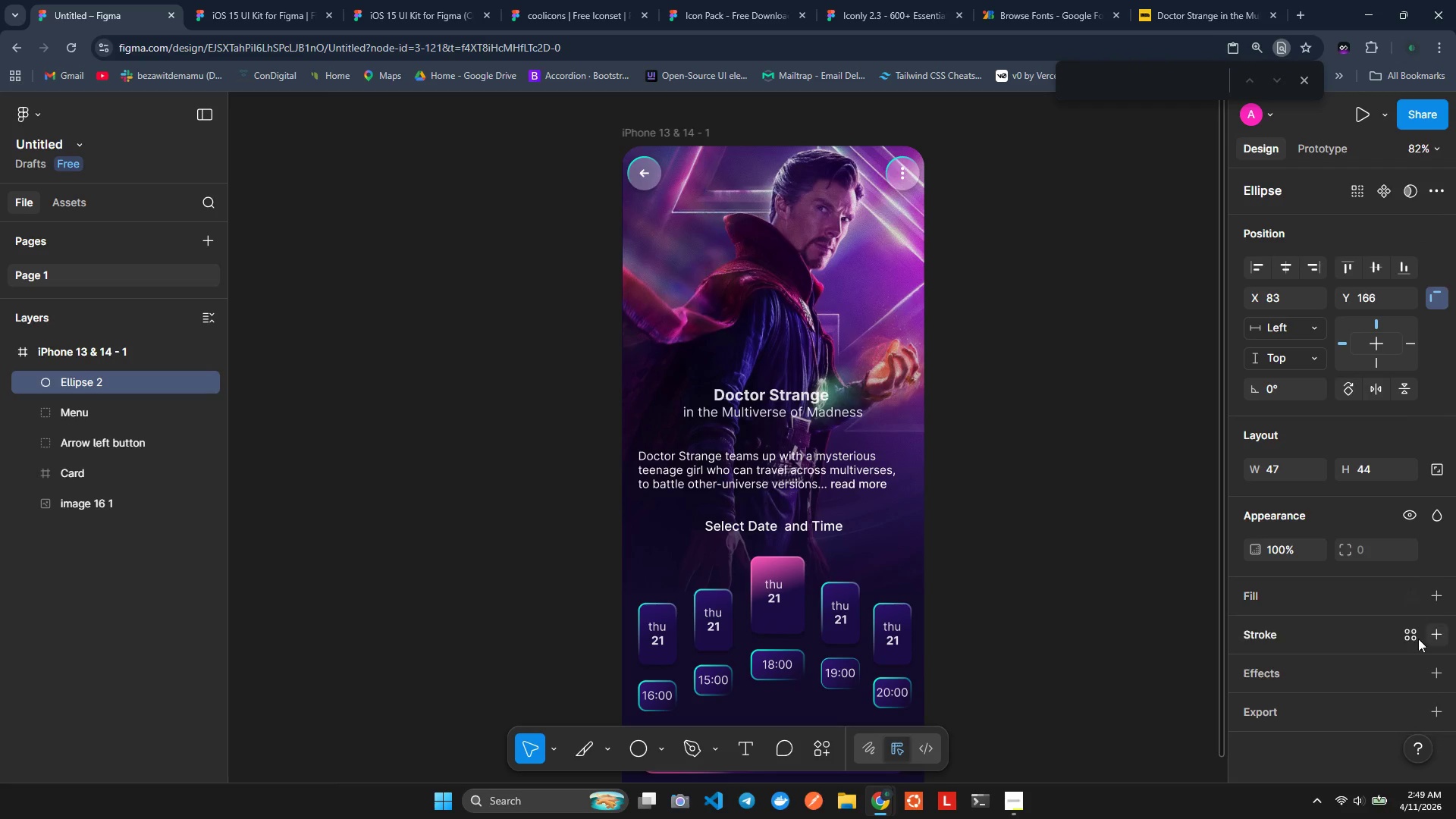 
left_click([1291, 634])
 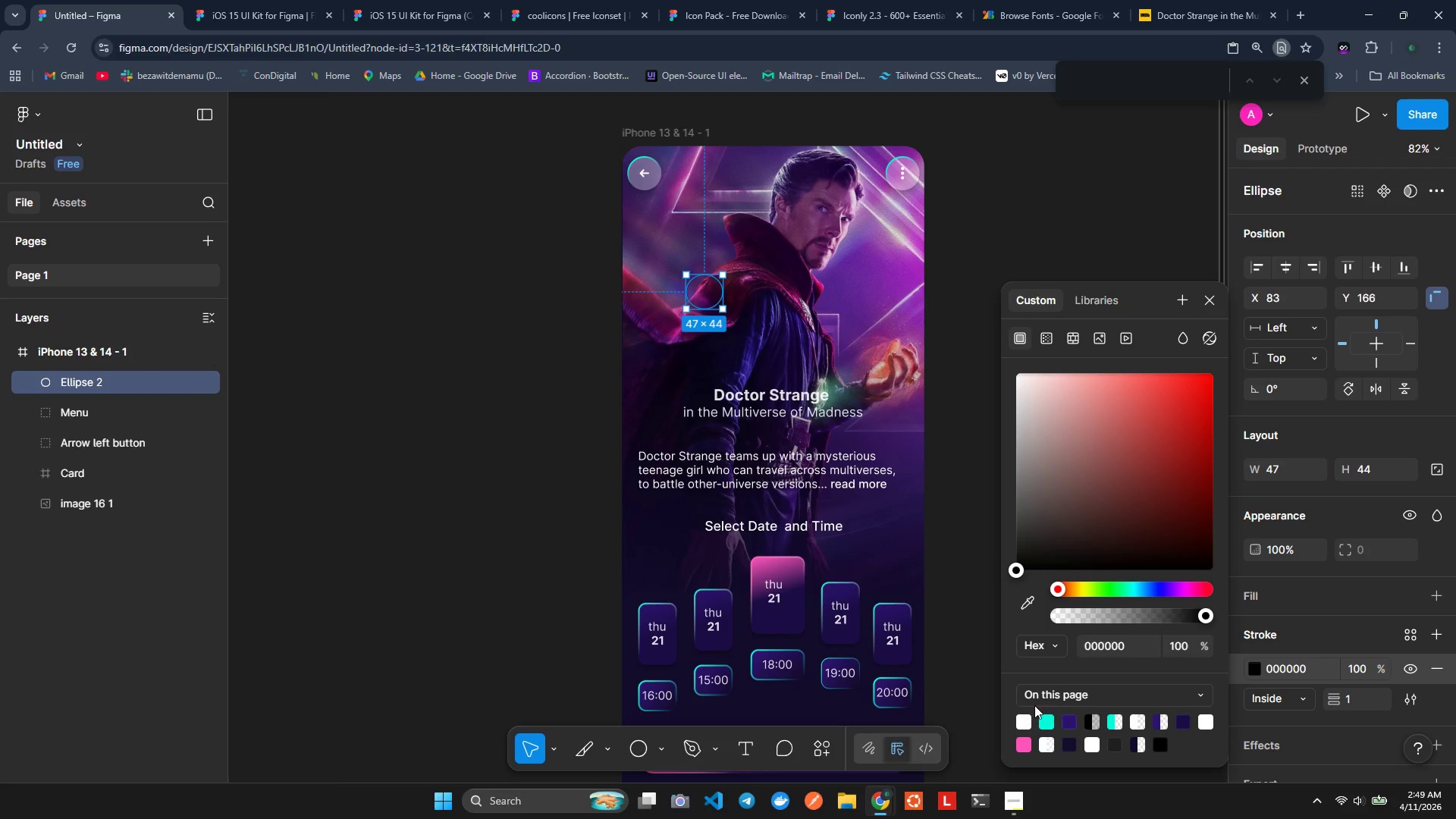 
left_click([1024, 720])
 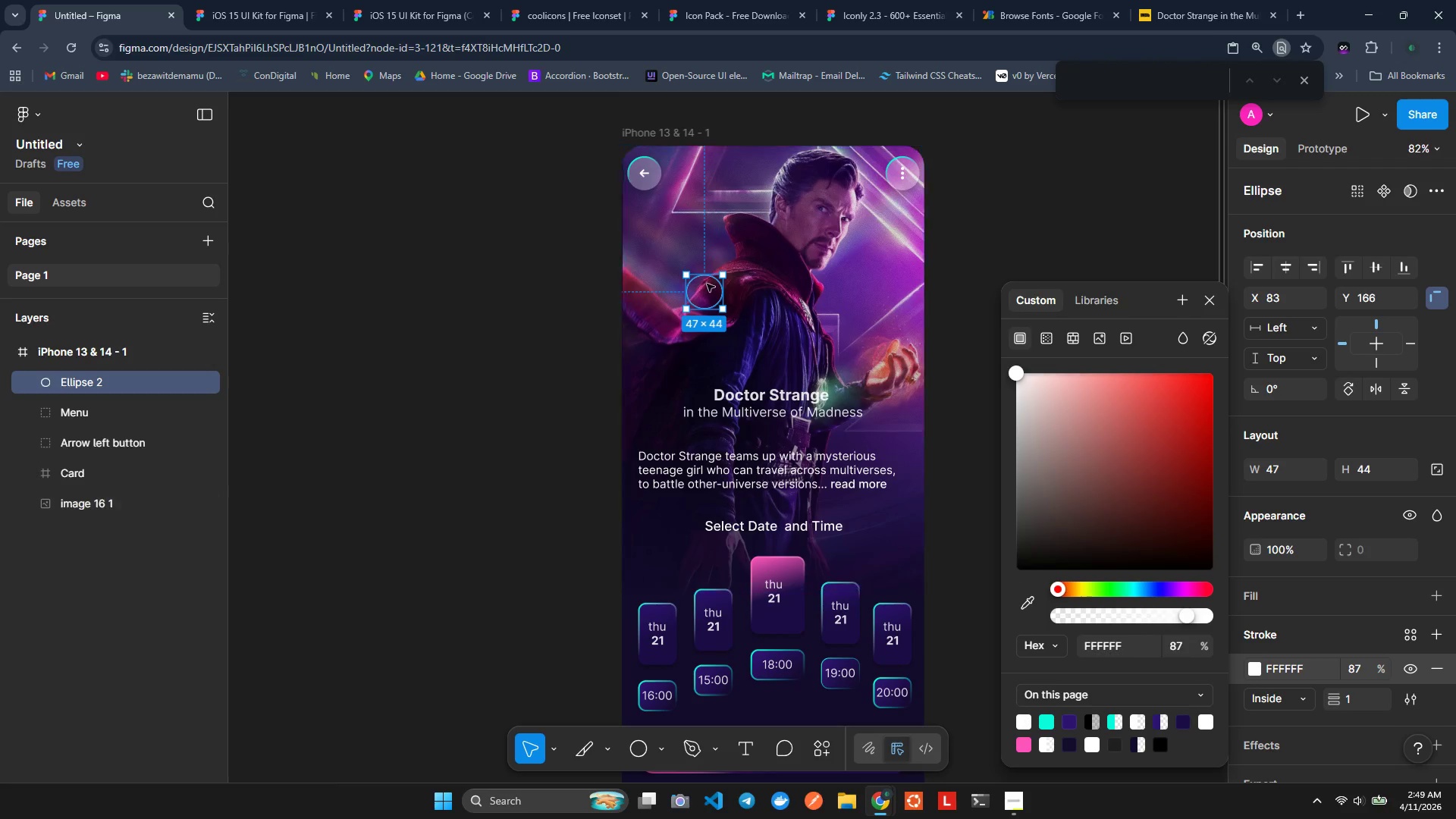 
left_click_drag(start_coordinate=[711, 297], to_coordinate=[685, 268])
 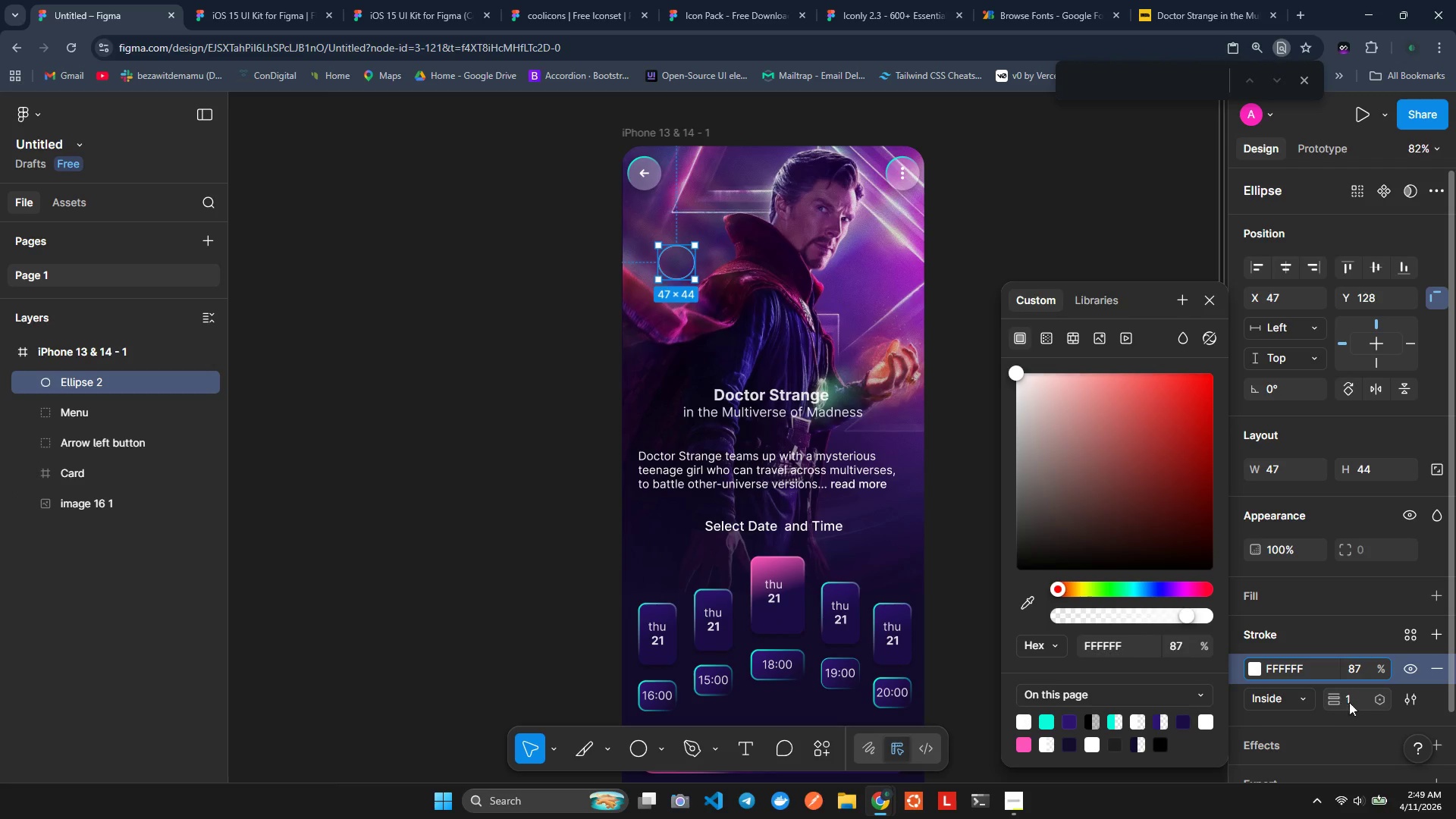 
double_click([1356, 700])
 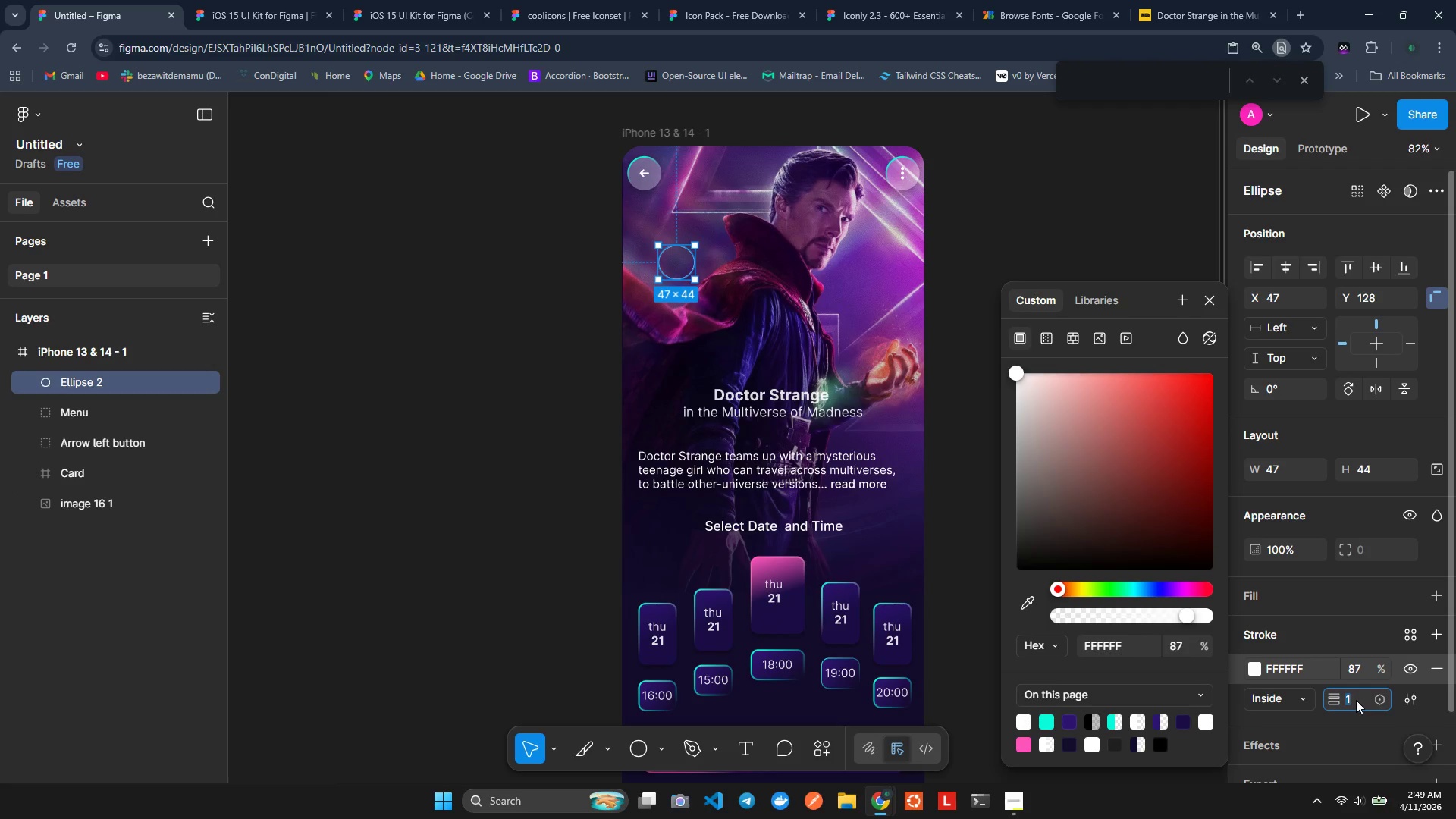 
type(23)
key(Backspace)
key(Backspace)
type(3)
 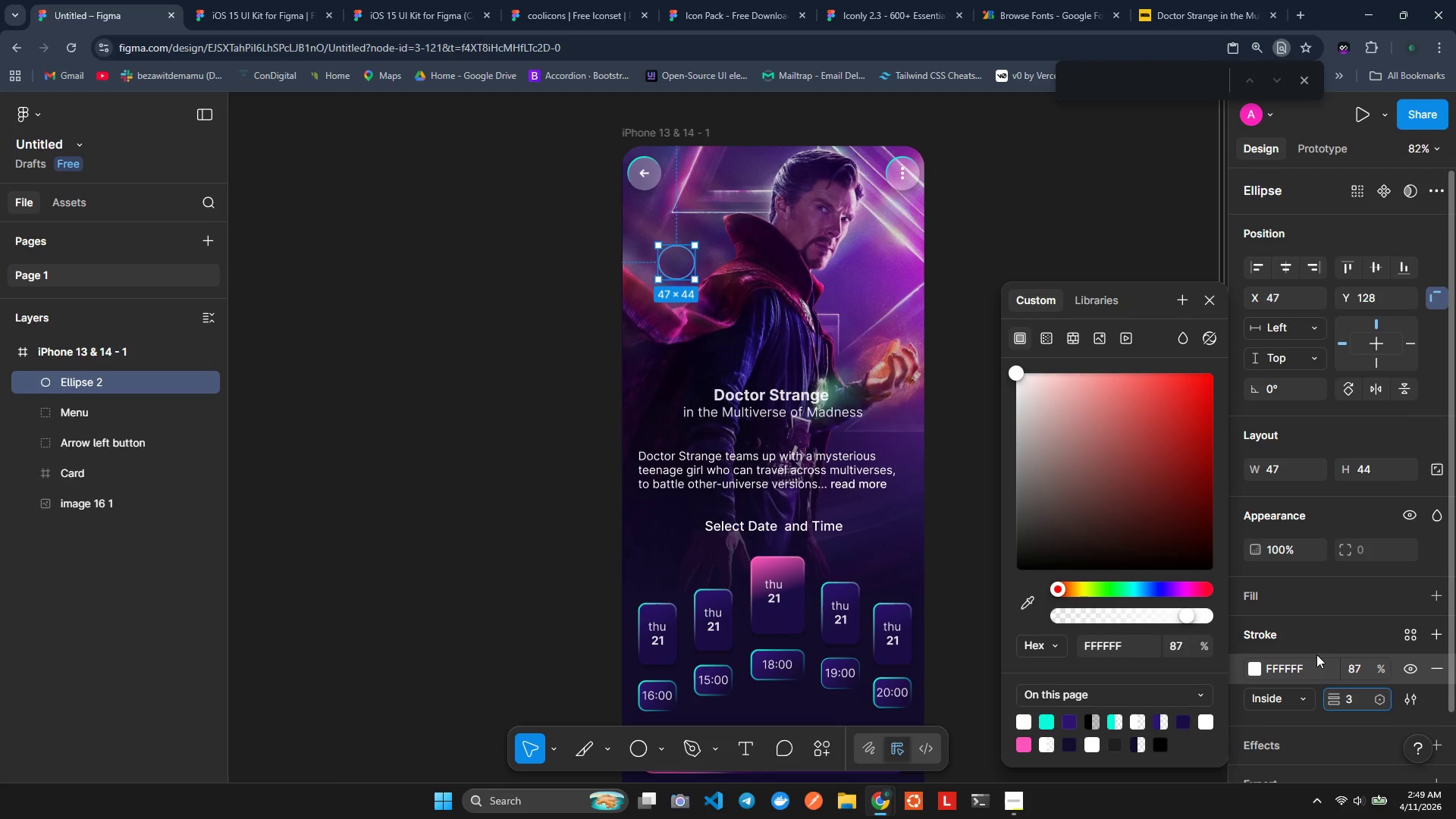 
left_click([965, 424])
 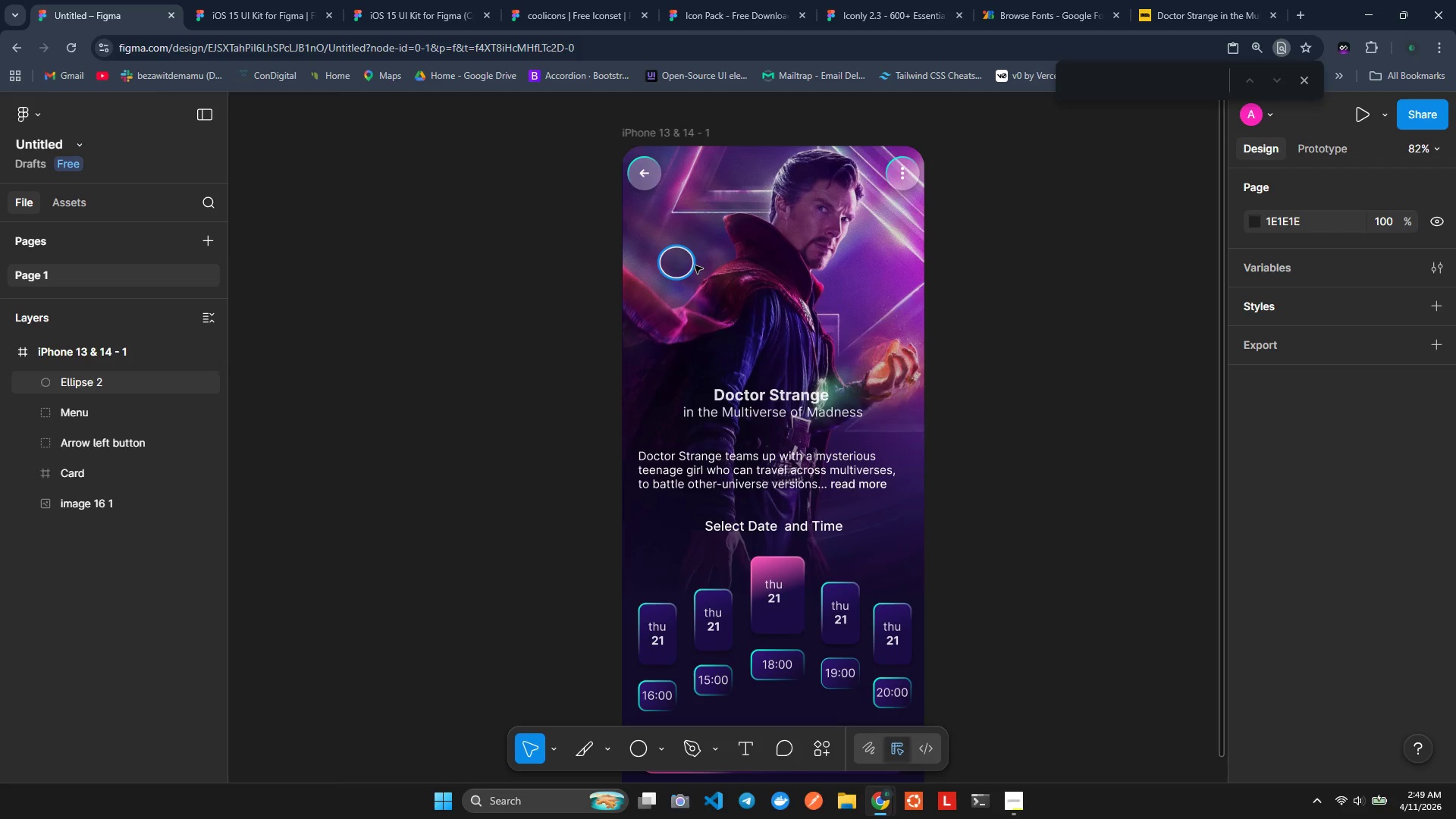 
hold_key(key=ControlLeft, duration=1.08)
scroll: coordinate [679, 271], scroll_direction: up, amount: 5.0
 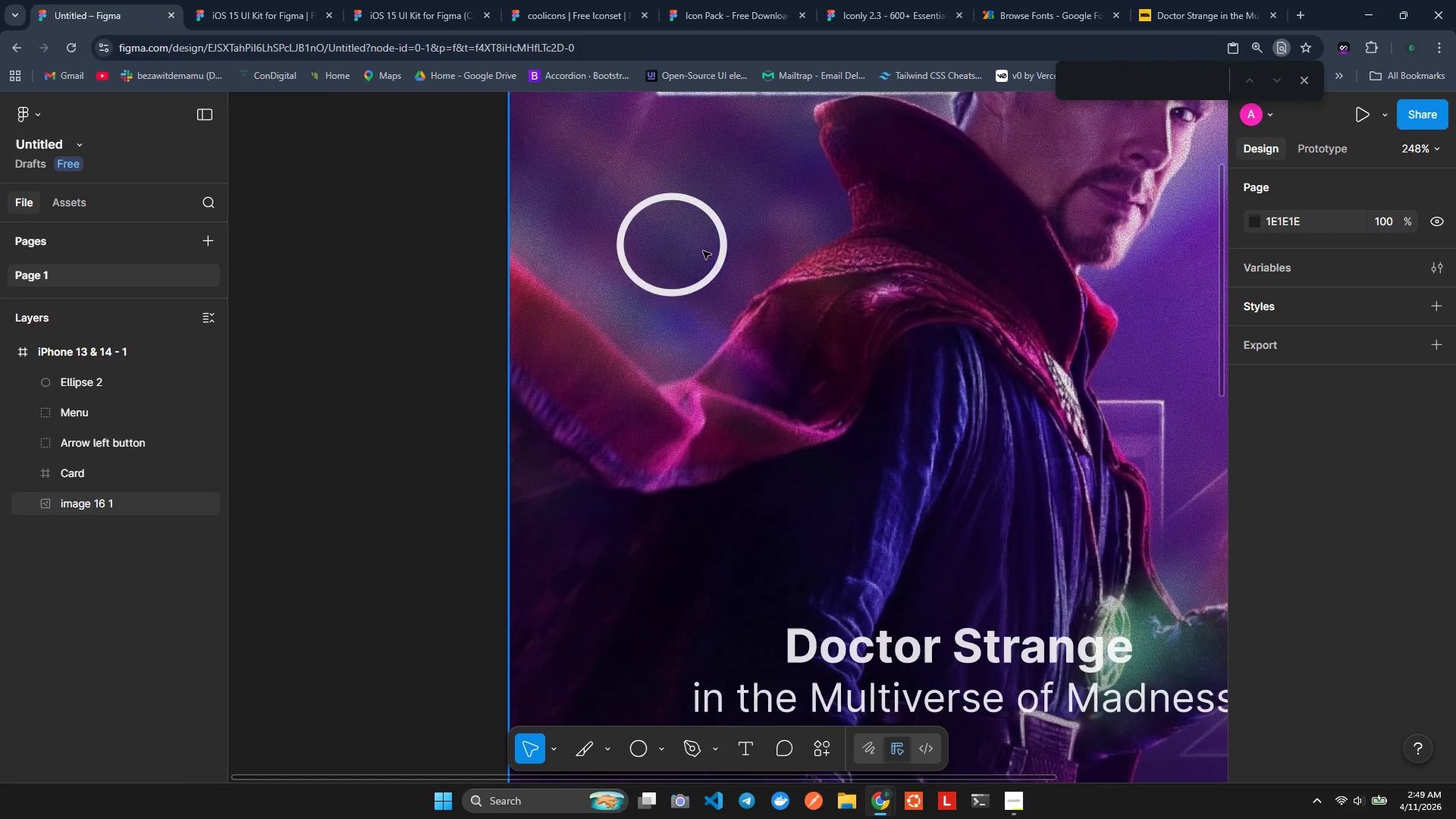 
double_click([703, 250])
 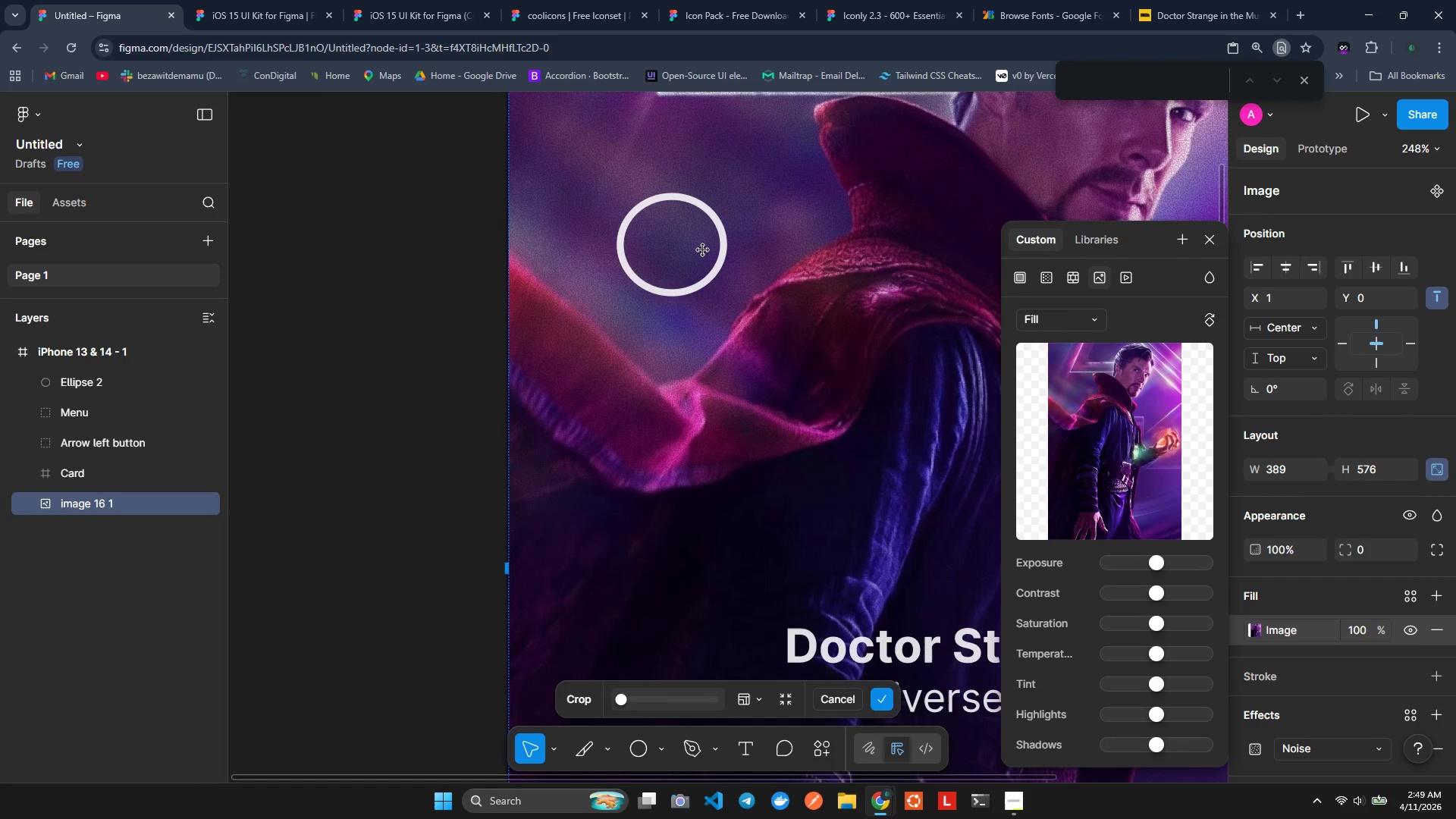 
double_click([703, 250])
 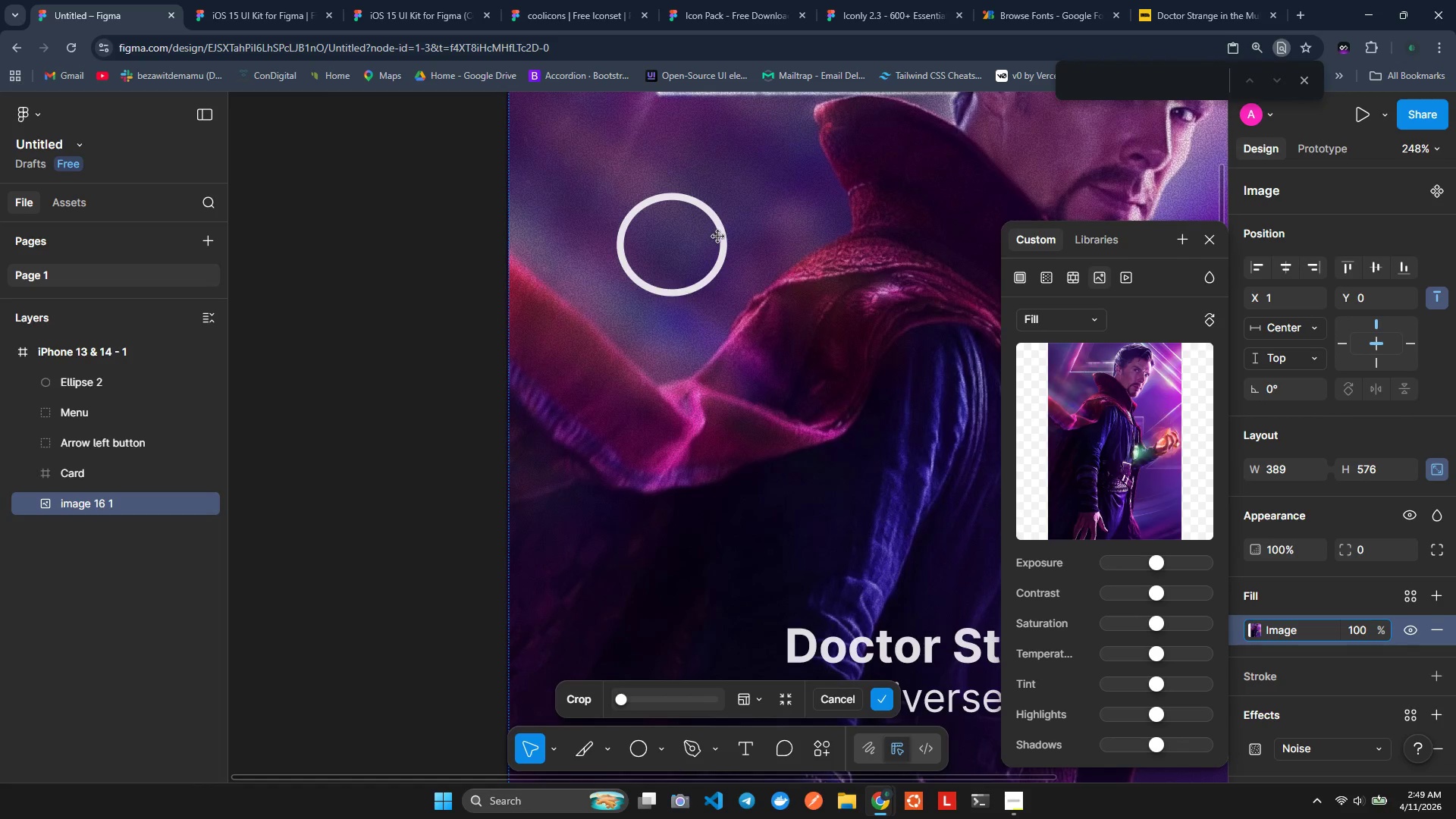 
double_click([718, 237])
 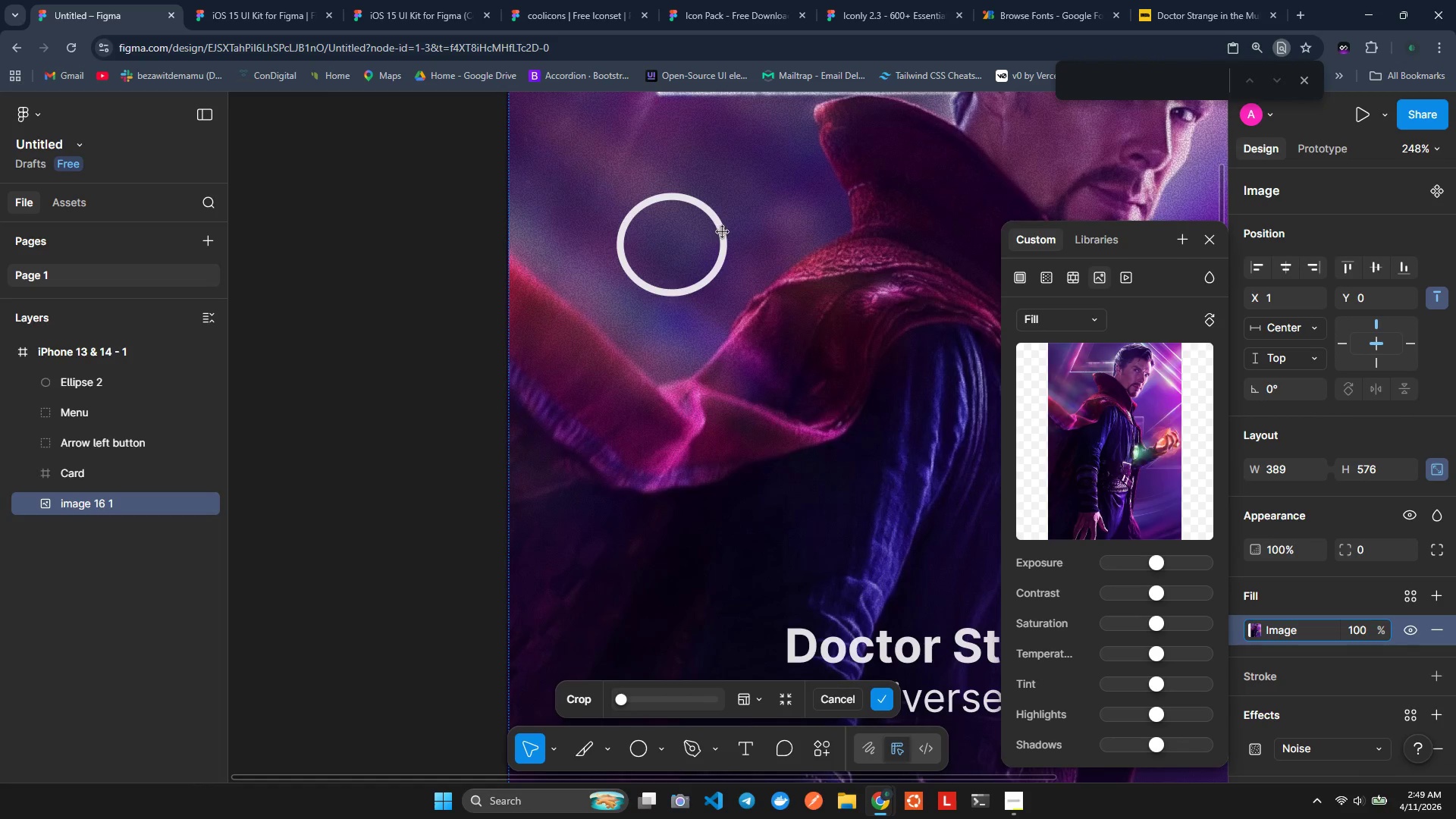 
left_click([723, 231])
 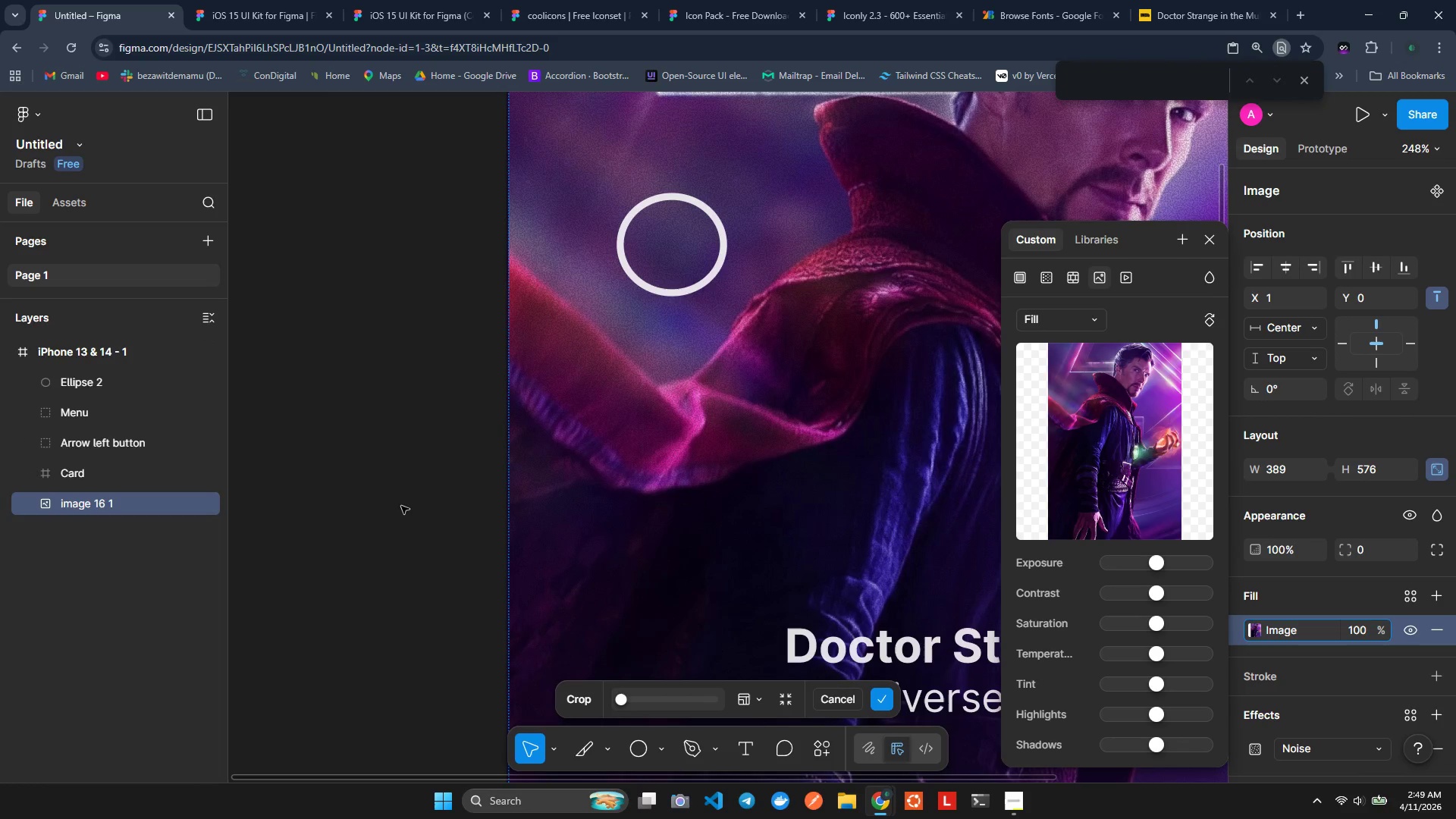 
wait(5.83)
 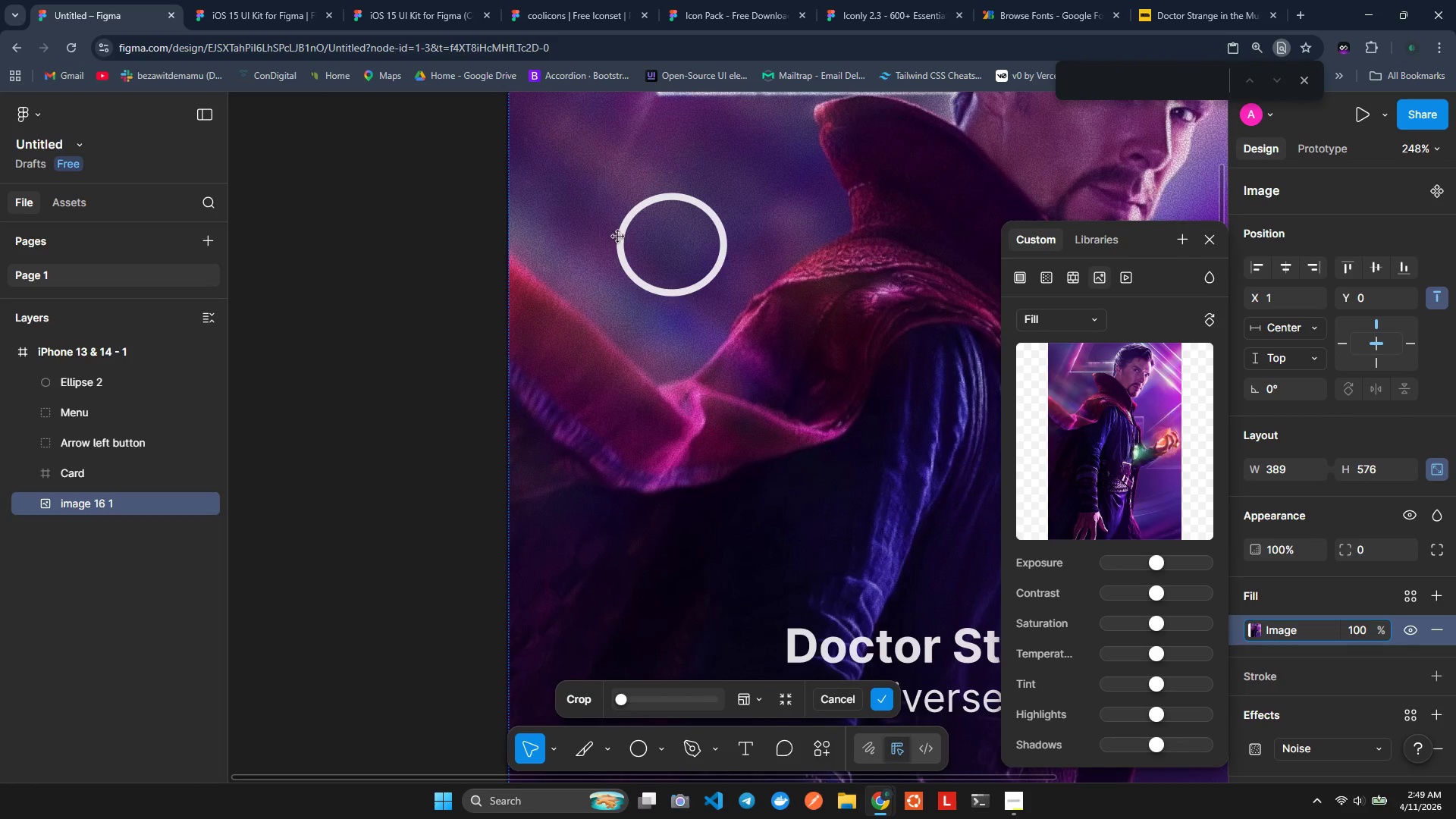 
left_click([97, 374])
 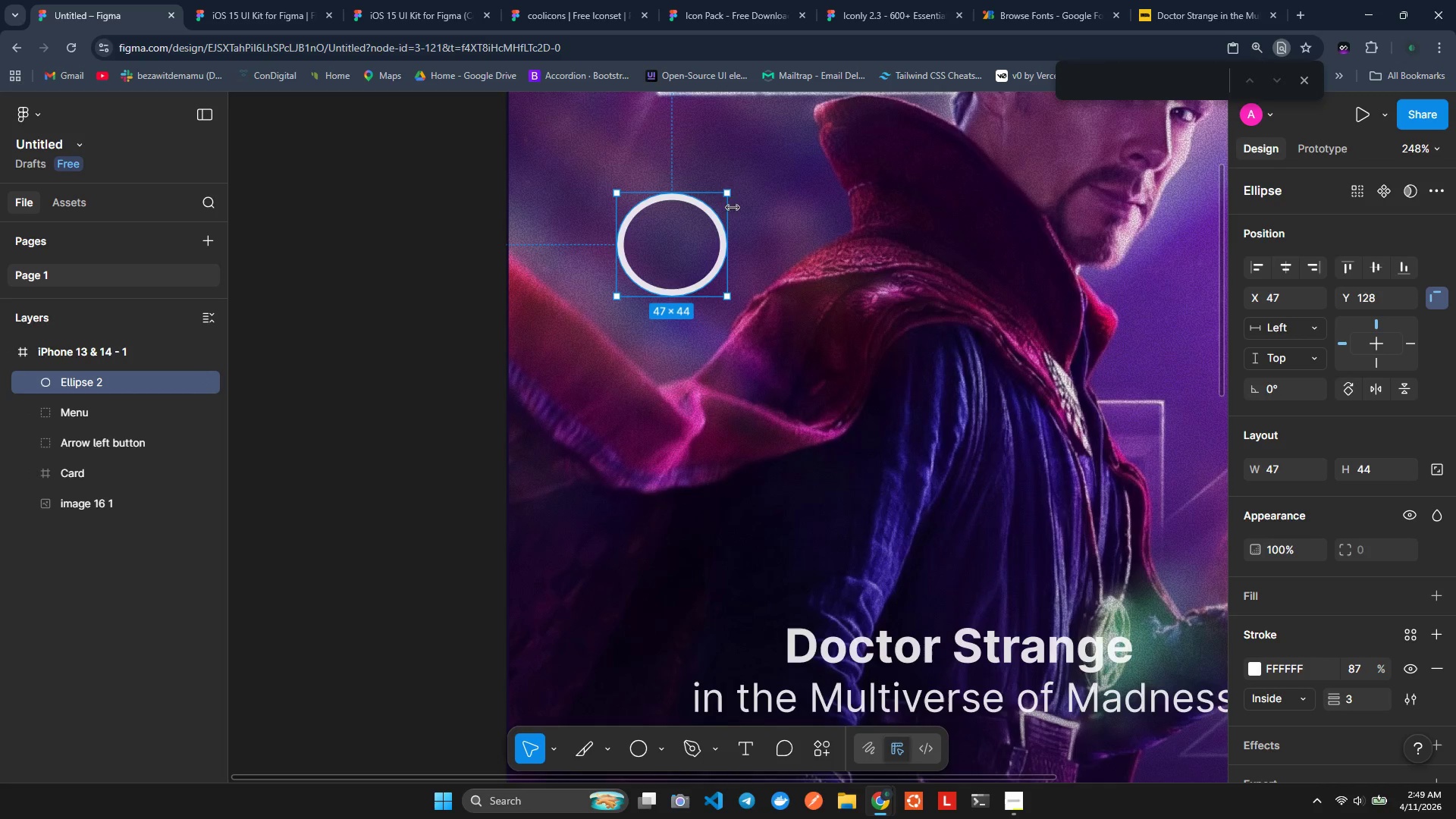 
left_click([698, 240])
 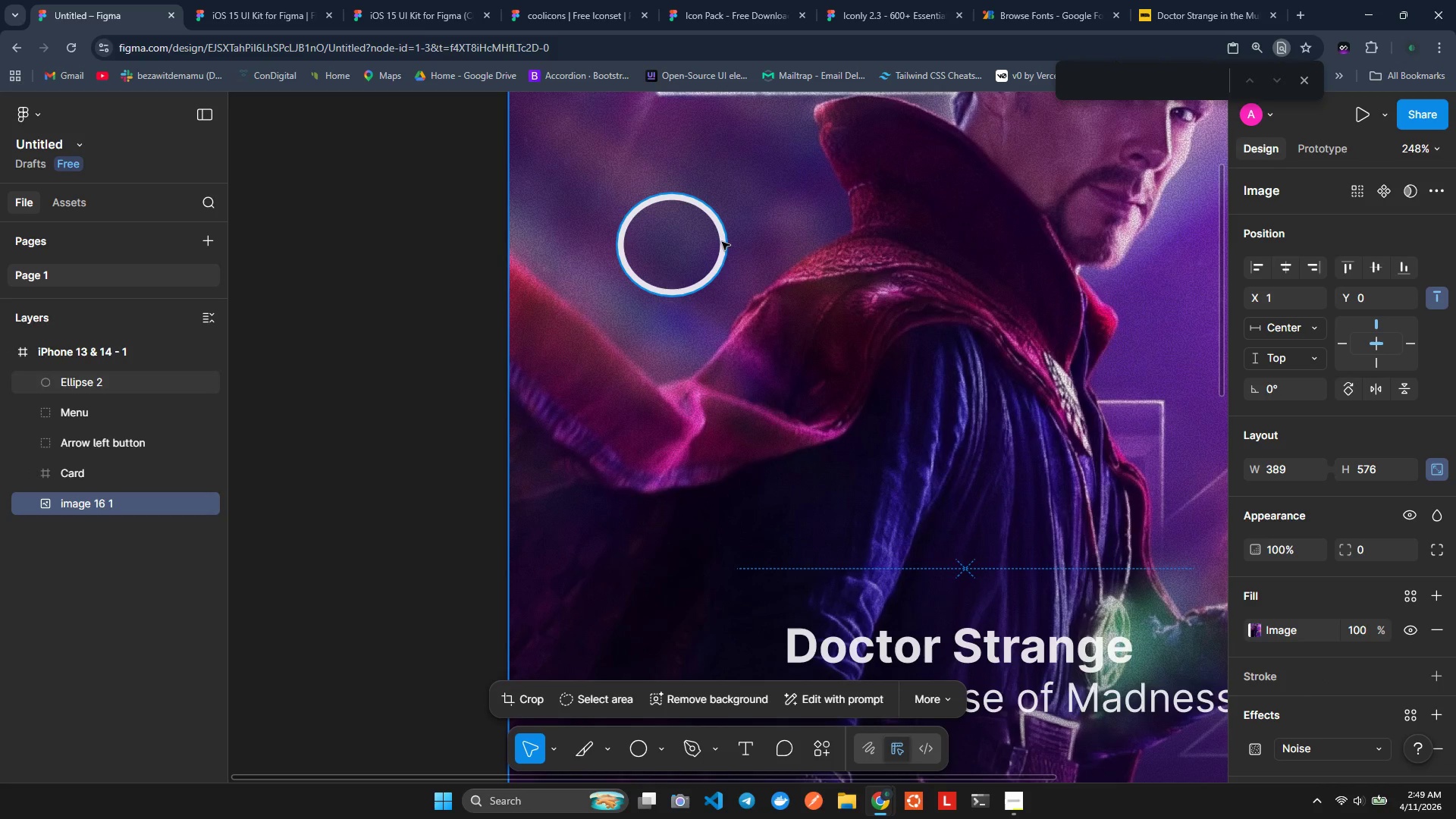 
double_click([722, 242])
 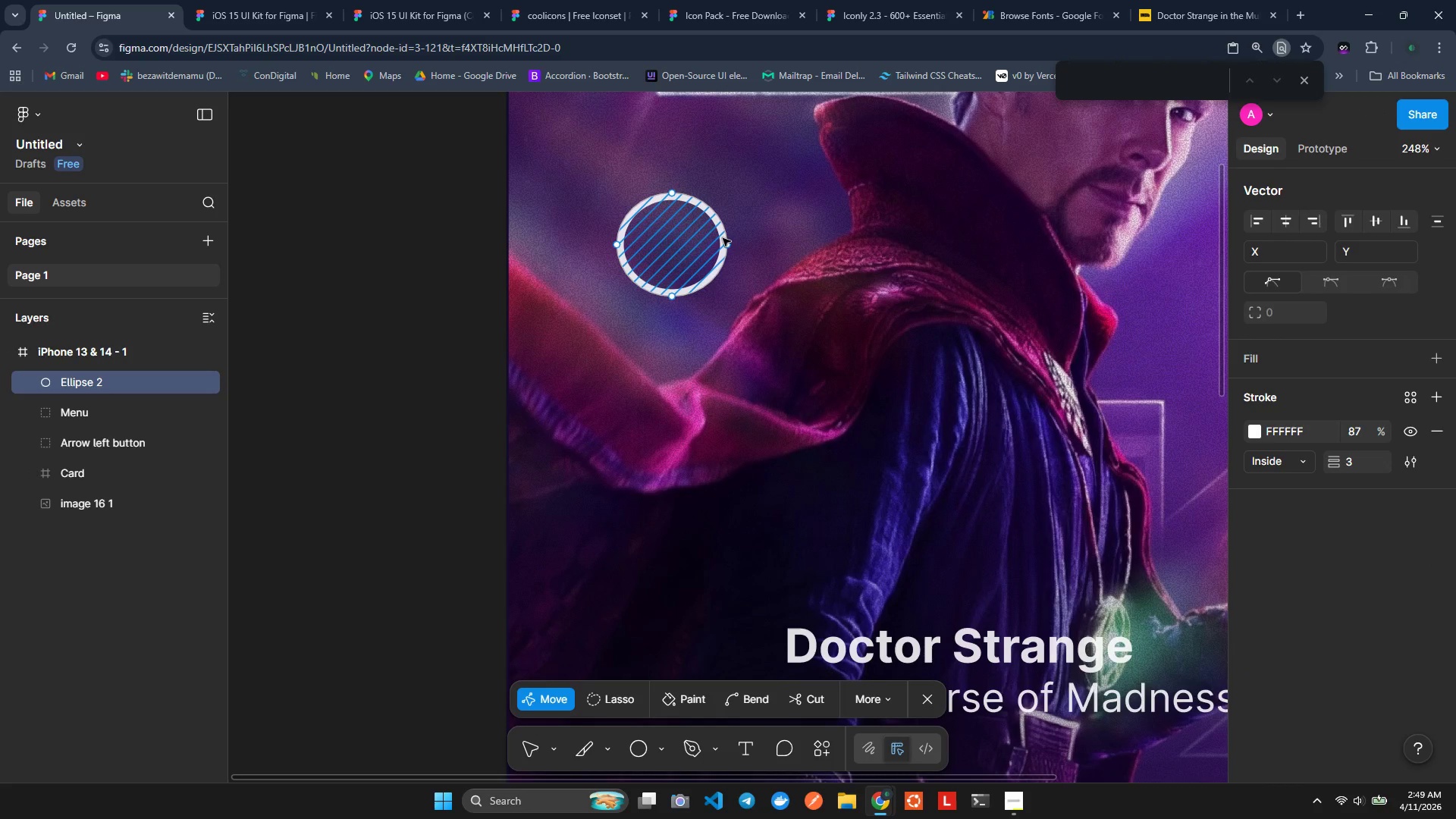 
left_click_drag(start_coordinate=[724, 243], to_coordinate=[703, 243])
 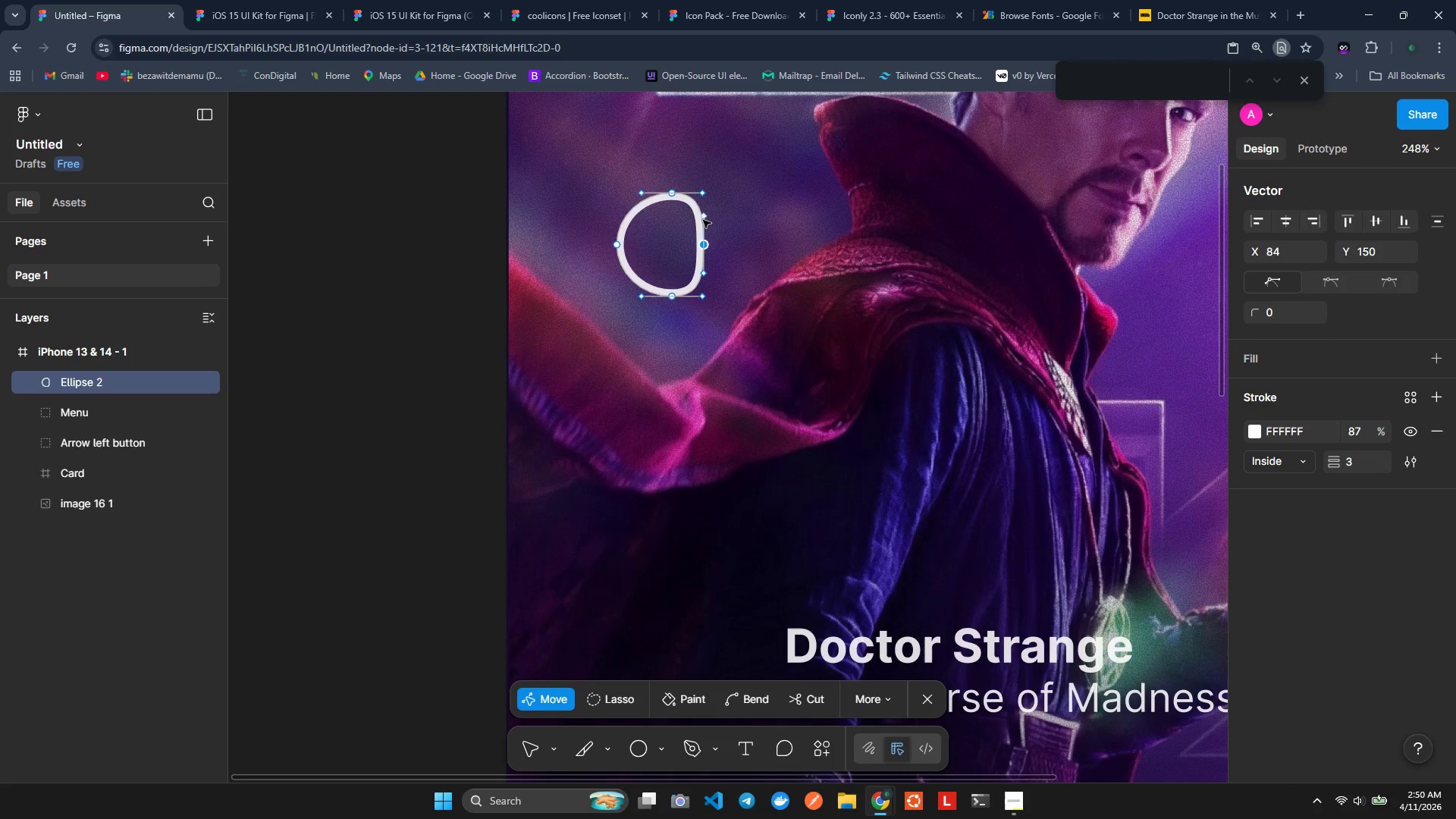 
left_click_drag(start_coordinate=[704, 220], to_coordinate=[740, 231])
 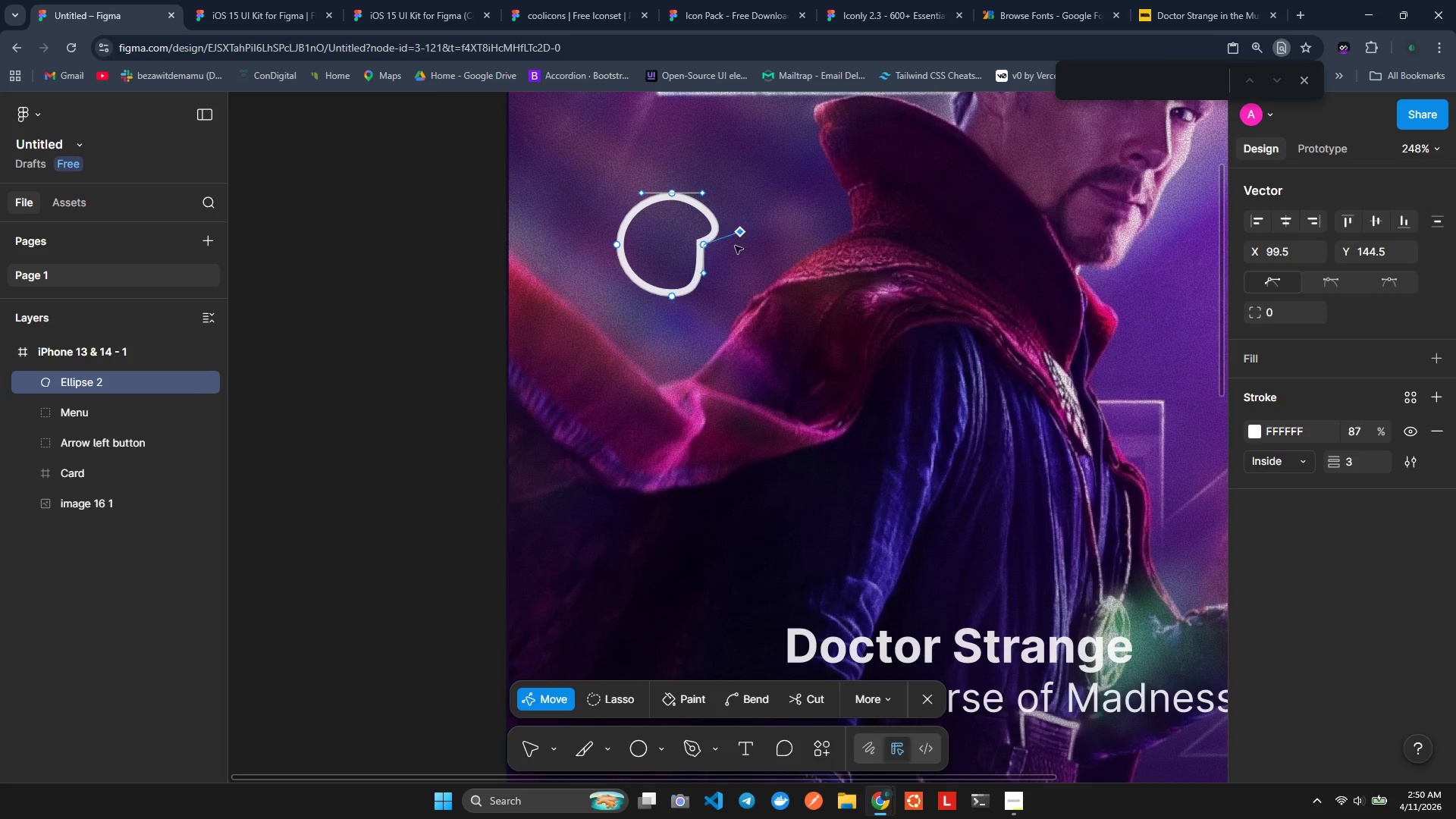 
key(Shift+ShiftLeft)
 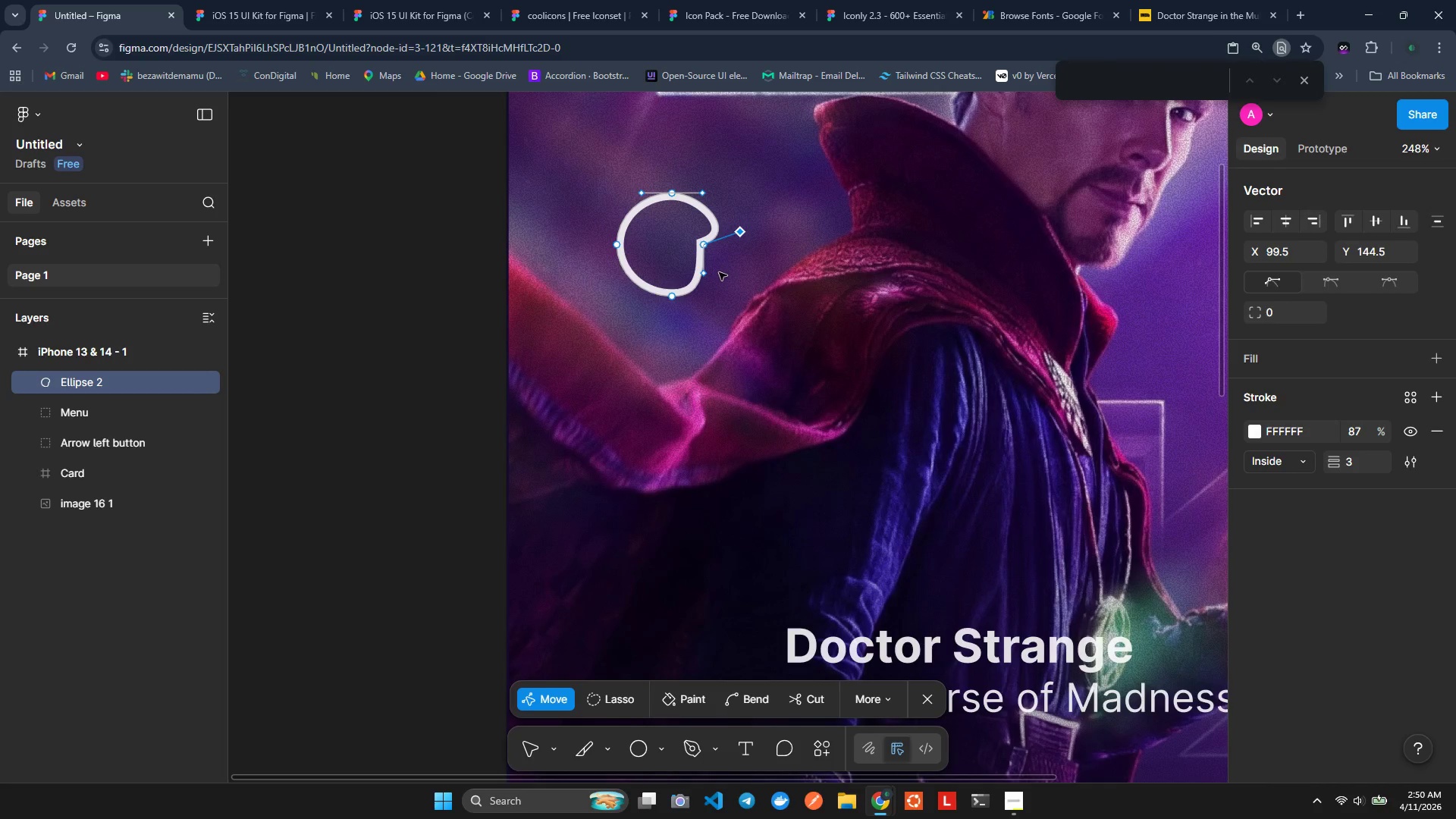 
key(Control+Z)
 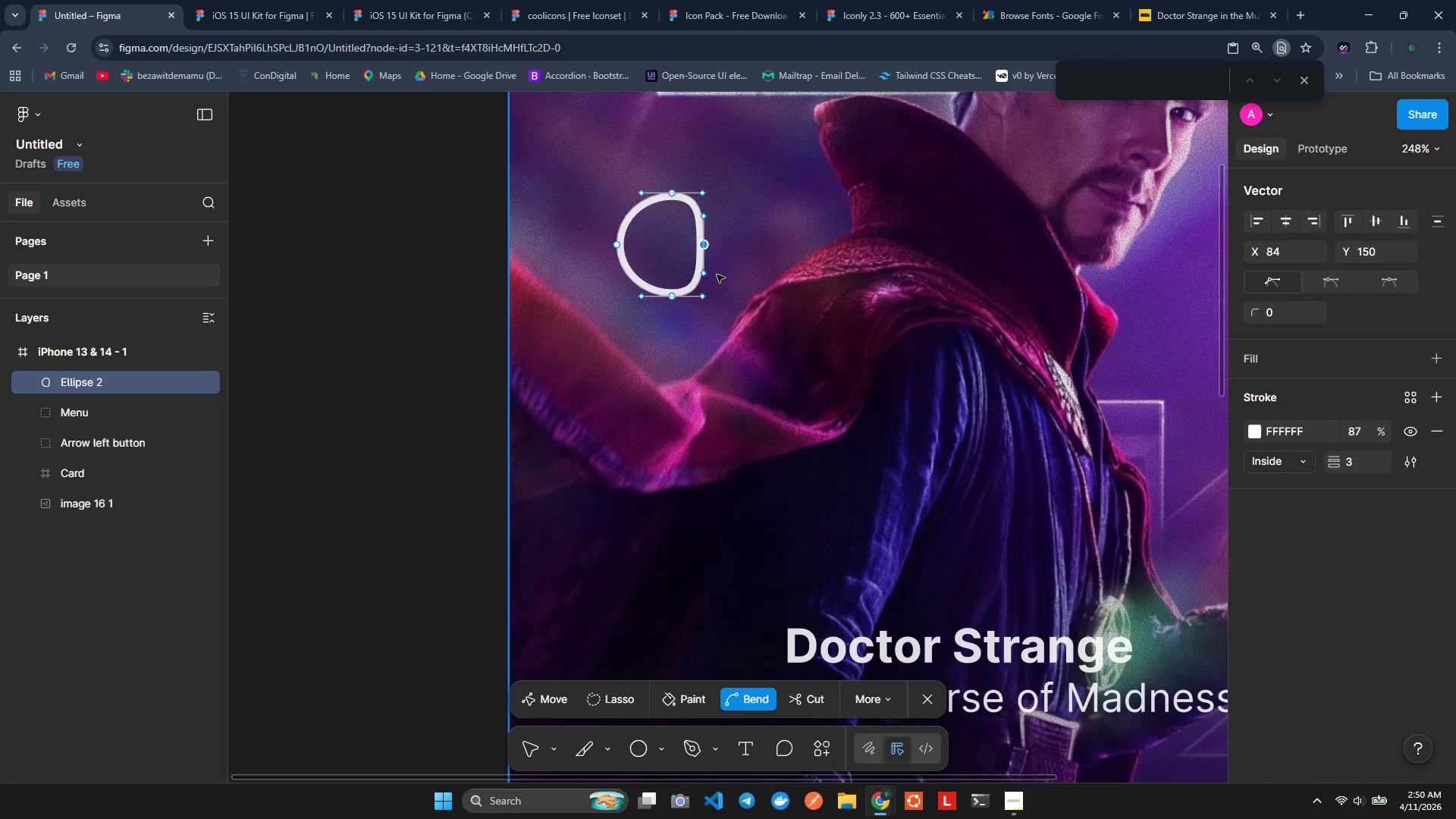 
key(Control+Z)
 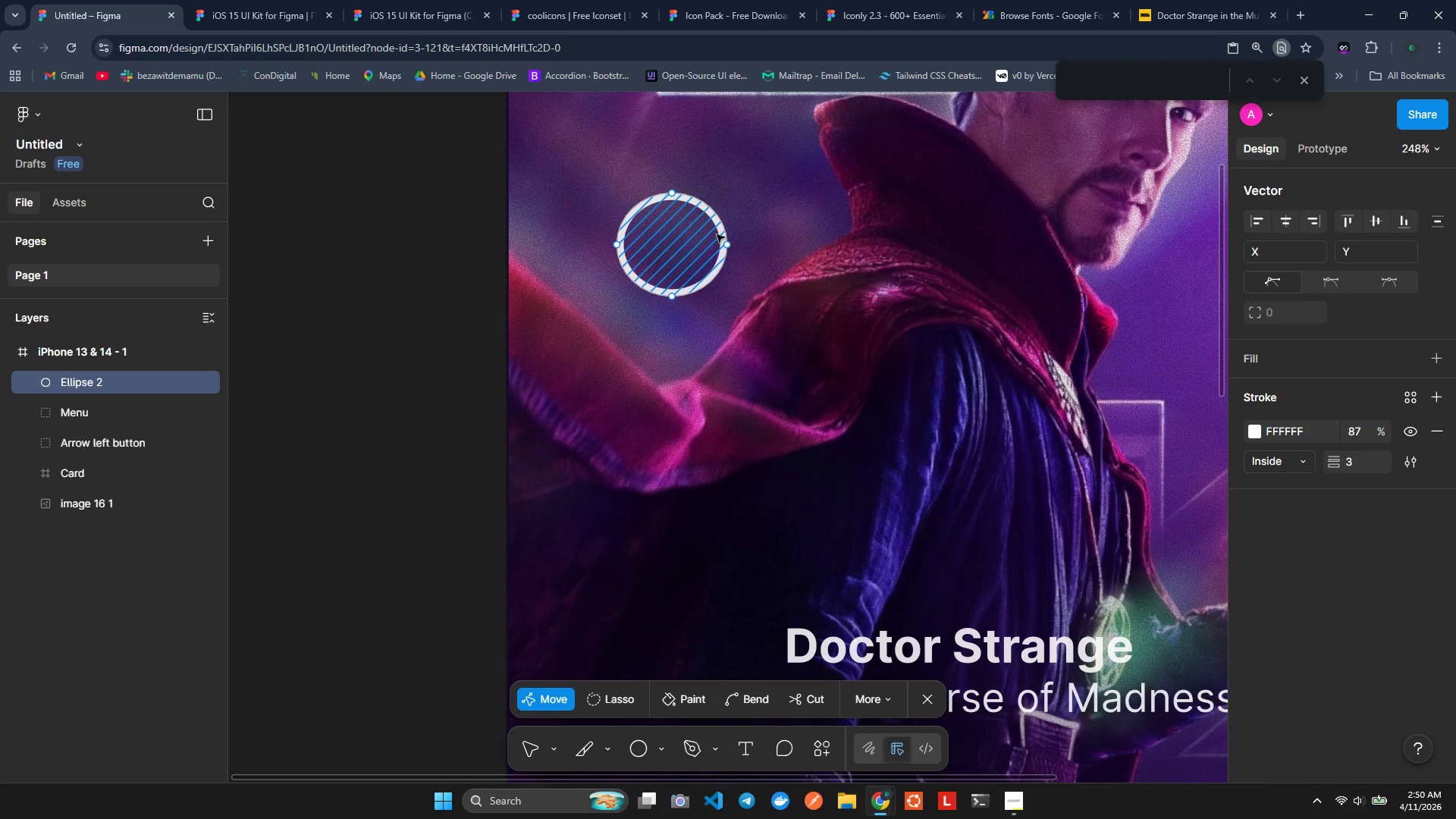 
left_click([720, 232])
 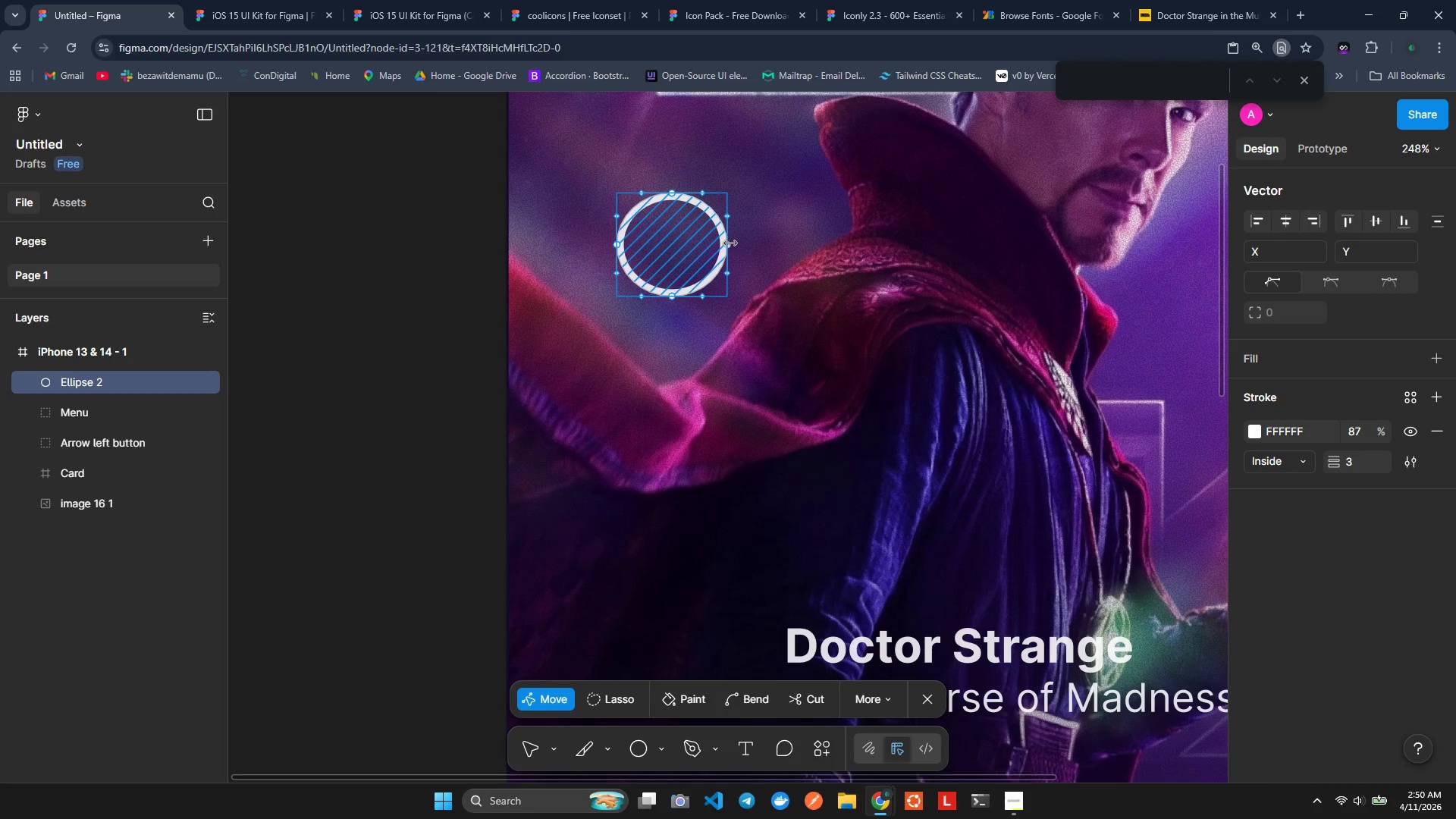 
left_click_drag(start_coordinate=[730, 243], to_coordinate=[720, 243])
 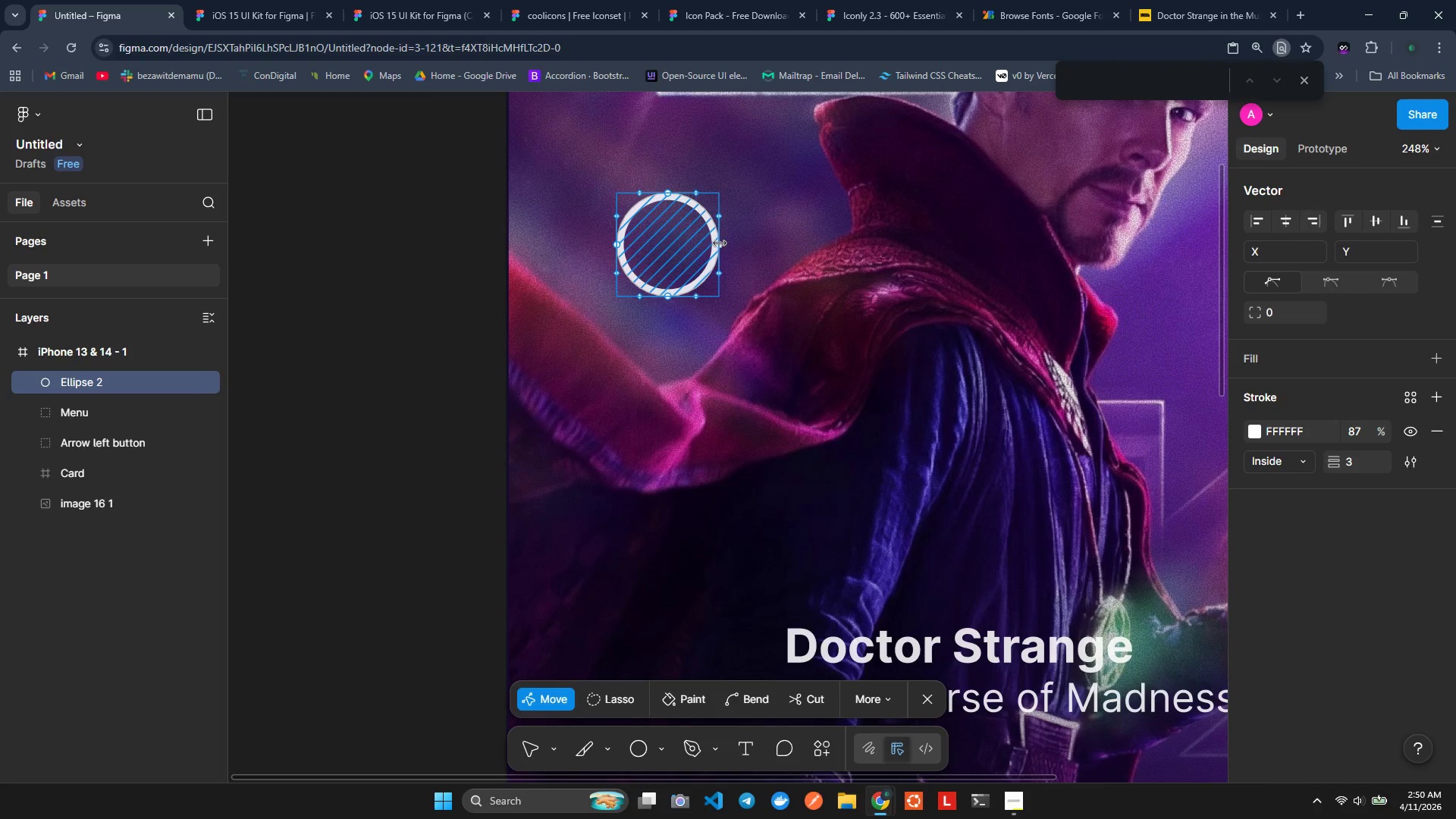 
key(Control+Z)
 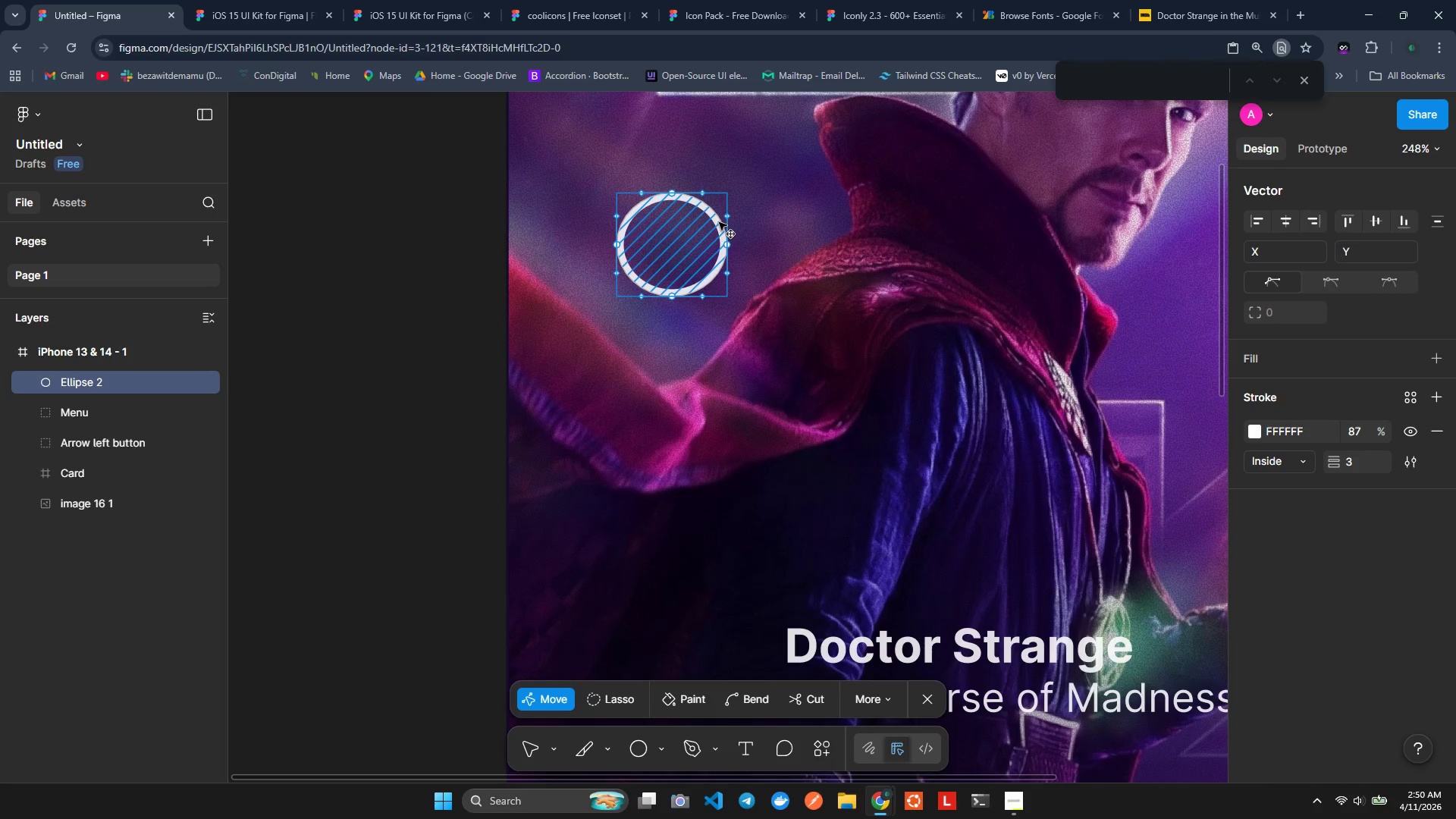 
double_click([719, 222])
 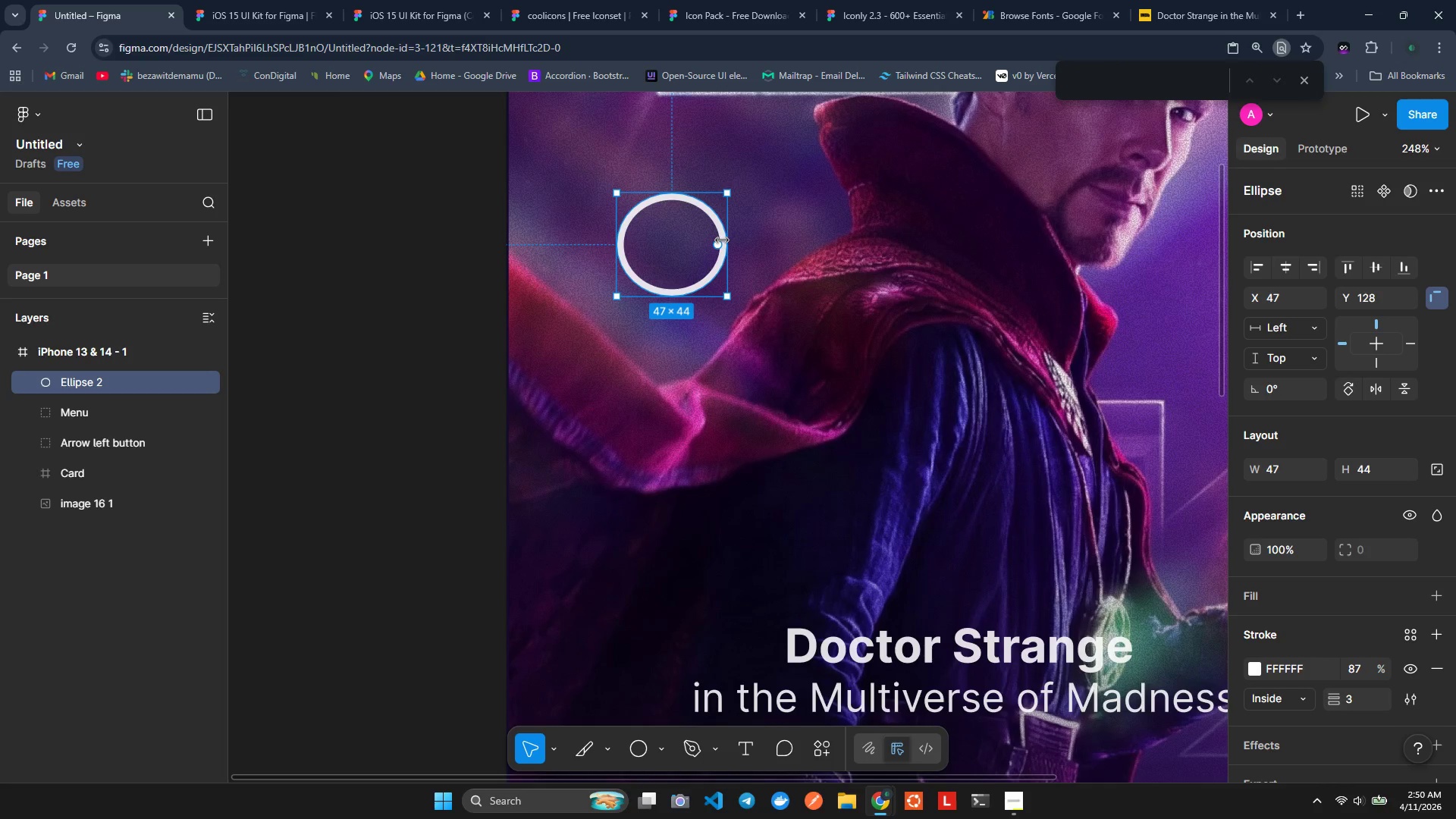 
left_click_drag(start_coordinate=[722, 241], to_coordinate=[686, 242])
 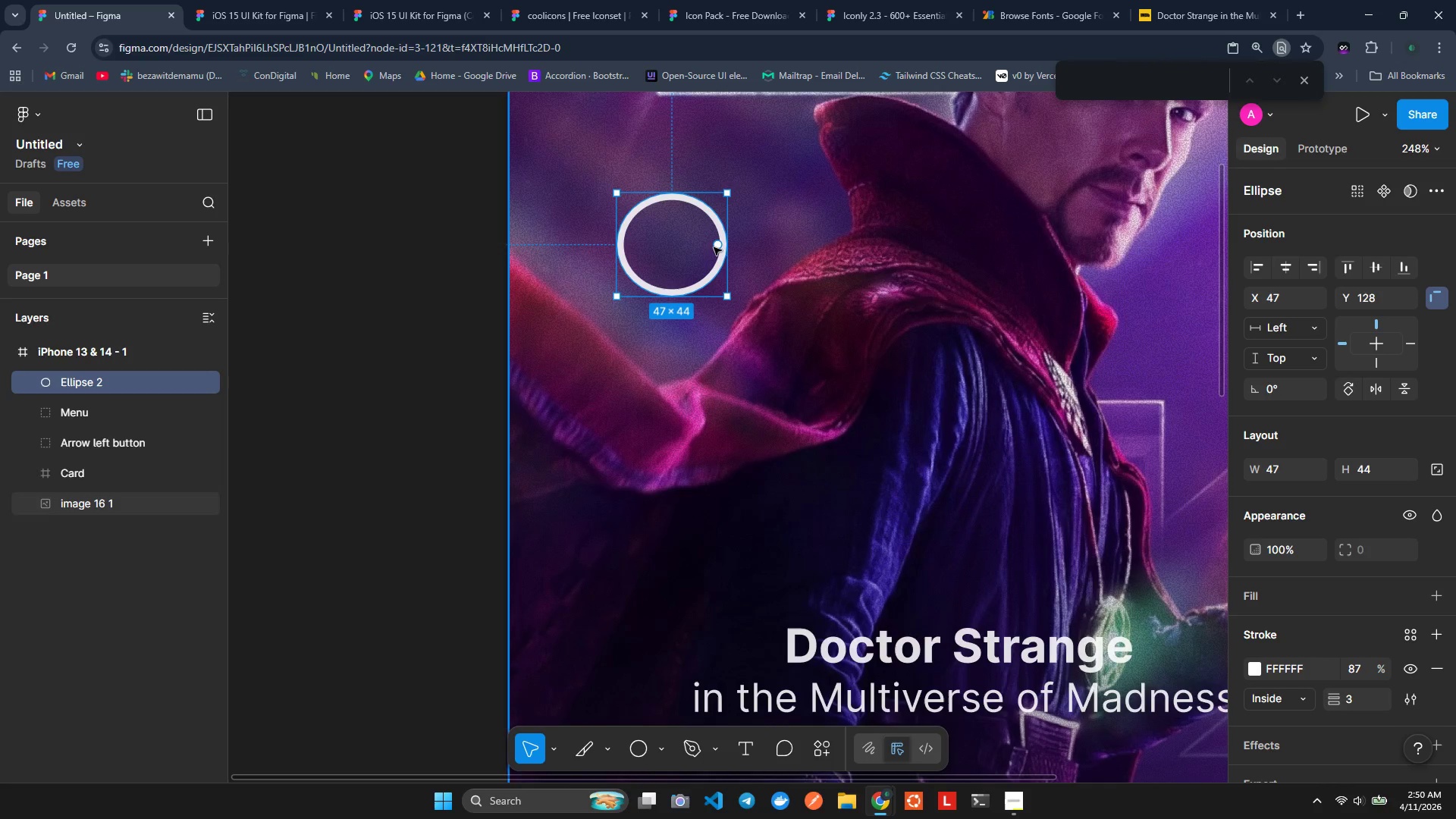 
left_click_drag(start_coordinate=[717, 246], to_coordinate=[679, 237])
 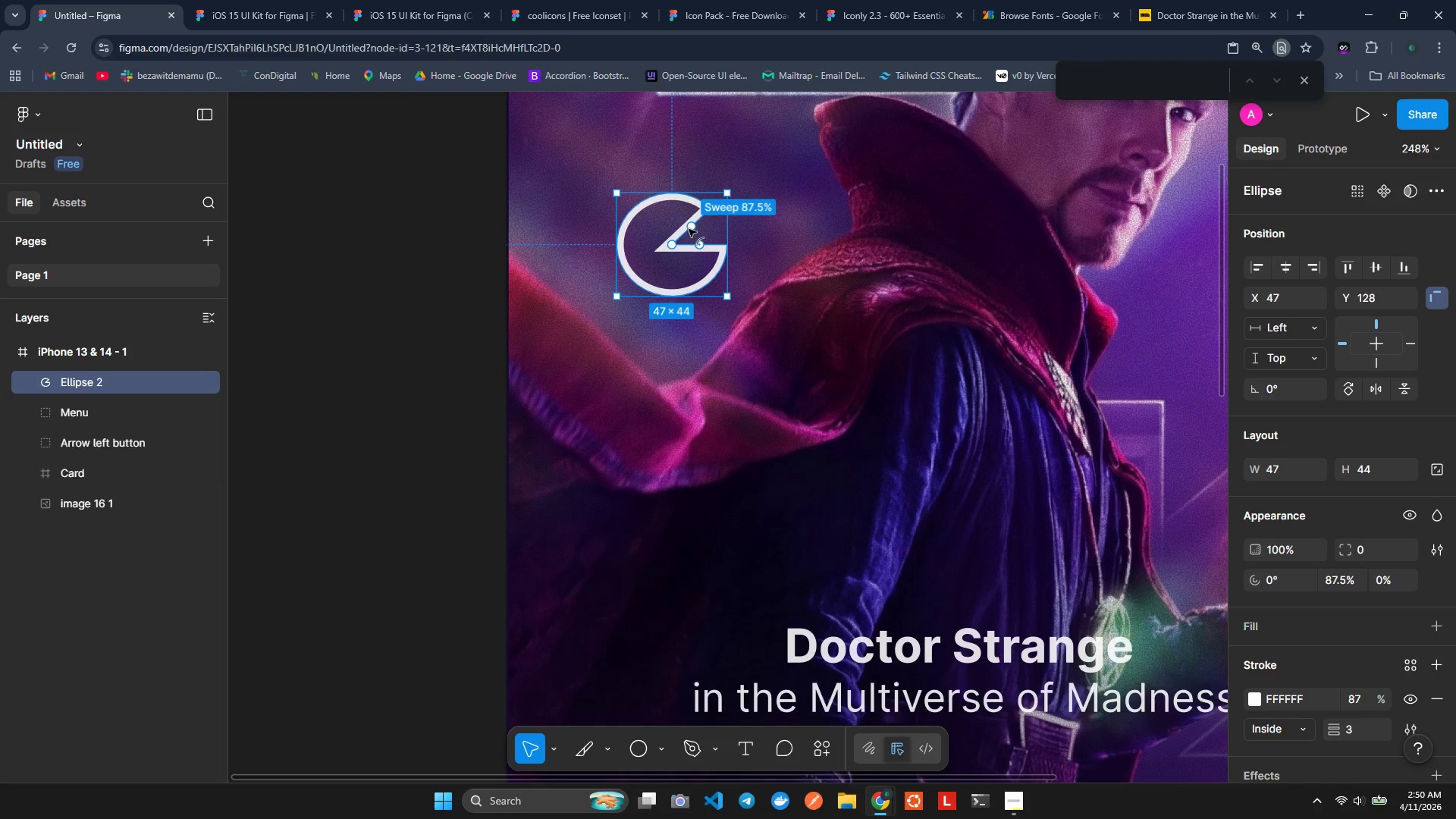 
left_click_drag(start_coordinate=[691, 223], to_coordinate=[728, 219])
 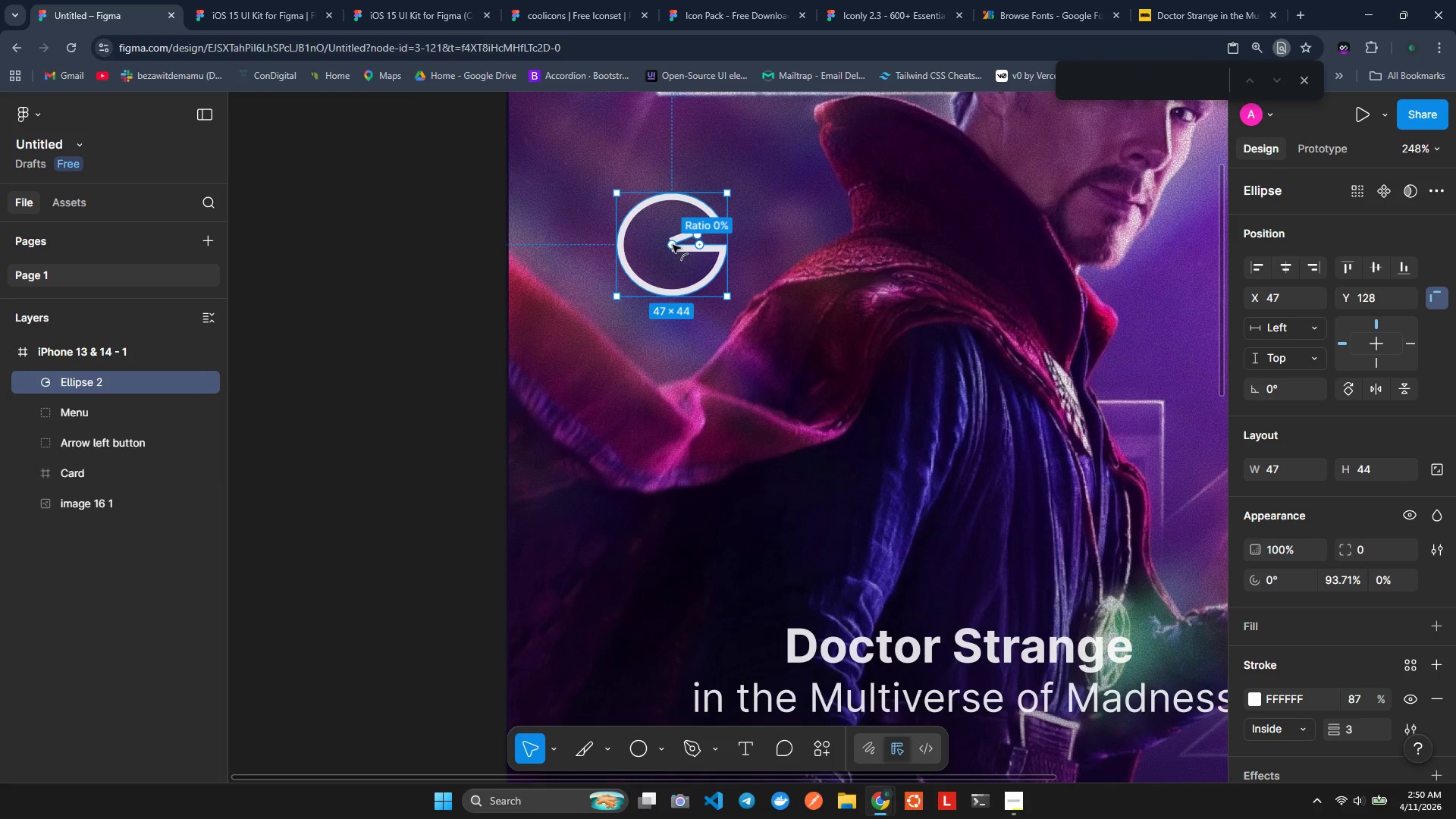 
left_click_drag(start_coordinate=[673, 246], to_coordinate=[640, 248])
 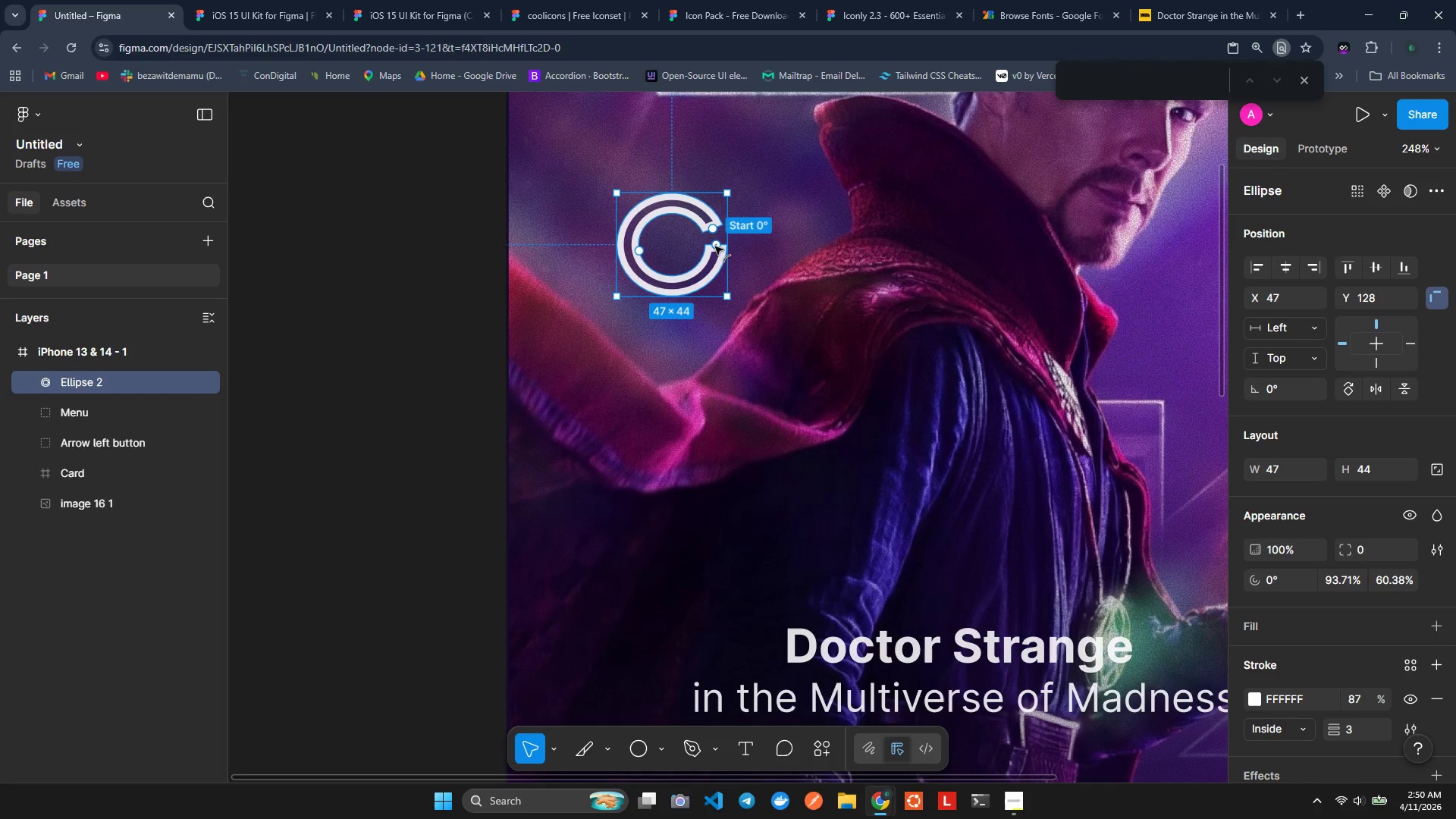 
left_click_drag(start_coordinate=[716, 246], to_coordinate=[708, 259])
 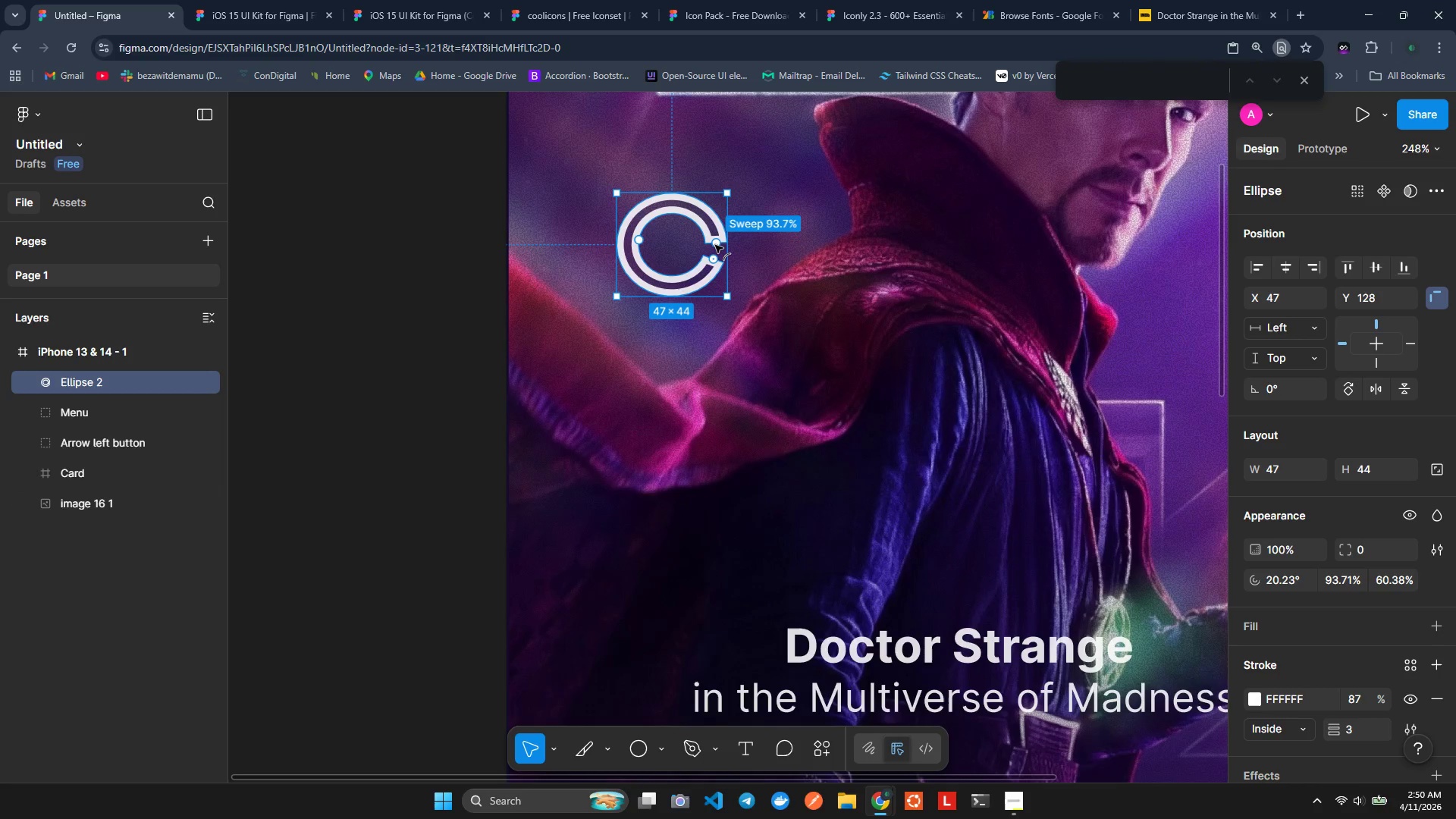 
left_click_drag(start_coordinate=[715, 244], to_coordinate=[684, 202])
 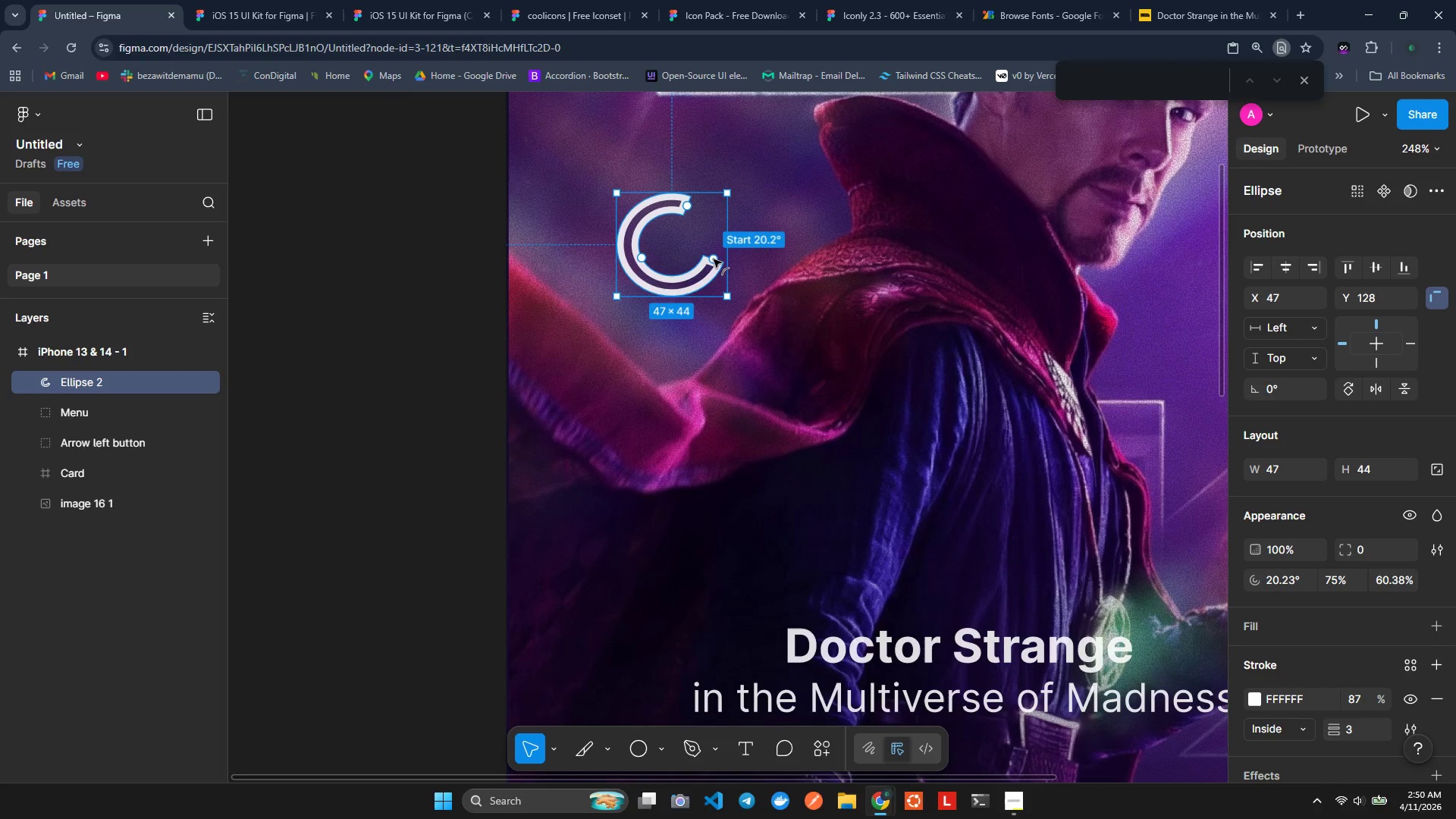 
left_click_drag(start_coordinate=[714, 259], to_coordinate=[719, 270])
 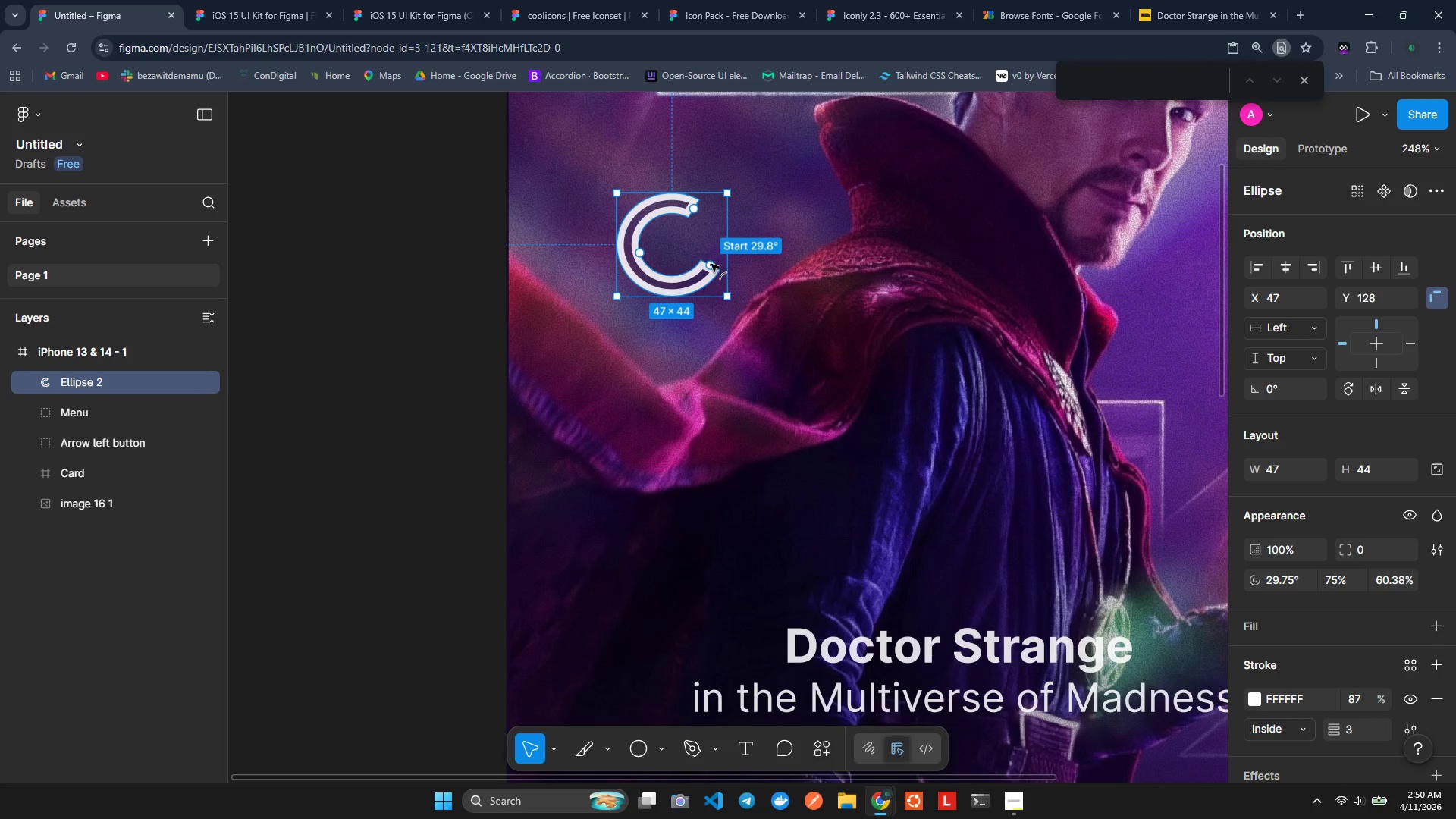 
left_click_drag(start_coordinate=[711, 263], to_coordinate=[704, 285])
 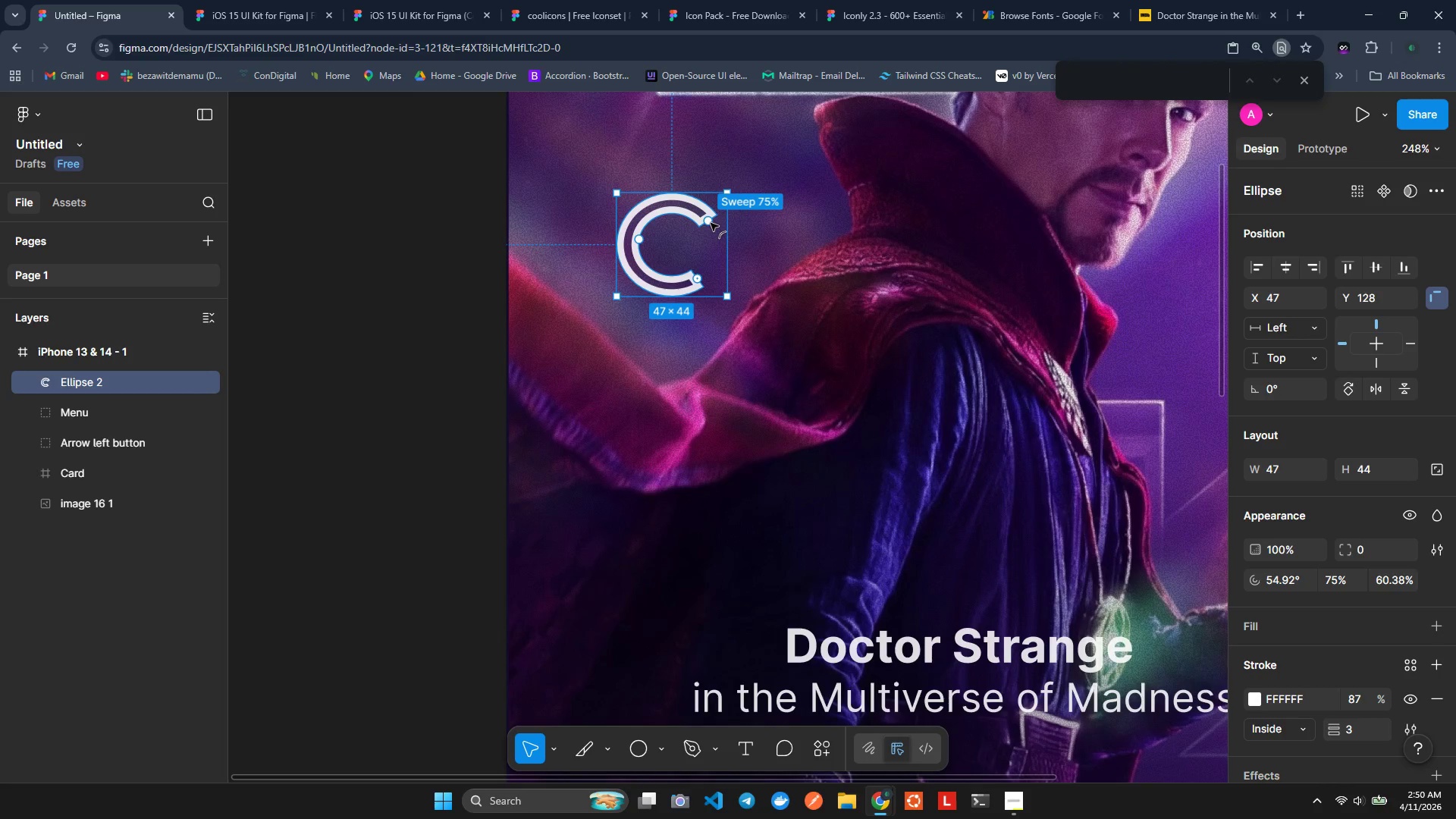 
left_click_drag(start_coordinate=[710, 221], to_coordinate=[684, 209])
 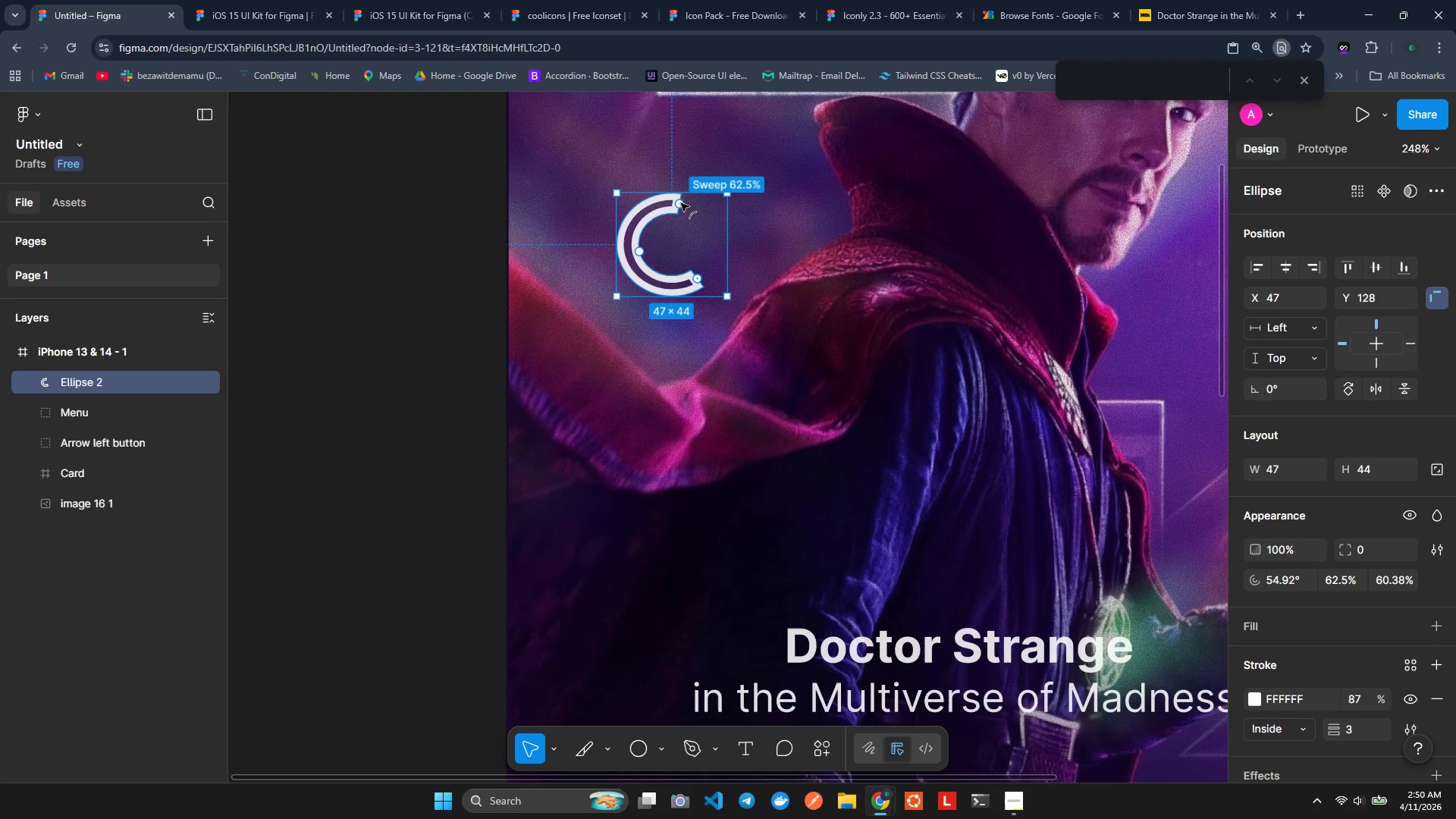 
left_click_drag(start_coordinate=[681, 203], to_coordinate=[635, 193])
 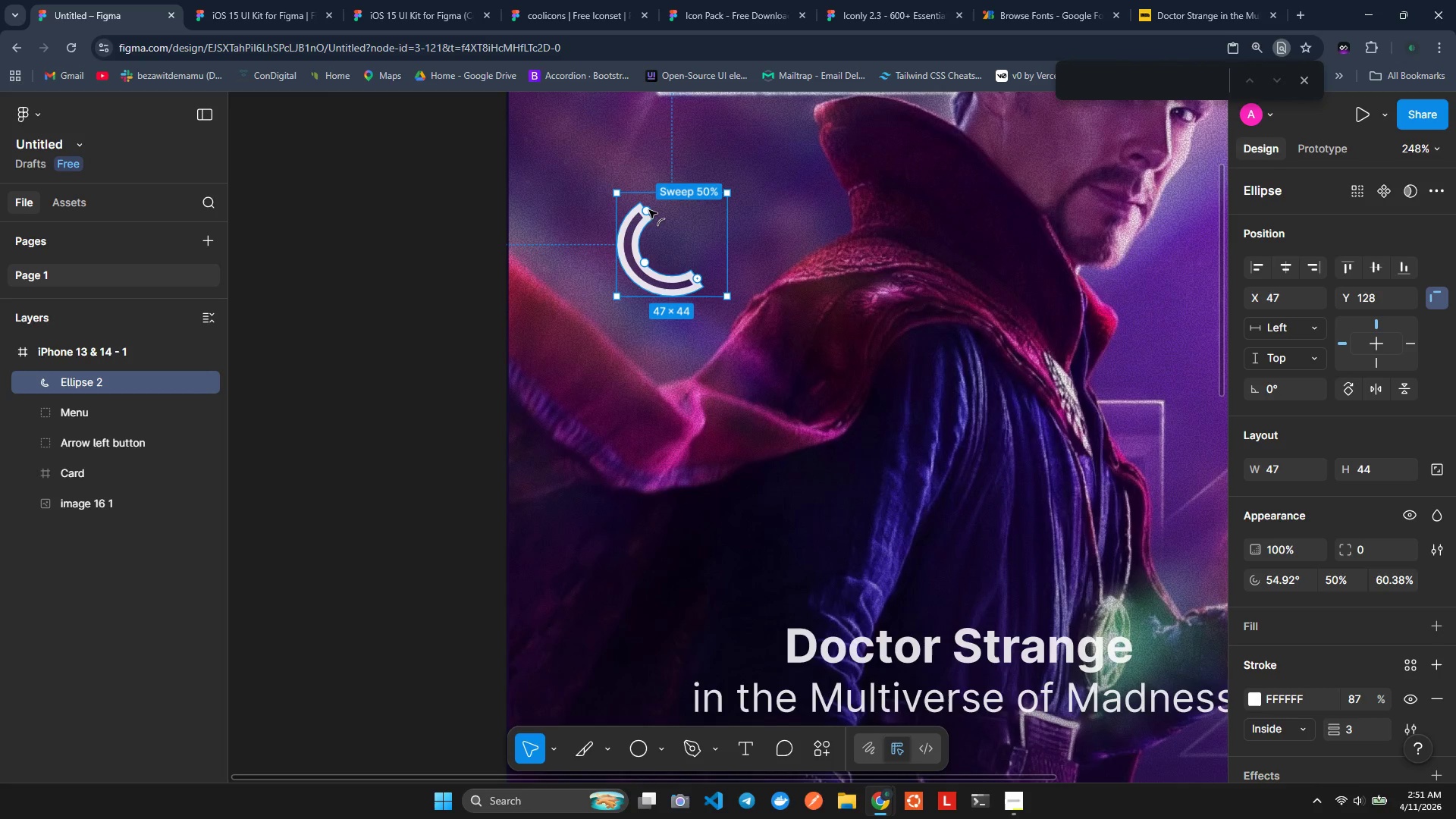 
left_click_drag(start_coordinate=[649, 210], to_coordinate=[697, 230])
 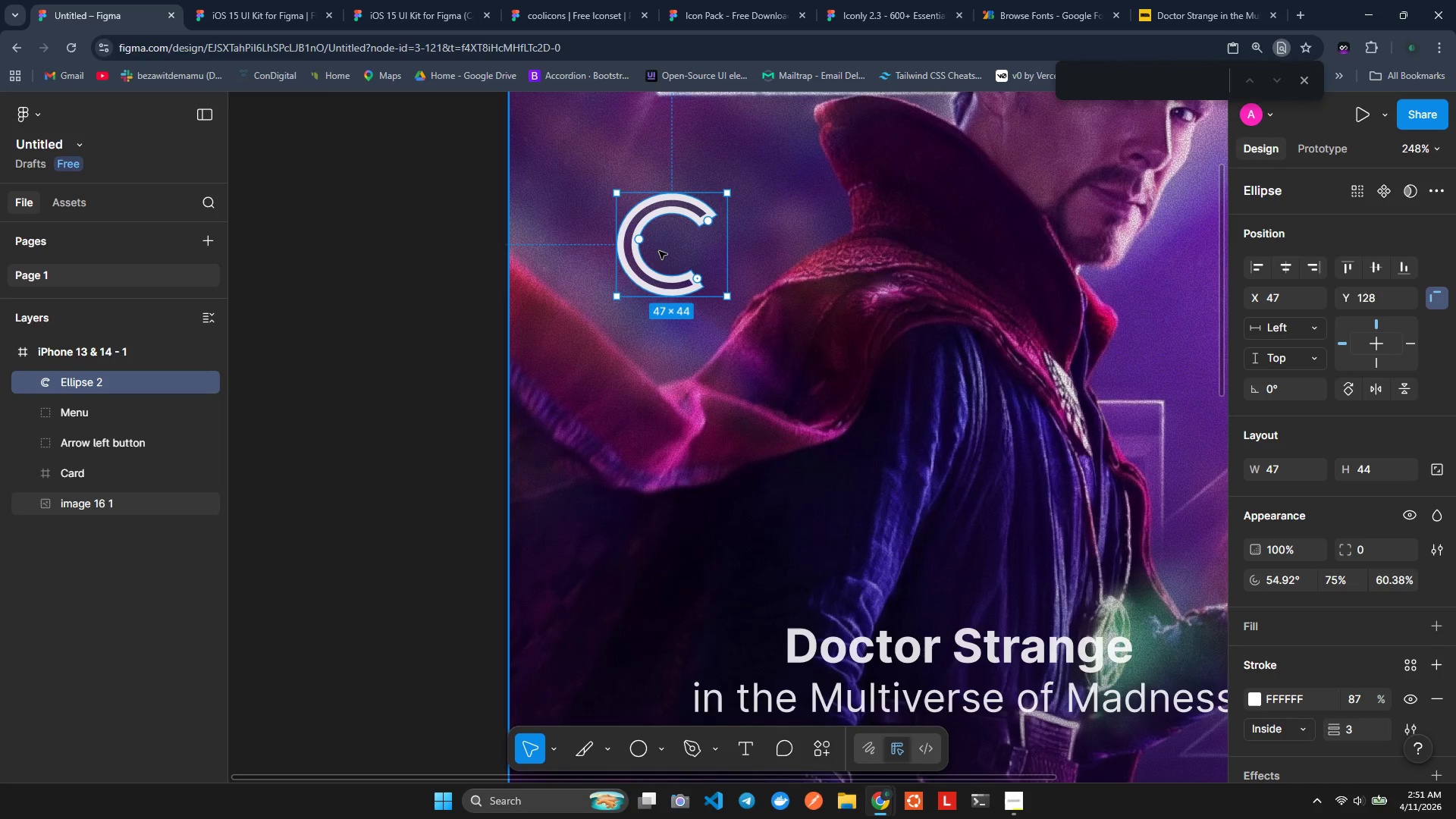 
left_click_drag(start_coordinate=[668, 238], to_coordinate=[661, 190])
 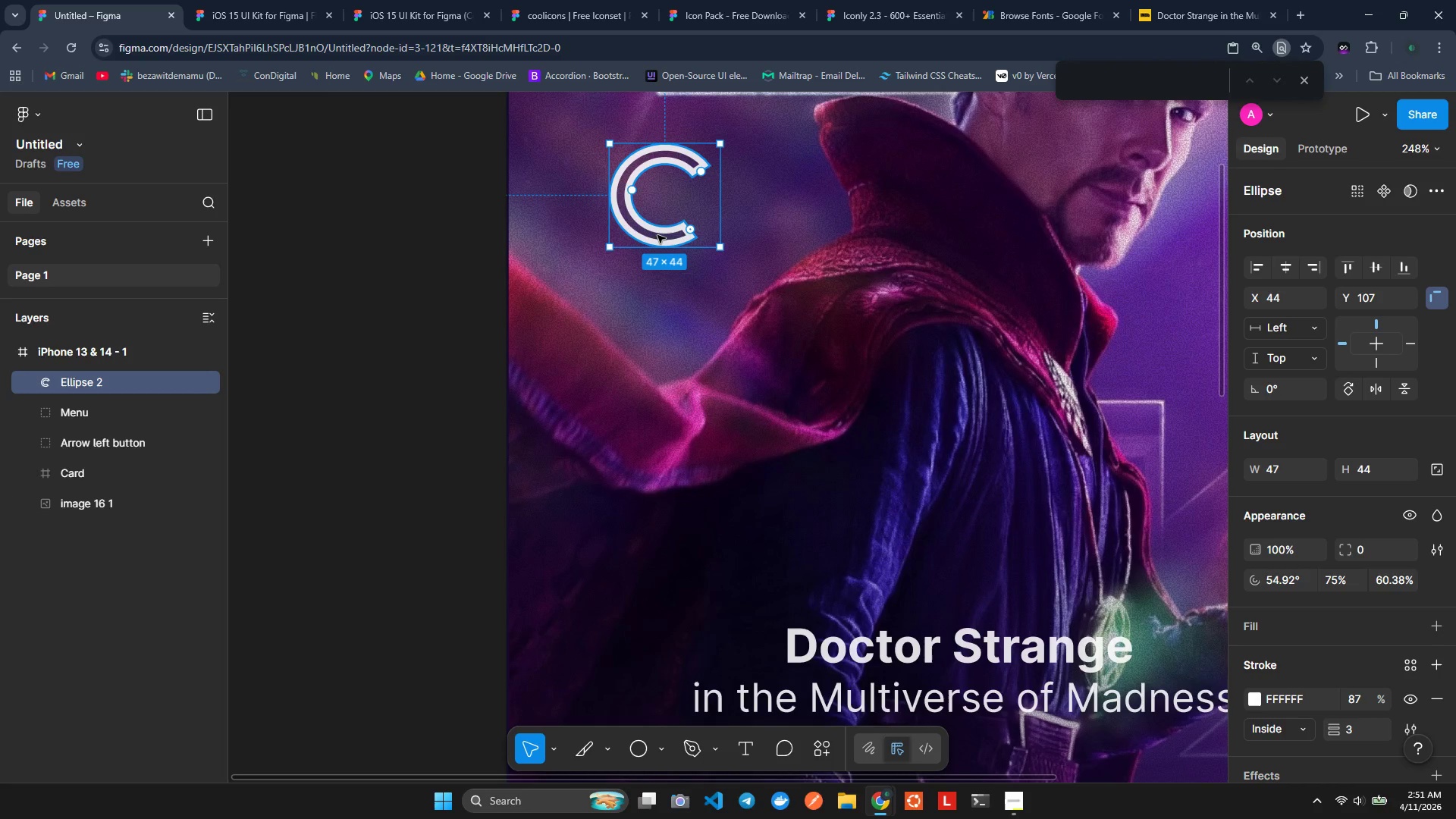 
hold_key(key=AltLeft, duration=1.51)
left_click_drag(start_coordinate=[648, 216], to_coordinate=[694, 297])
 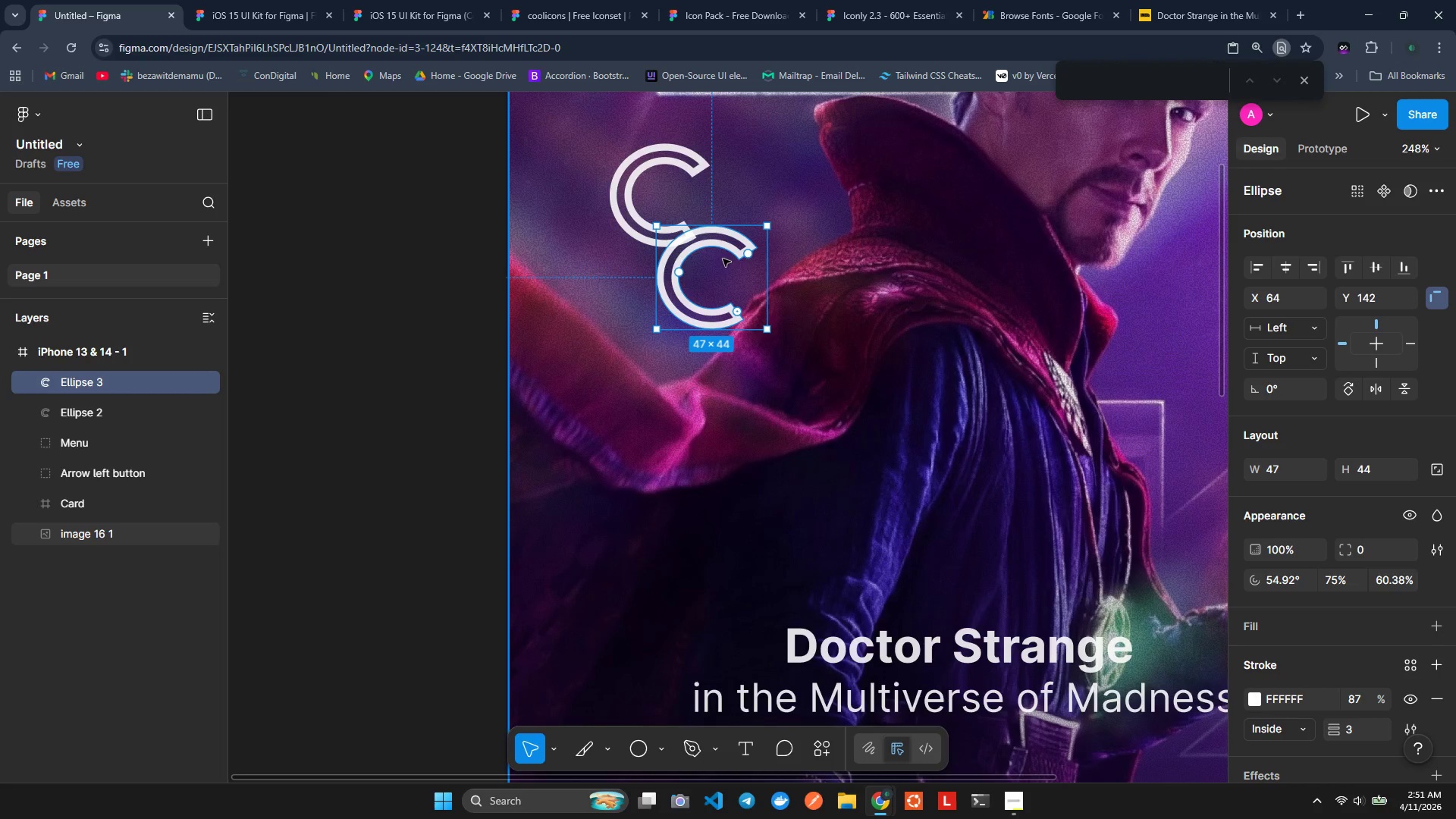 
hold_key(key=AltLeft, duration=1.08)
 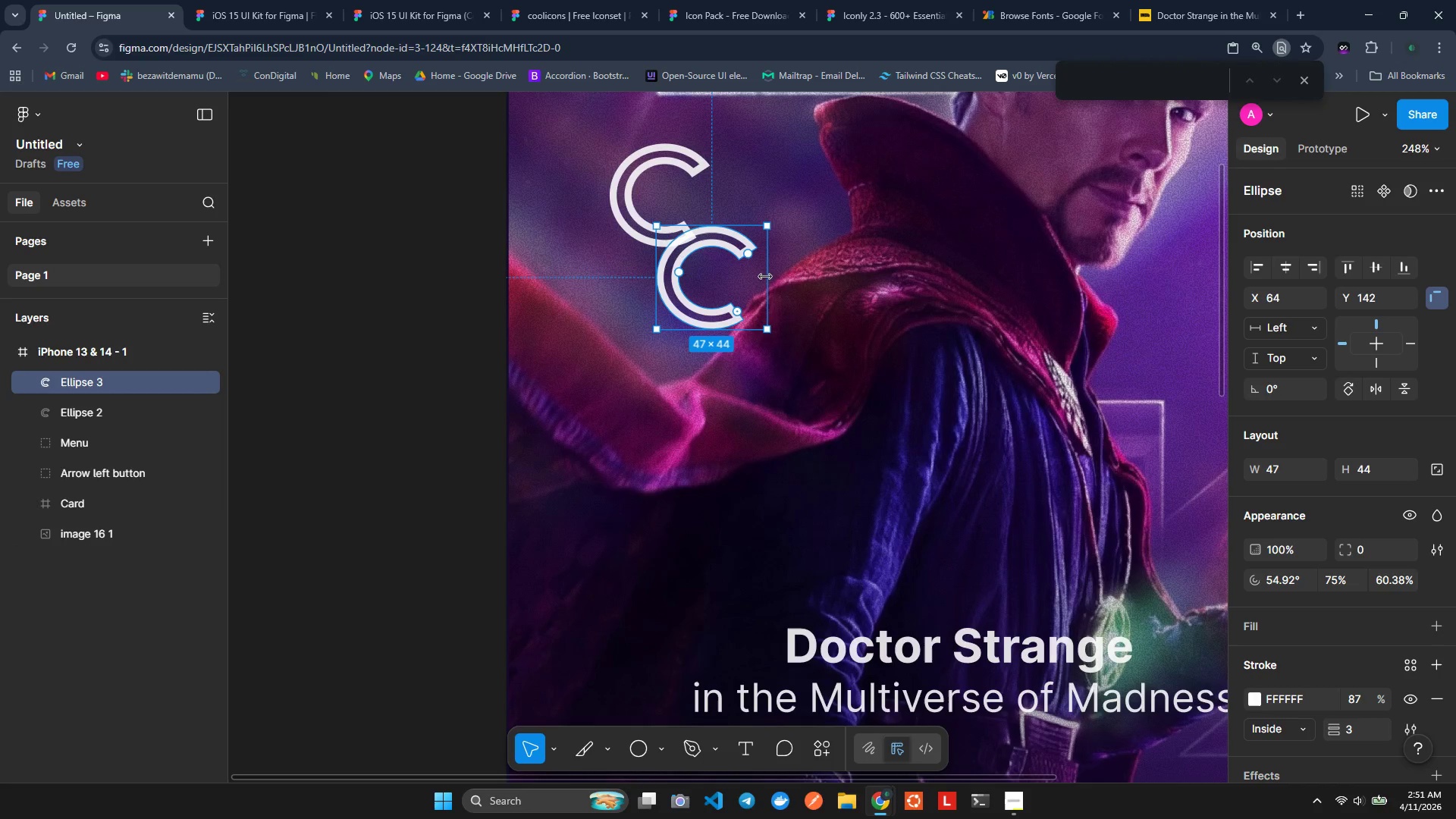 
left_click_drag(start_coordinate=[769, 277], to_coordinate=[545, 245])
 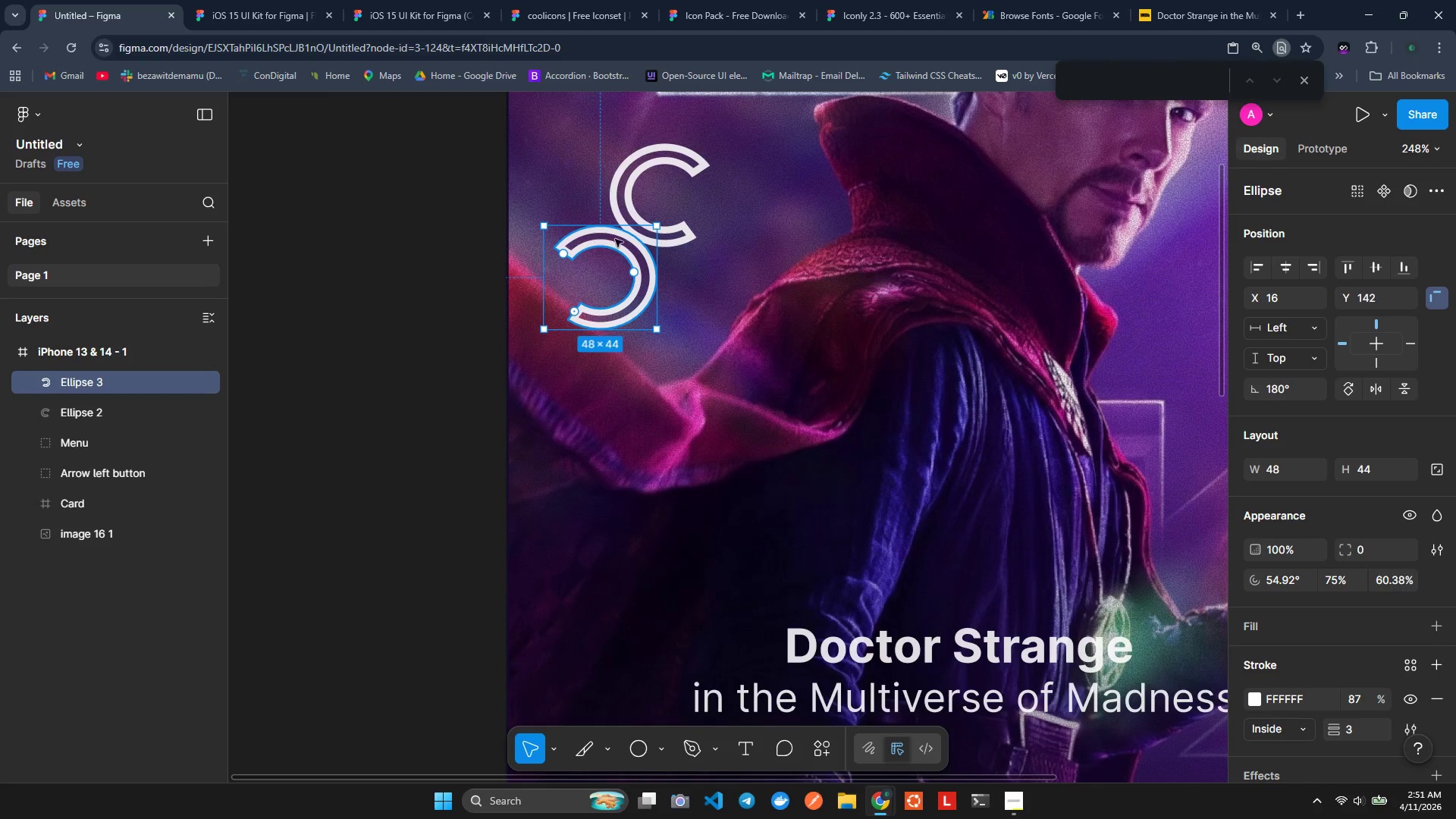 
left_click_drag(start_coordinate=[616, 239], to_coordinate=[631, 185])
 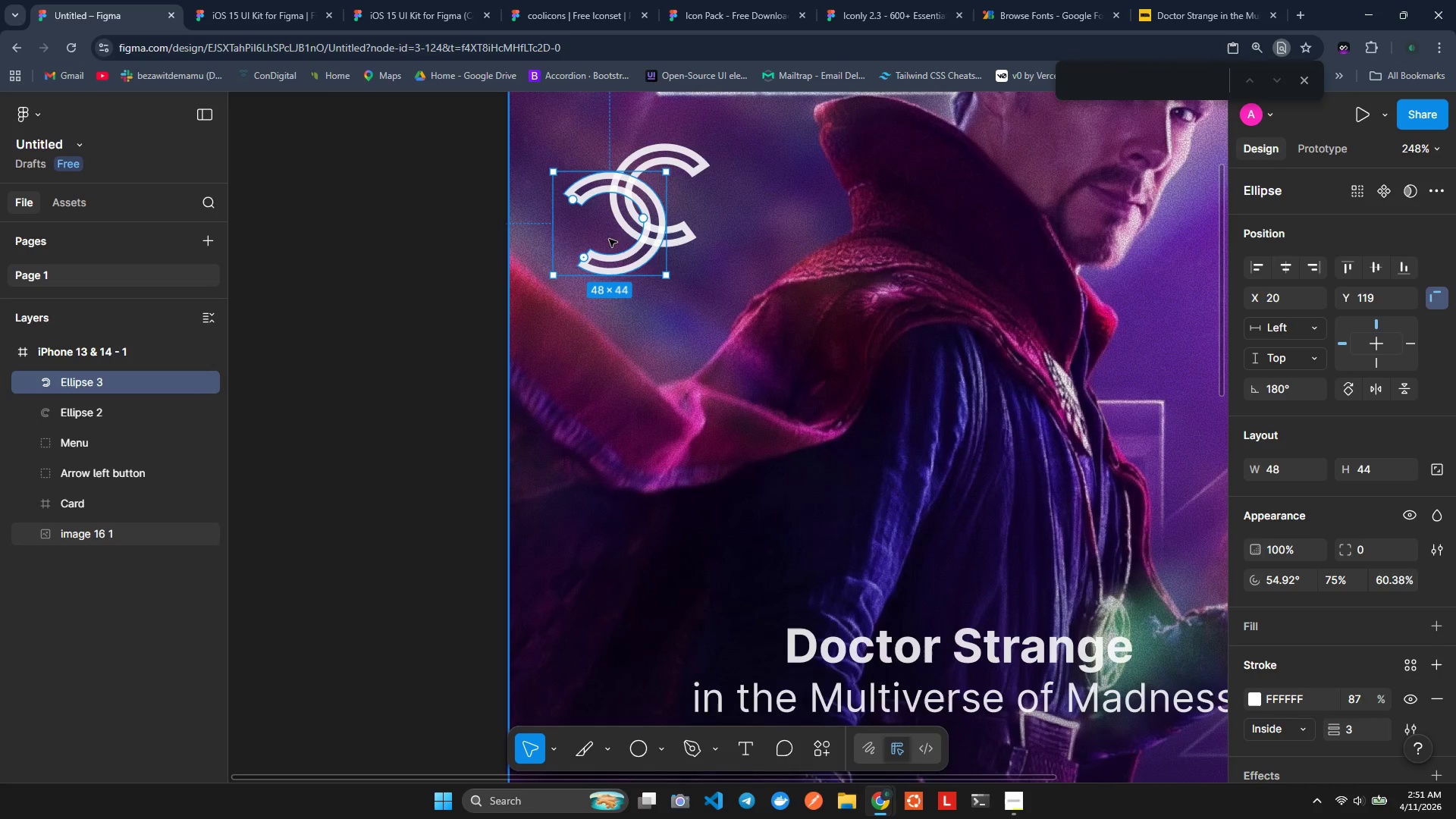 
left_click([621, 265])
 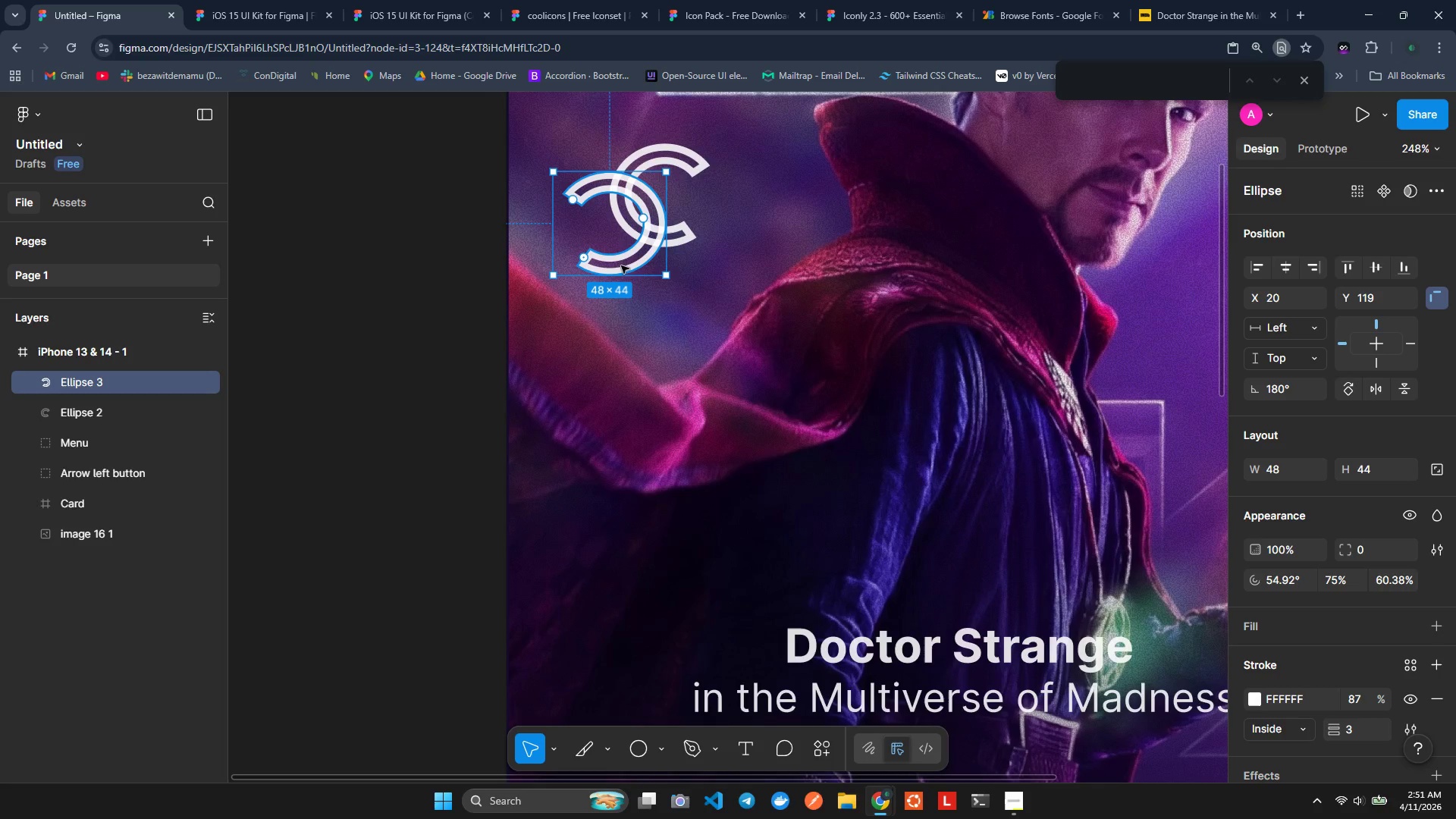 
right_click([621, 265])
 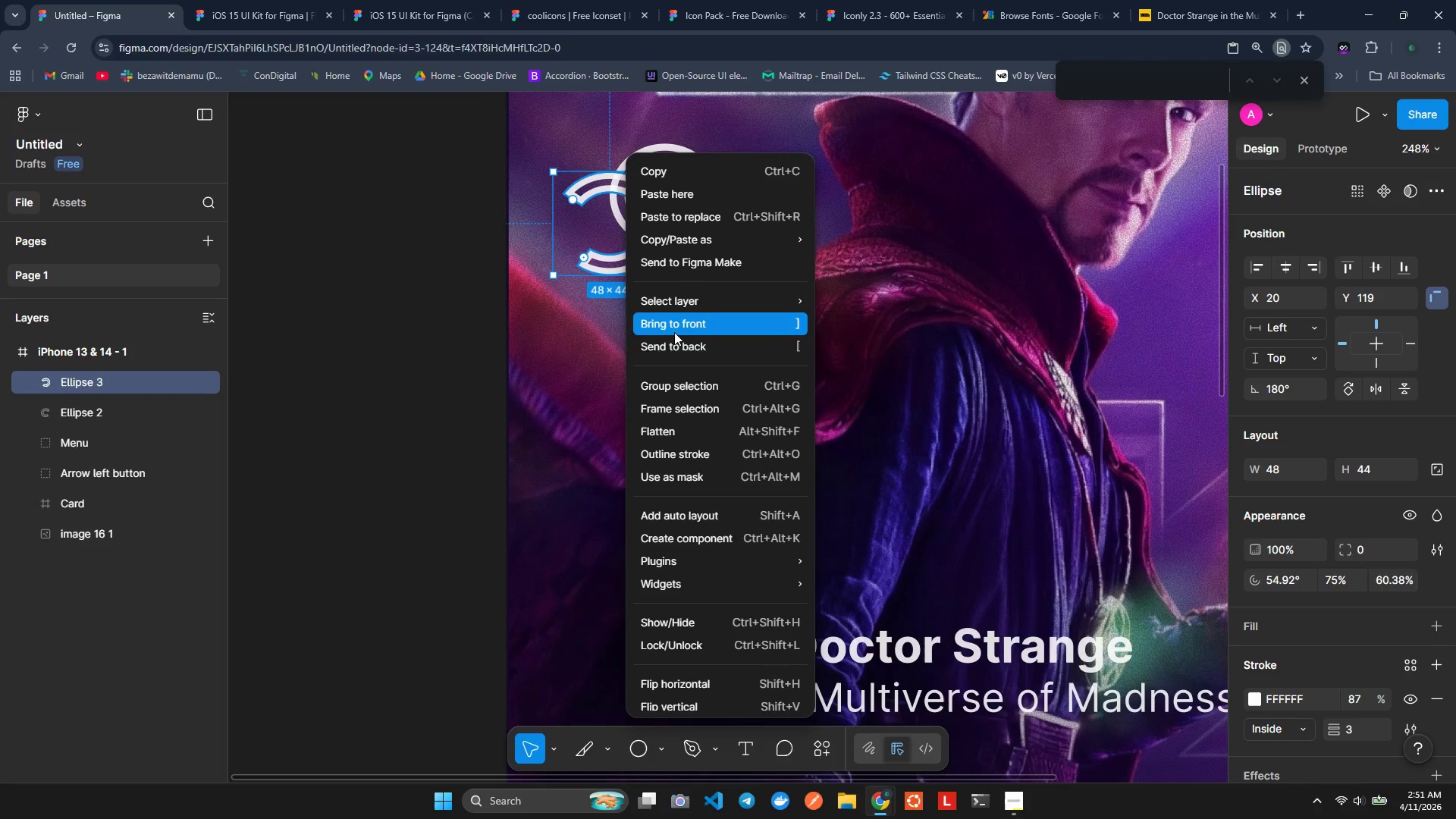 
left_click([676, 340])
 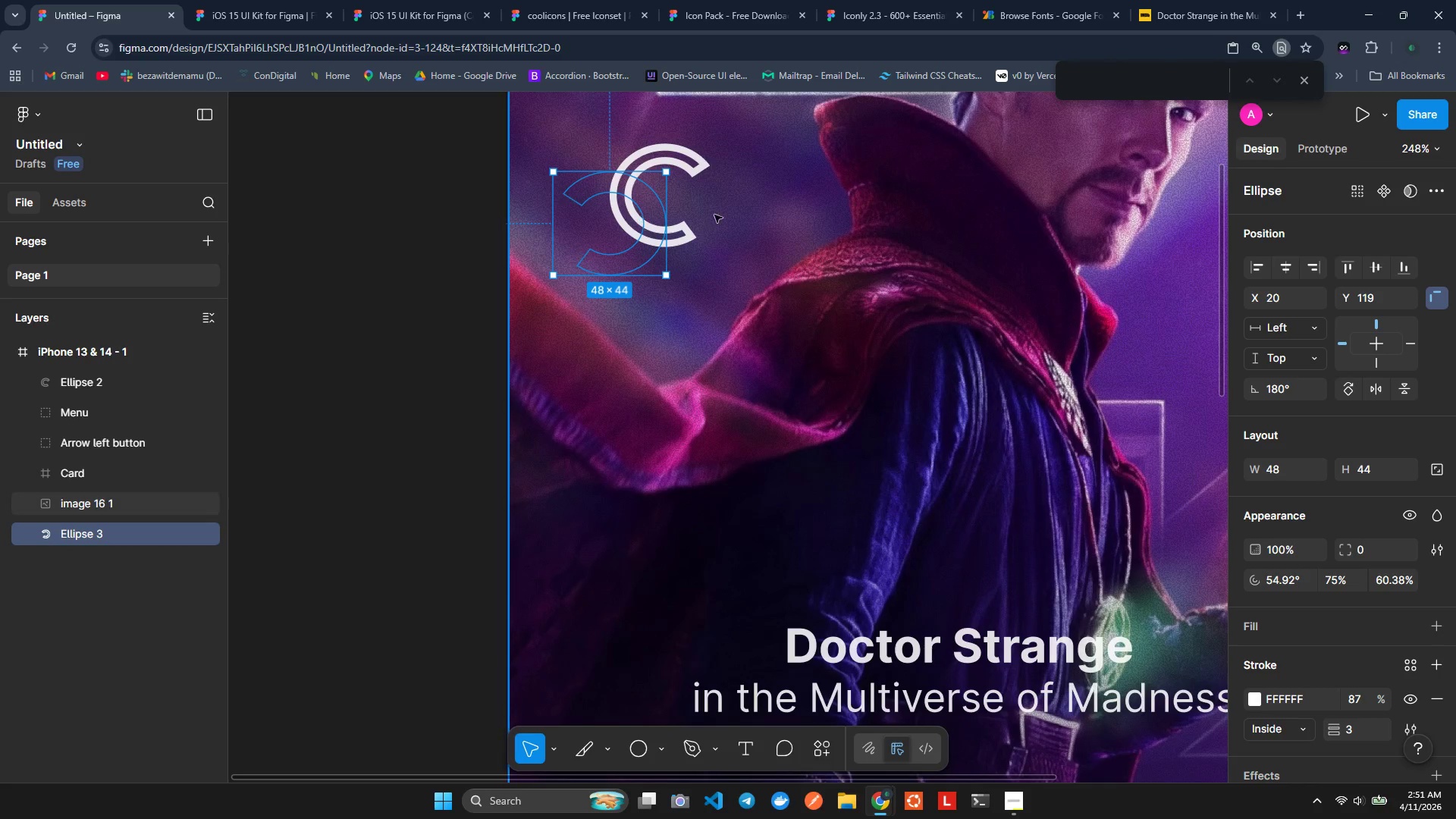 
left_click([745, 211])
 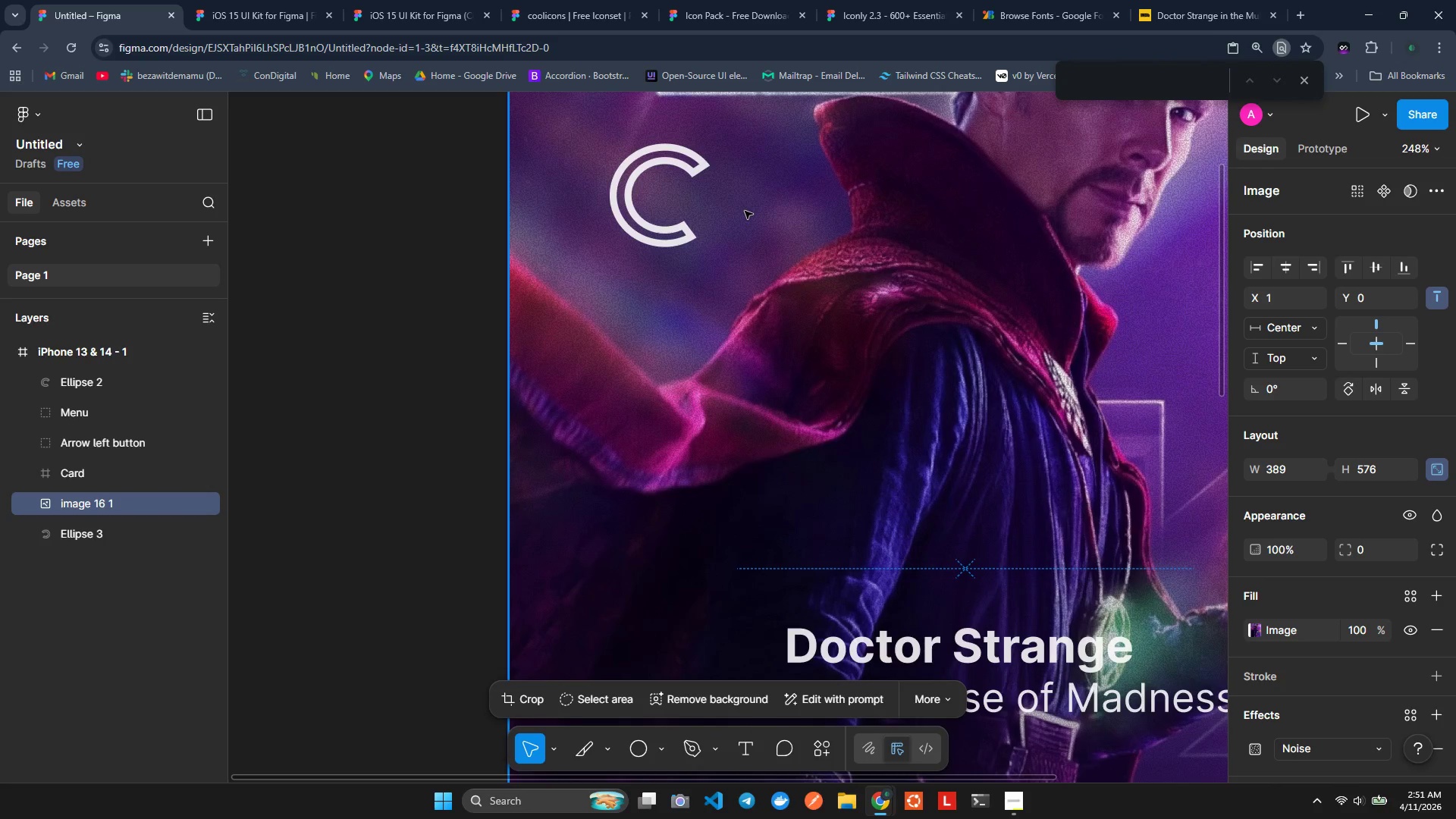 
key(Control+Z)
 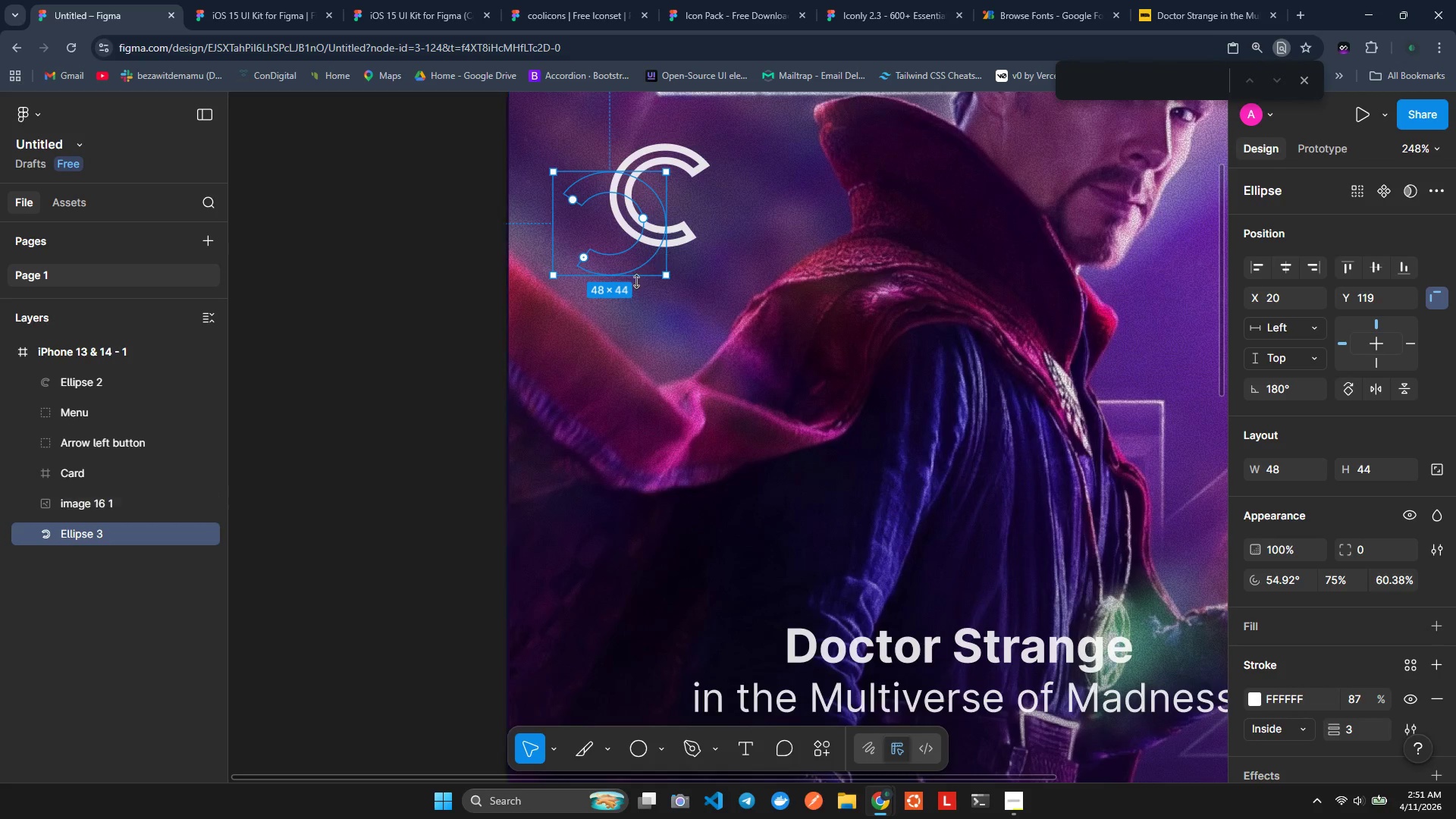 
key(Control+Z)
 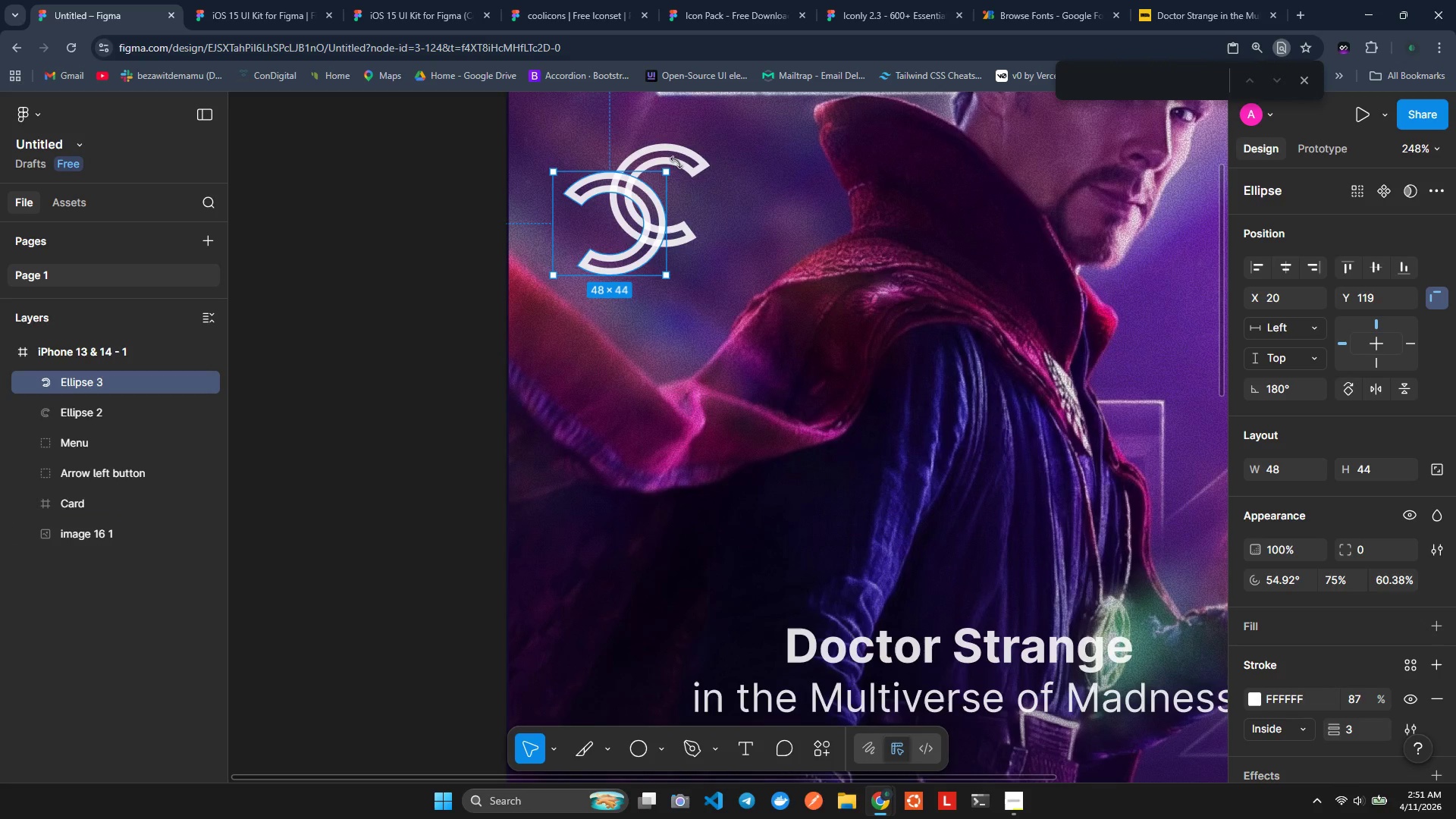 
left_click([675, 154])
 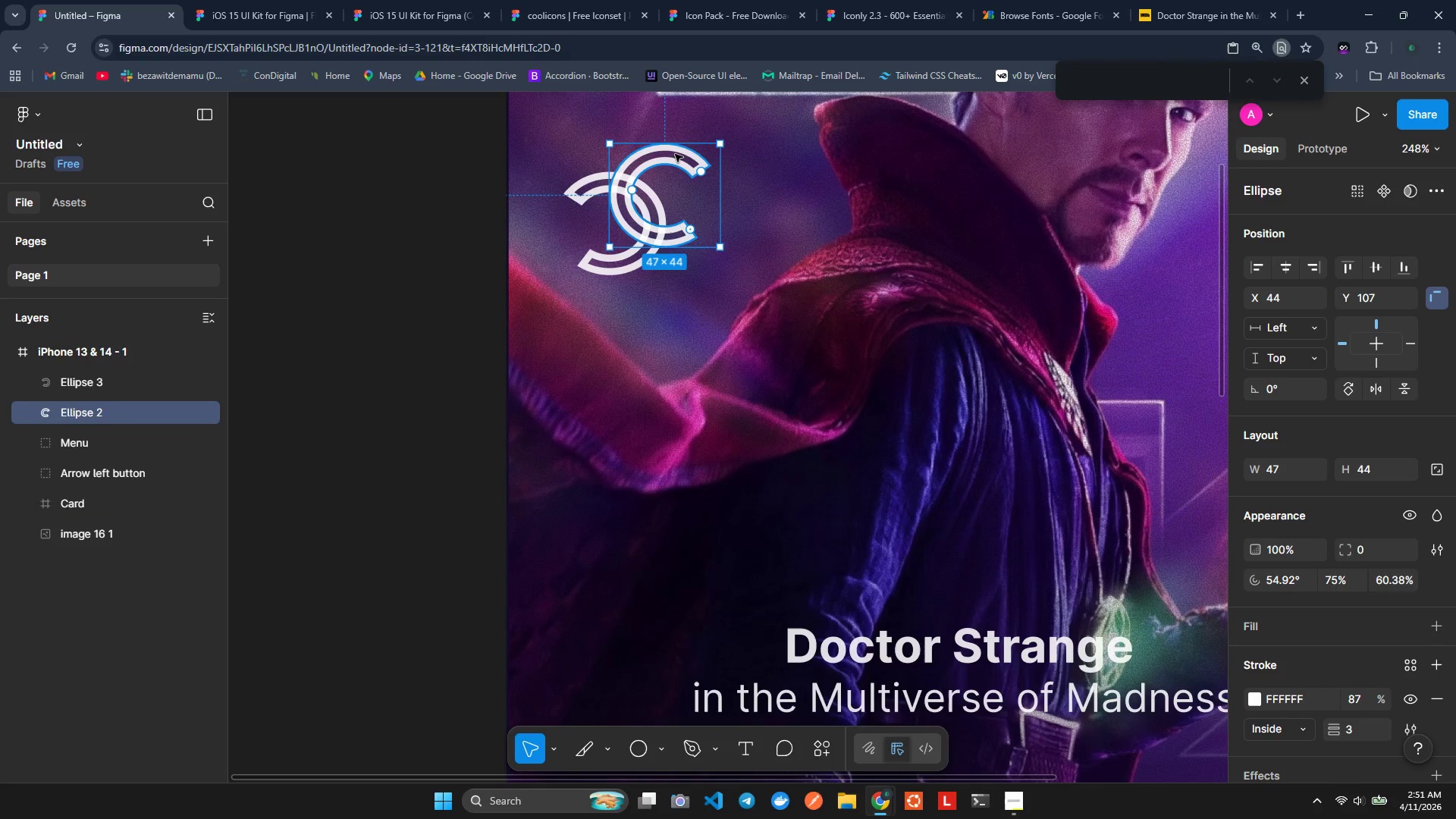 
right_click([675, 154])
 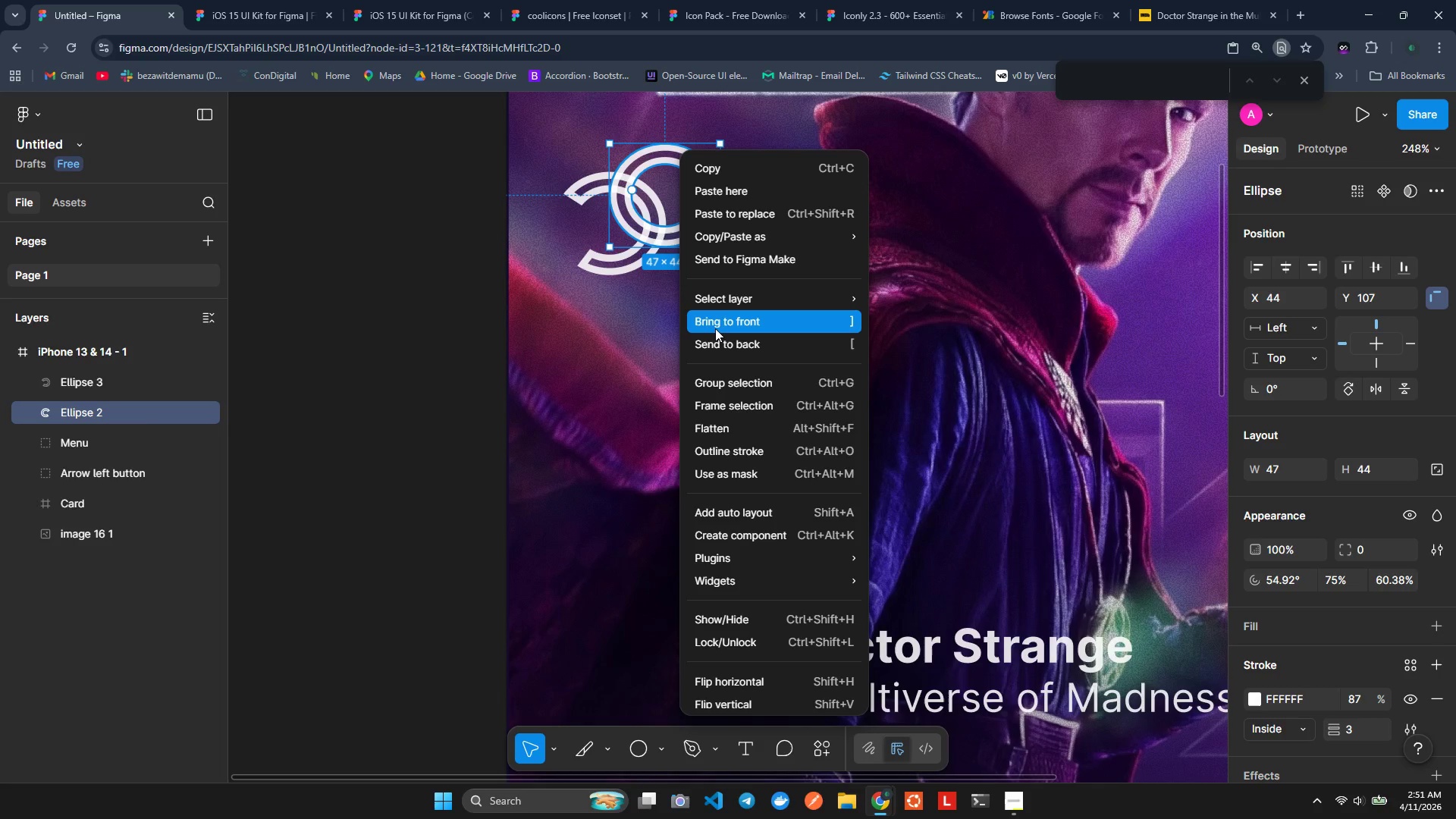 
left_click([715, 328])
 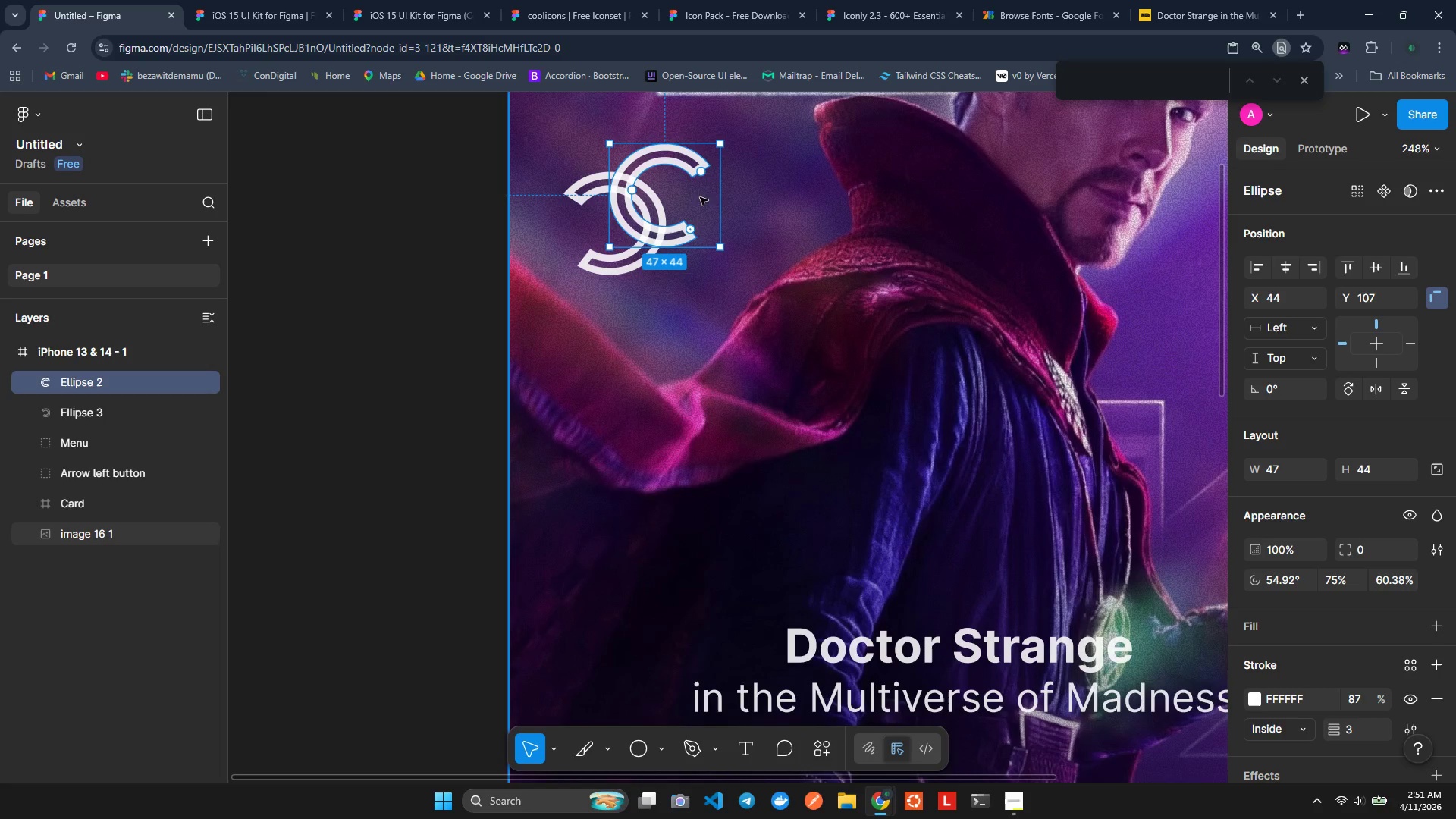 
left_click([767, 199])
 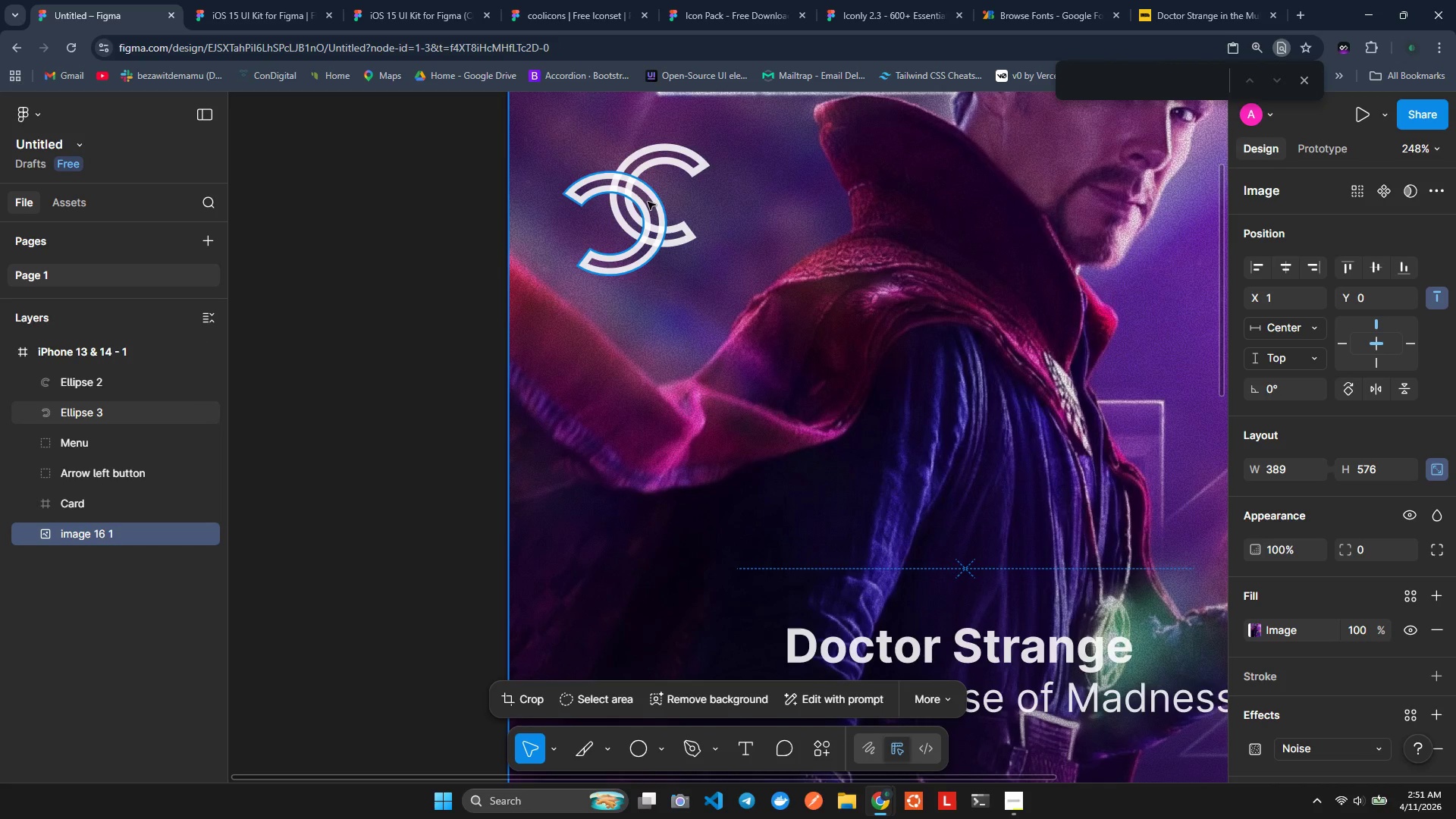 
wait(5.95)
 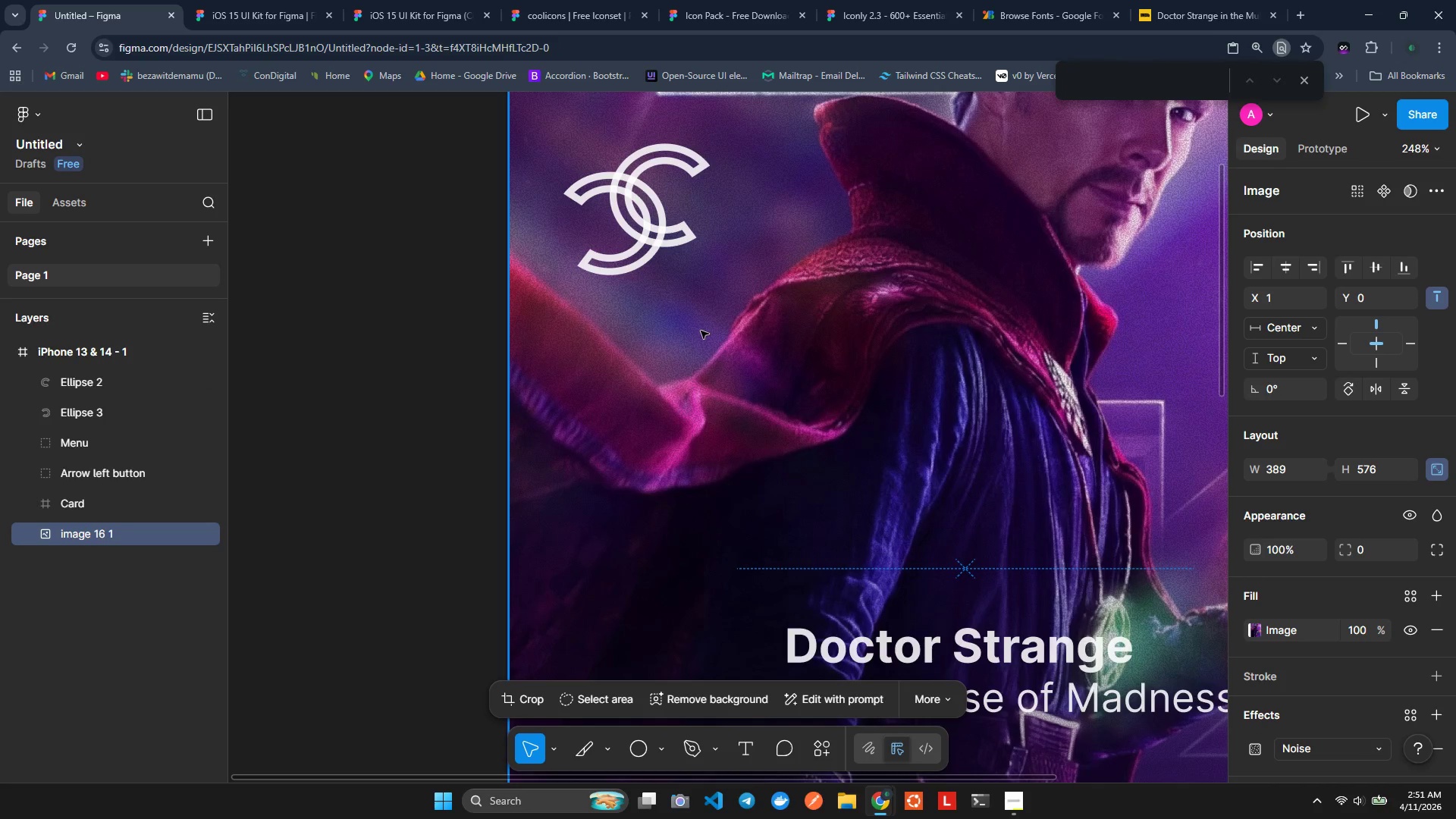 
left_click([716, 210])
 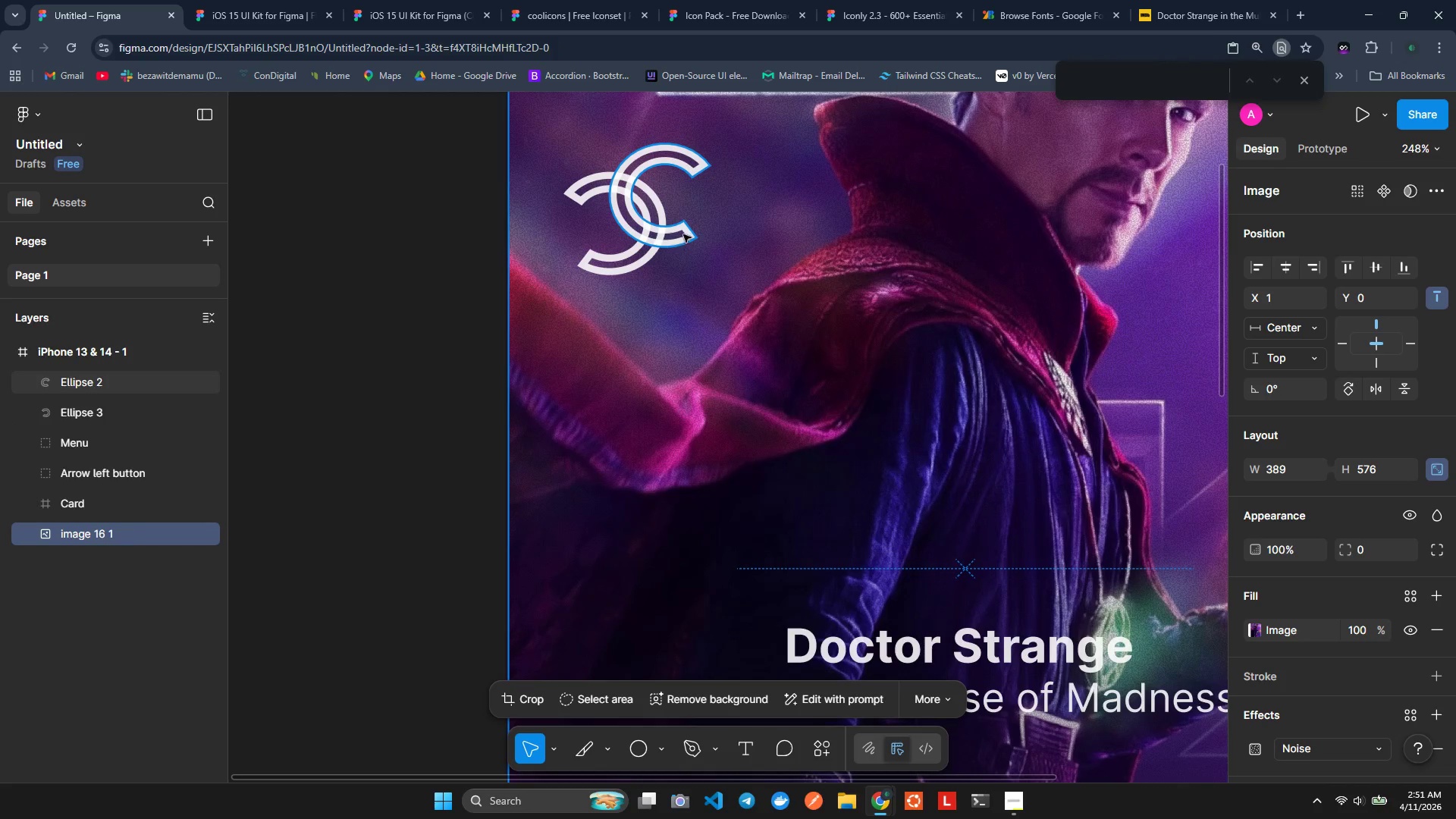 
key(Control+ControlLeft)
 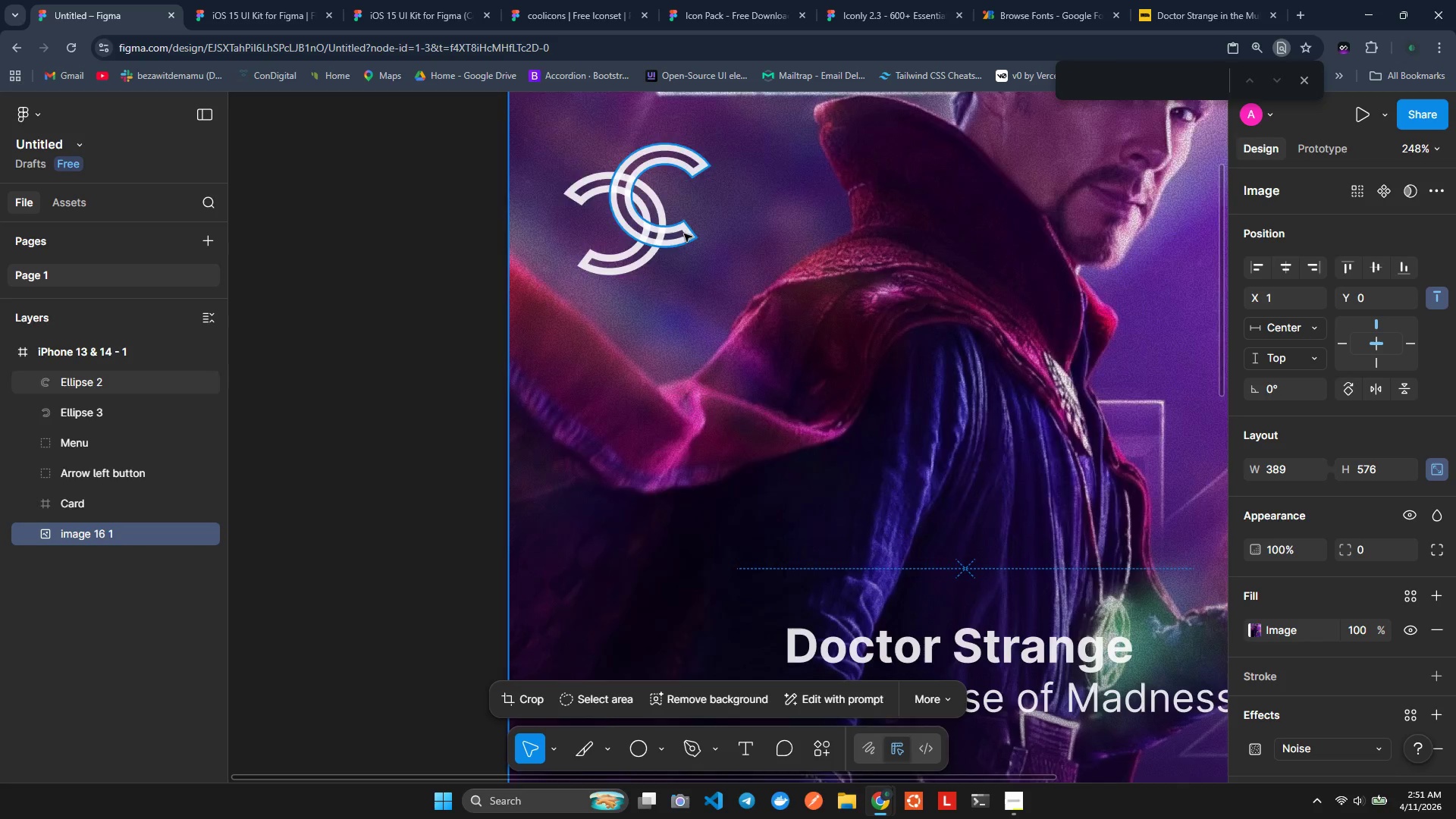 
scroll: coordinate [684, 234], scroll_direction: down, amount: 2.0
 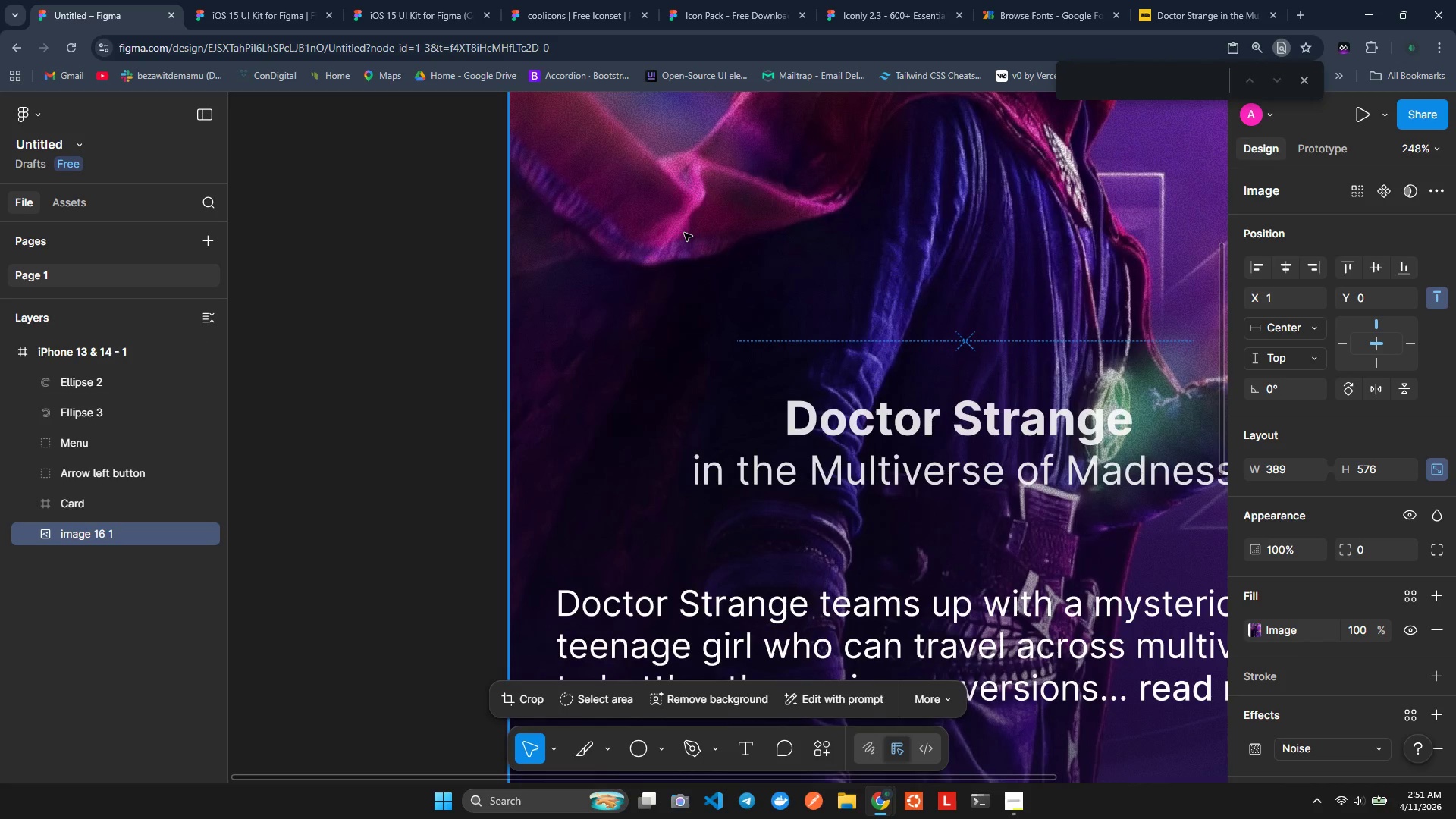 
hold_key(key=ControlLeft, duration=1.0)
 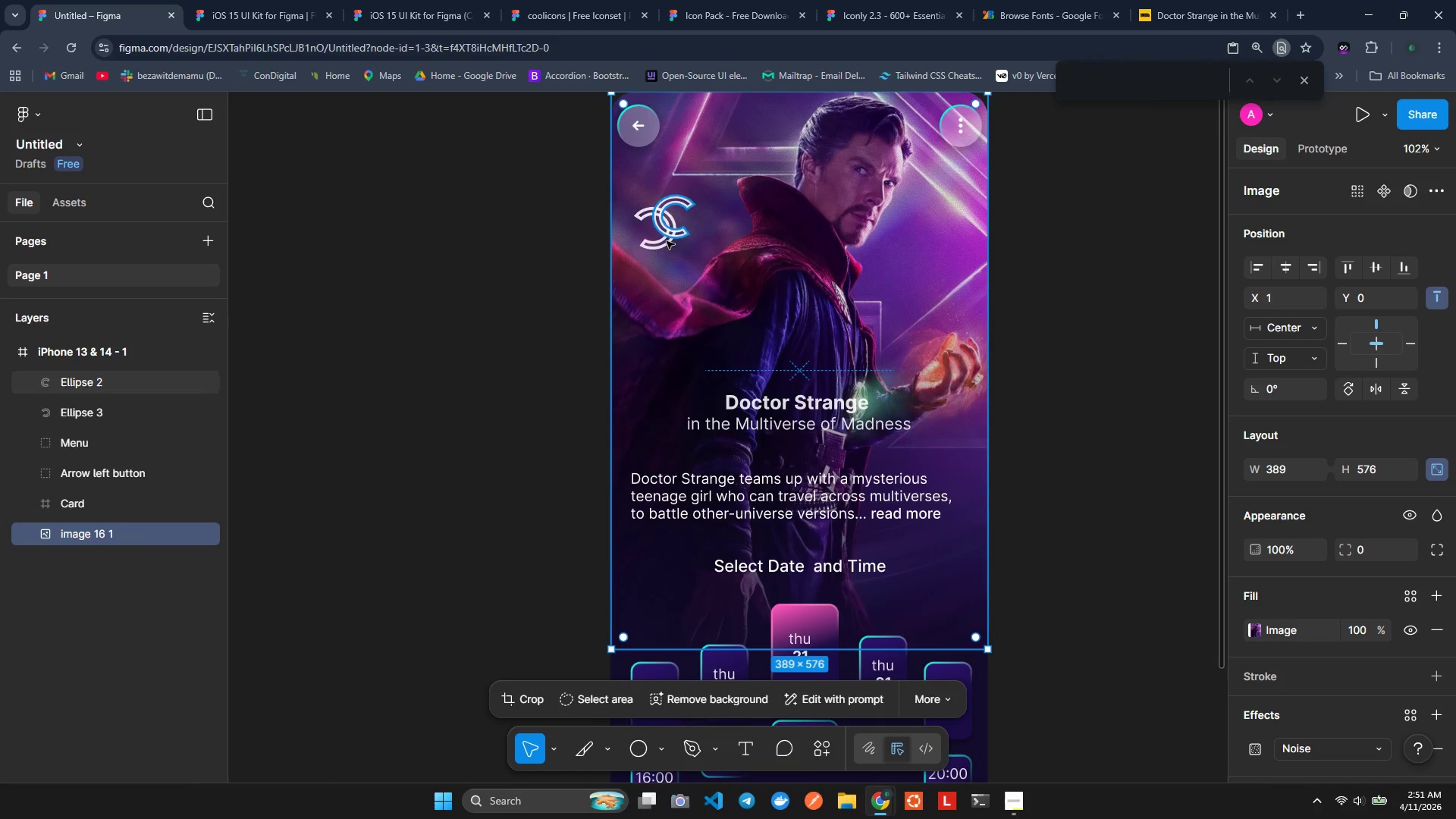 
scroll: coordinate [684, 232], scroll_direction: up, amount: 2.0
 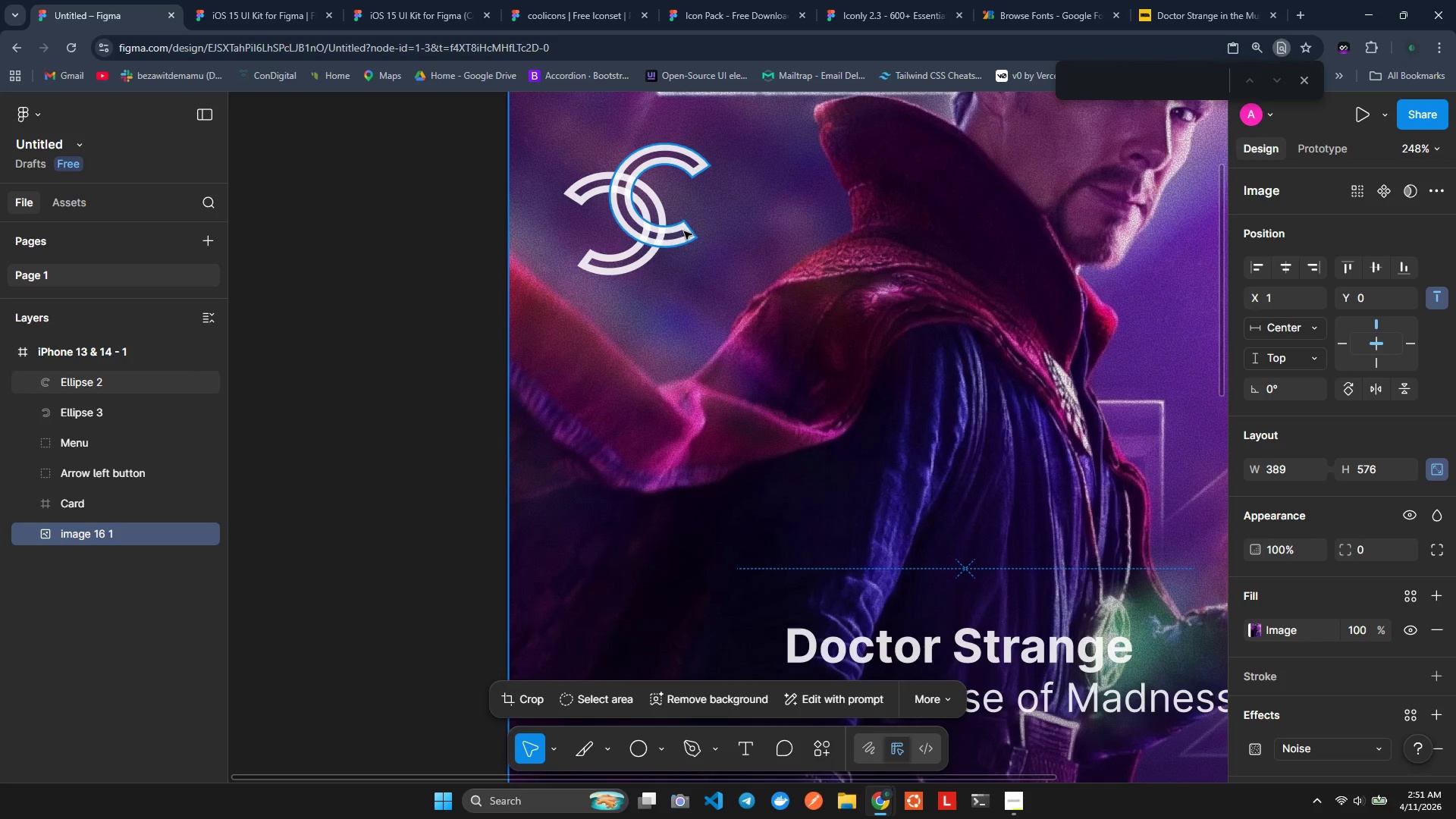 
scroll: coordinate [683, 232], scroll_direction: down, amount: 4.0
 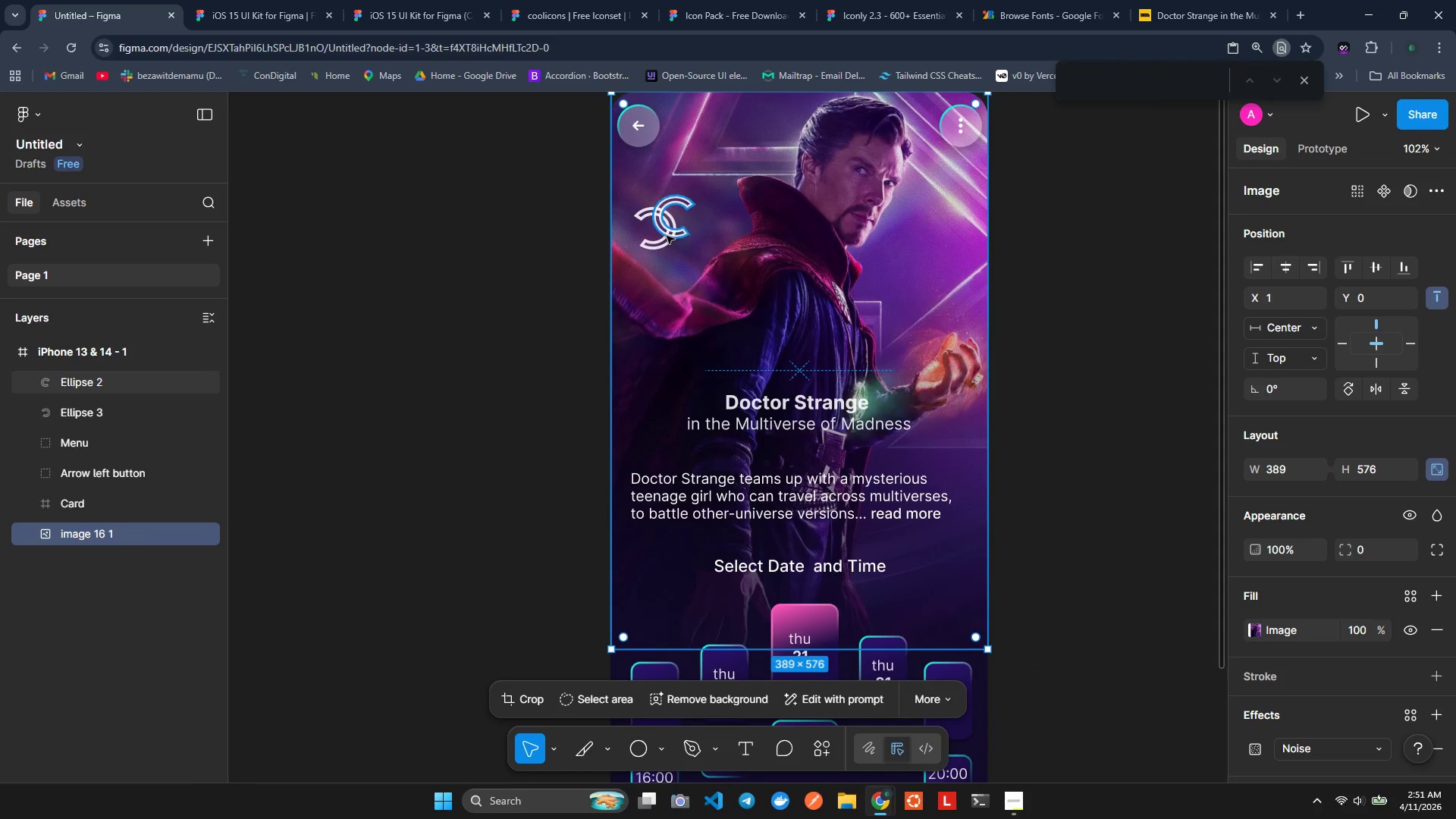 
hold_key(key=ControlLeft, duration=0.5)
scroll: coordinate [667, 241], scroll_direction: down, amount: 1.0
 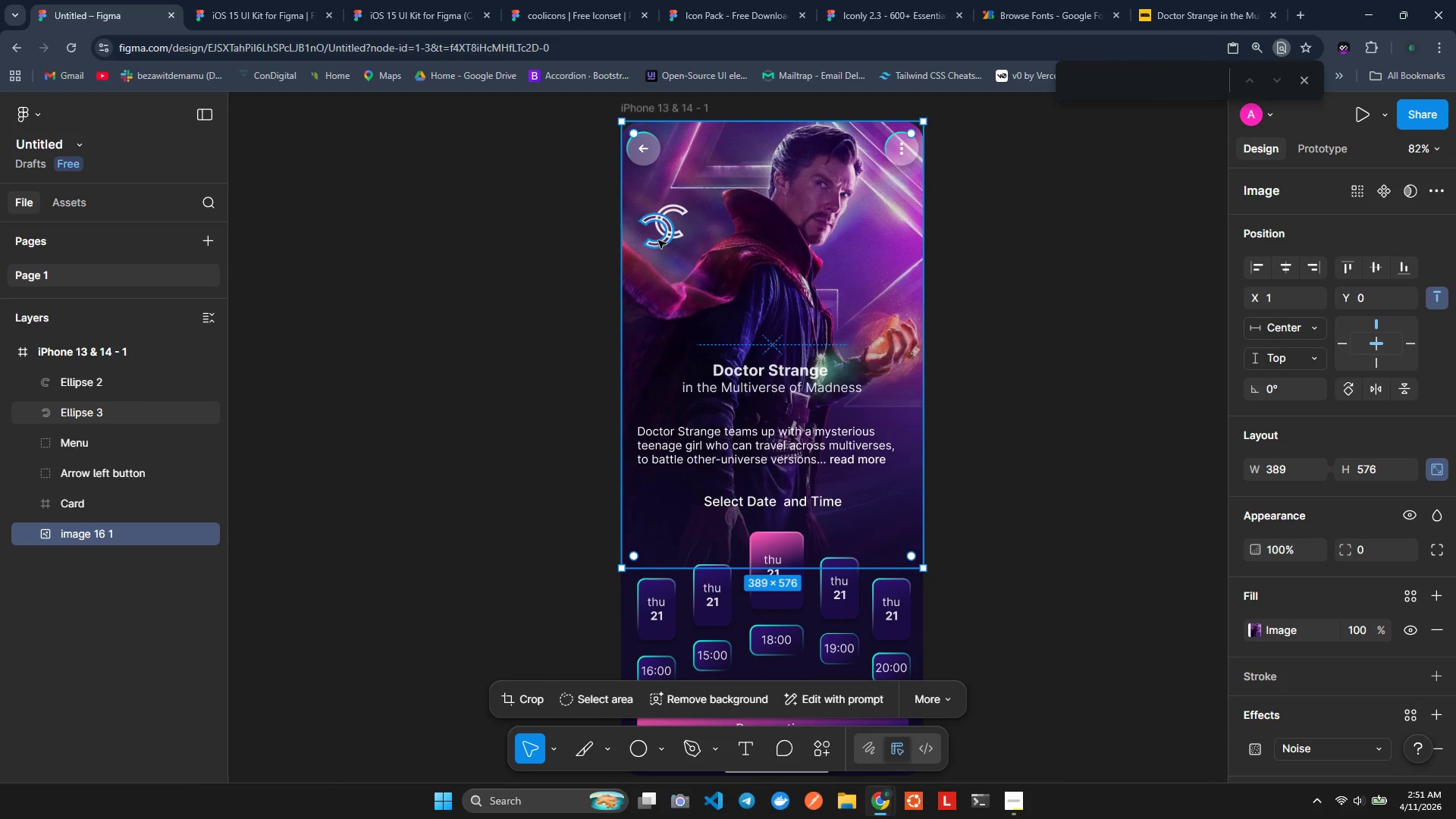 
hold_key(key=ControlLeft, duration=1.5)
scroll: coordinate [658, 240], scroll_direction: up, amount: 4.0
 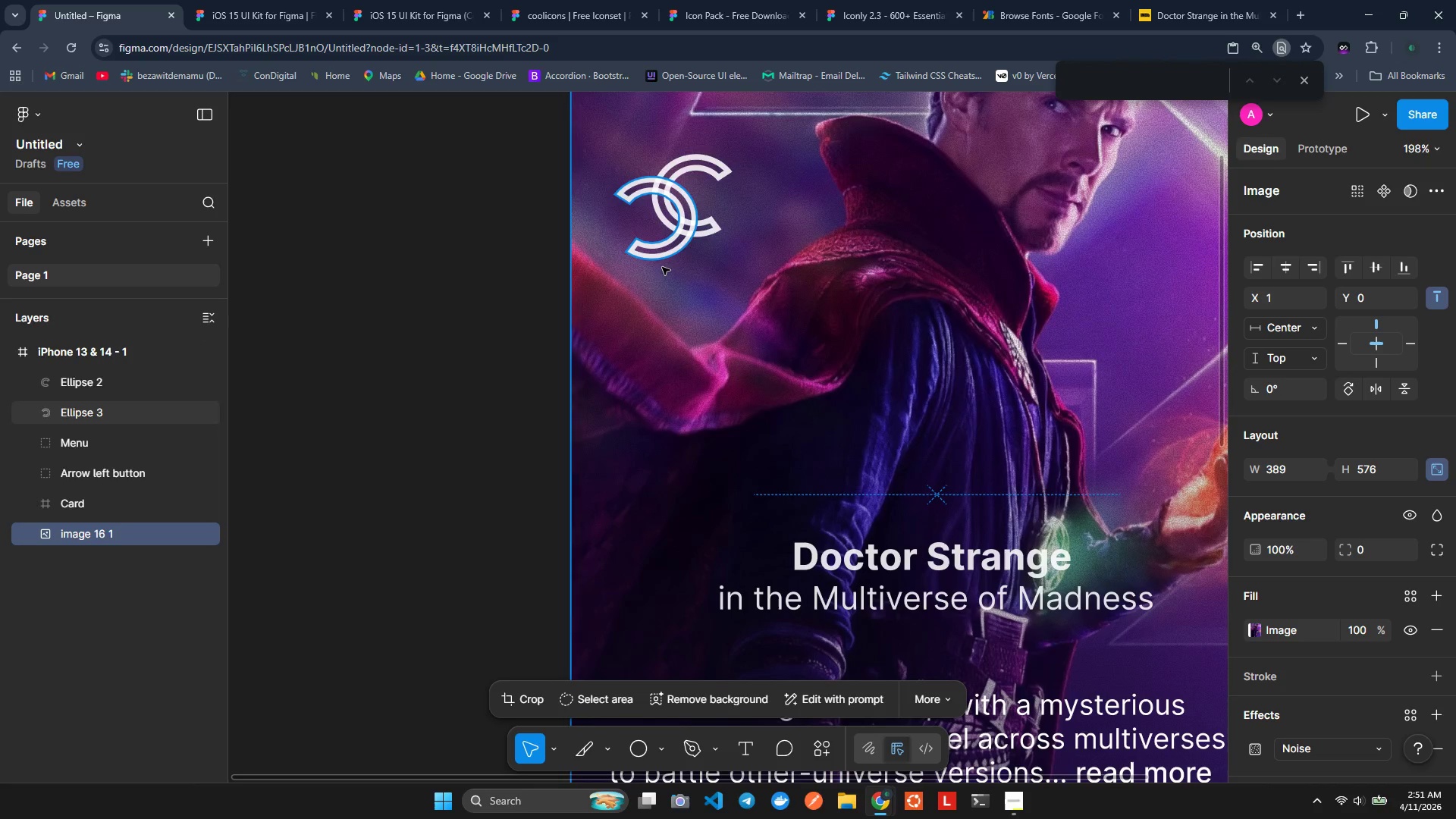 
hold_key(key=ControlLeft, duration=1.08)
scroll: coordinate [673, 300], scroll_direction: down, amount: 1.0
 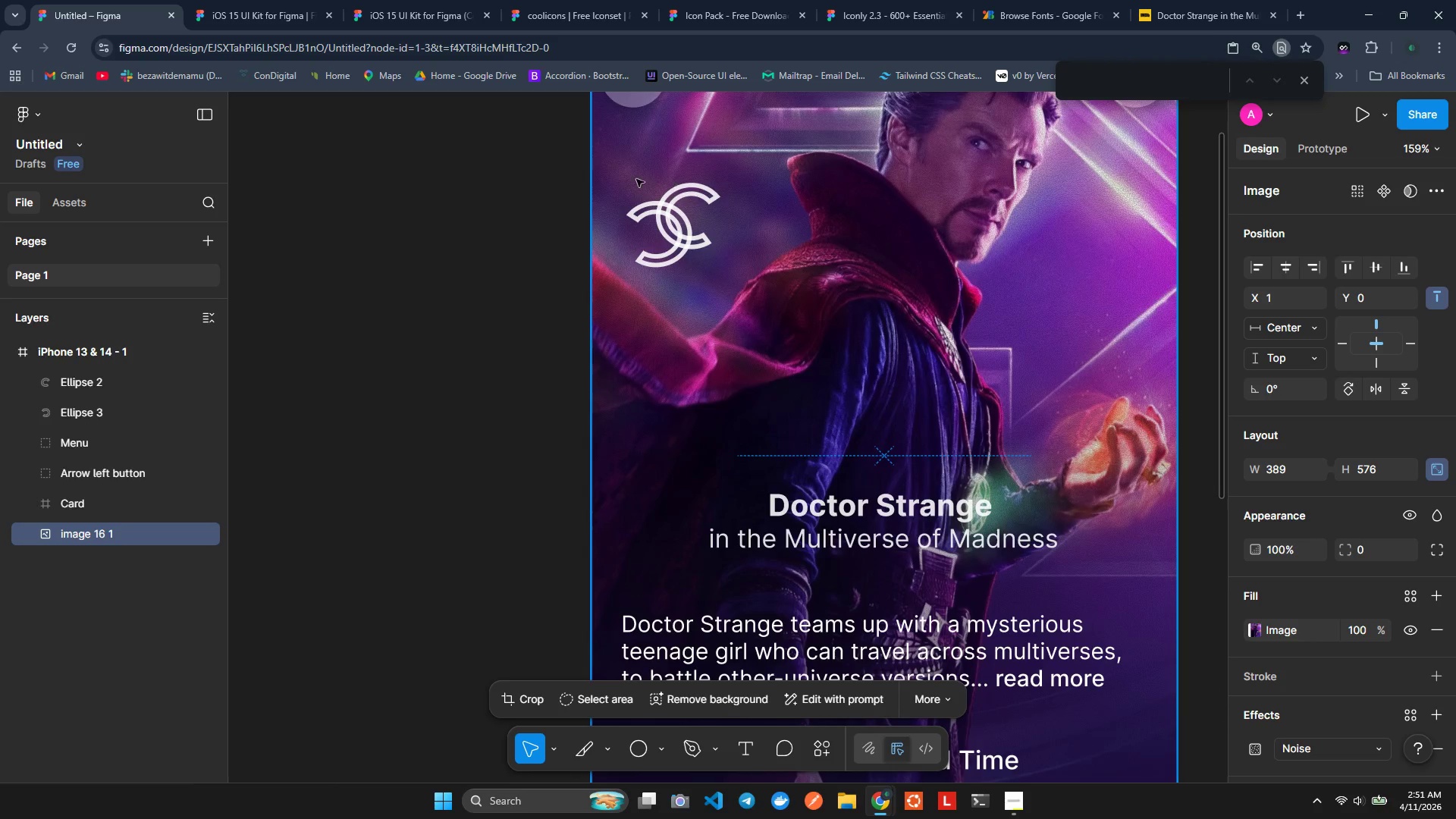 
left_click([649, 211])
 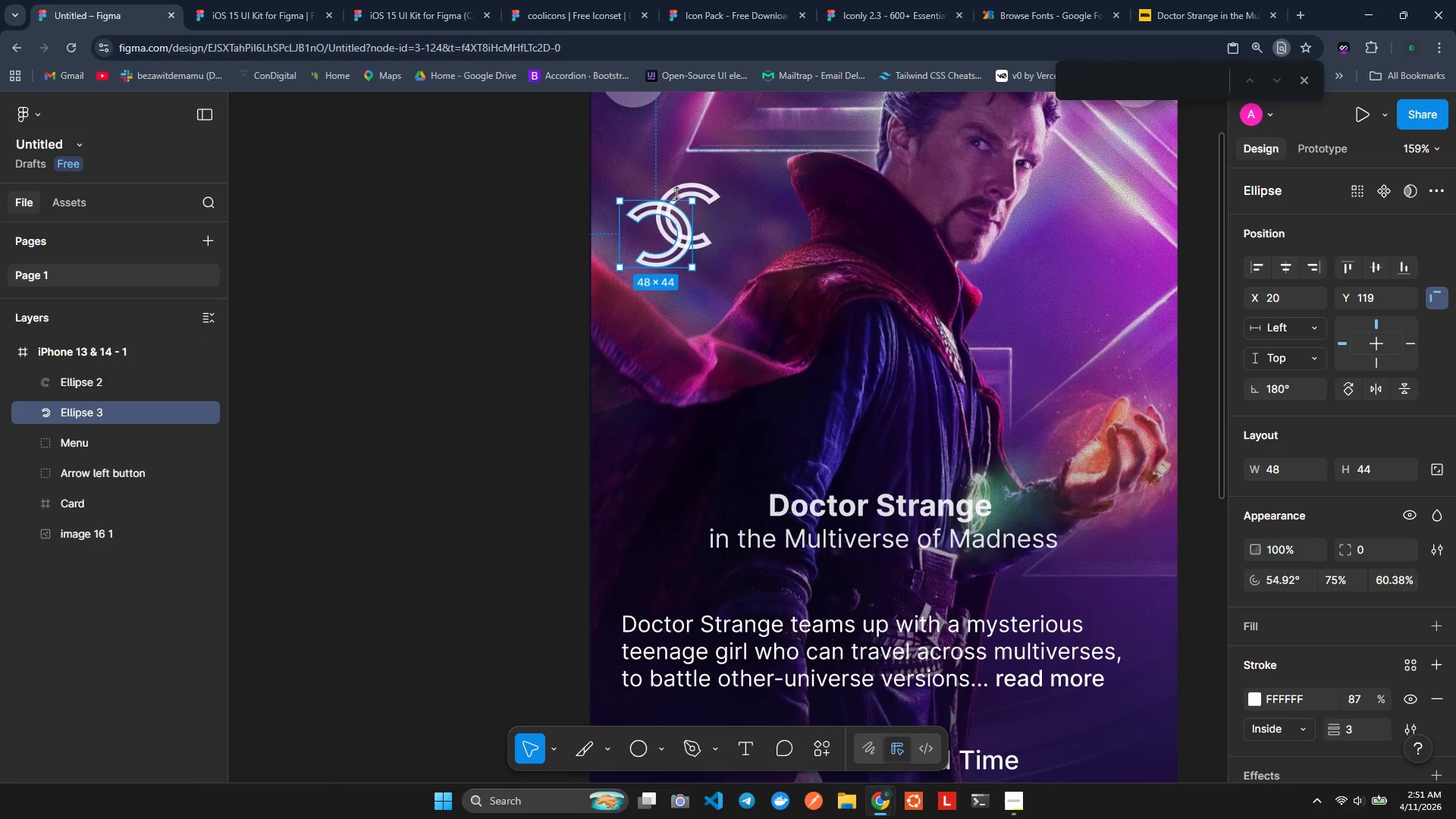 
hold_key(key=ControlLeft, duration=0.48)
 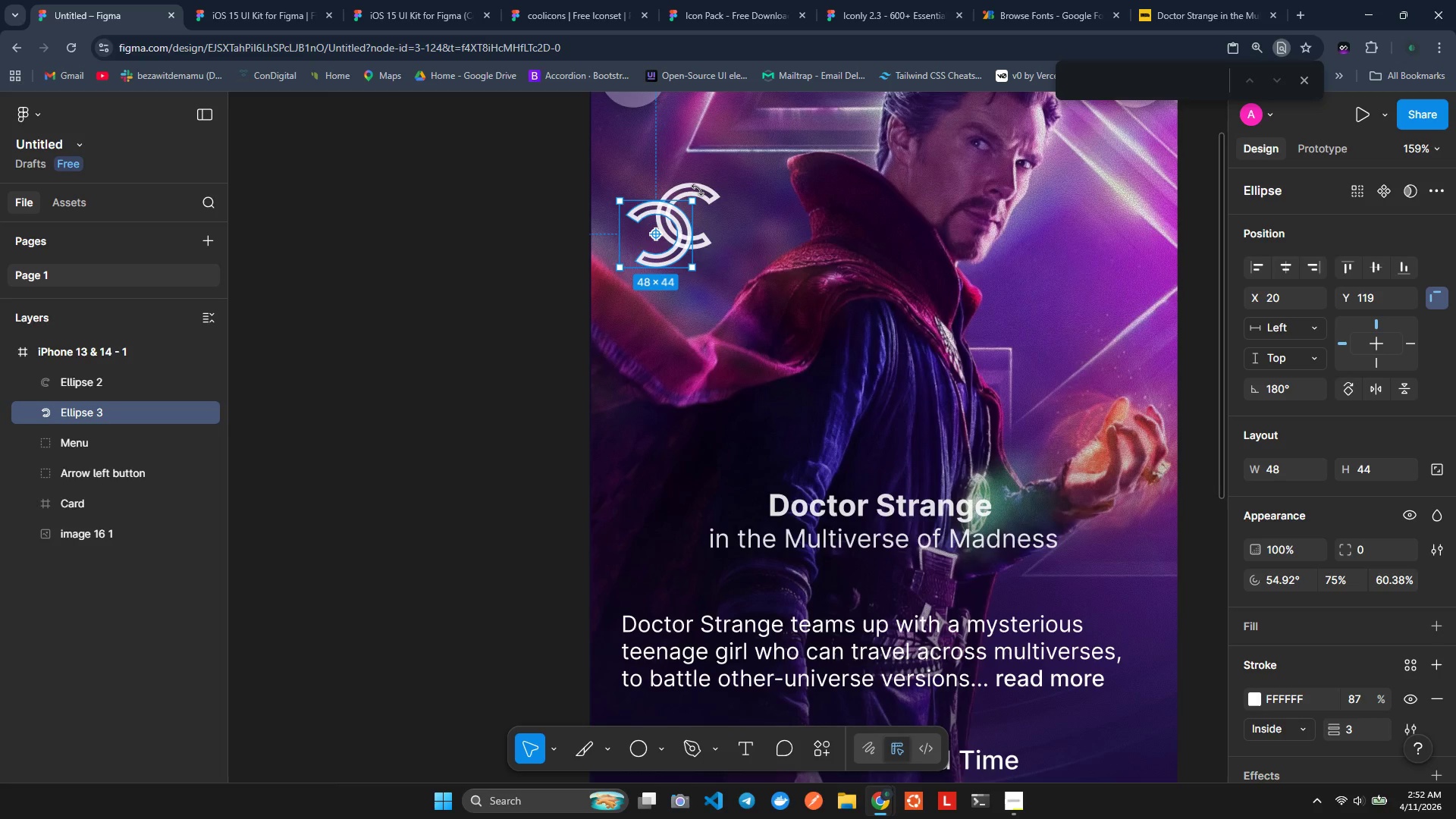 
key(Control+ControlLeft)
 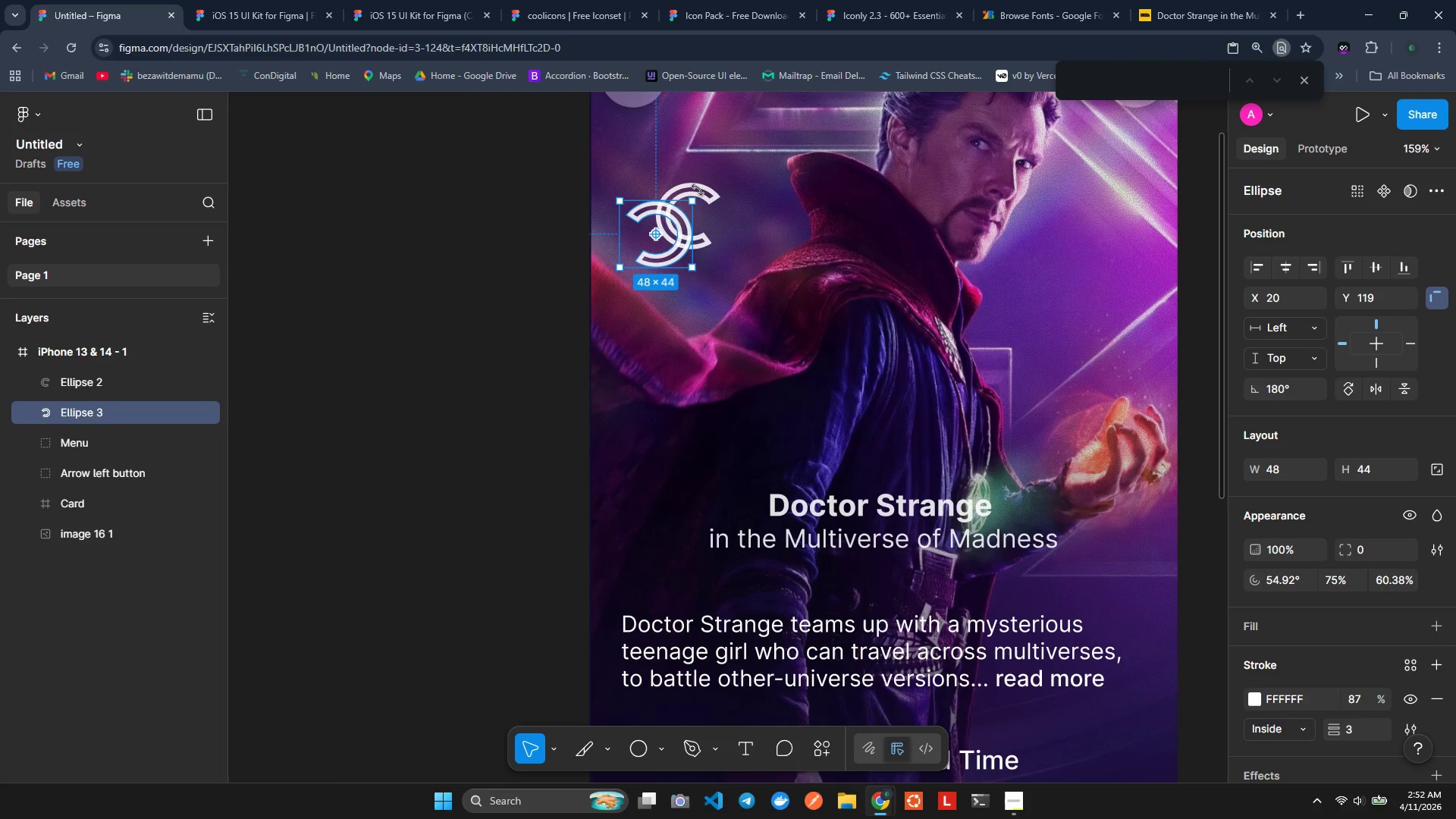 
hold_key(key=ShiftLeft, duration=1.5)
left_click([698, 190])
 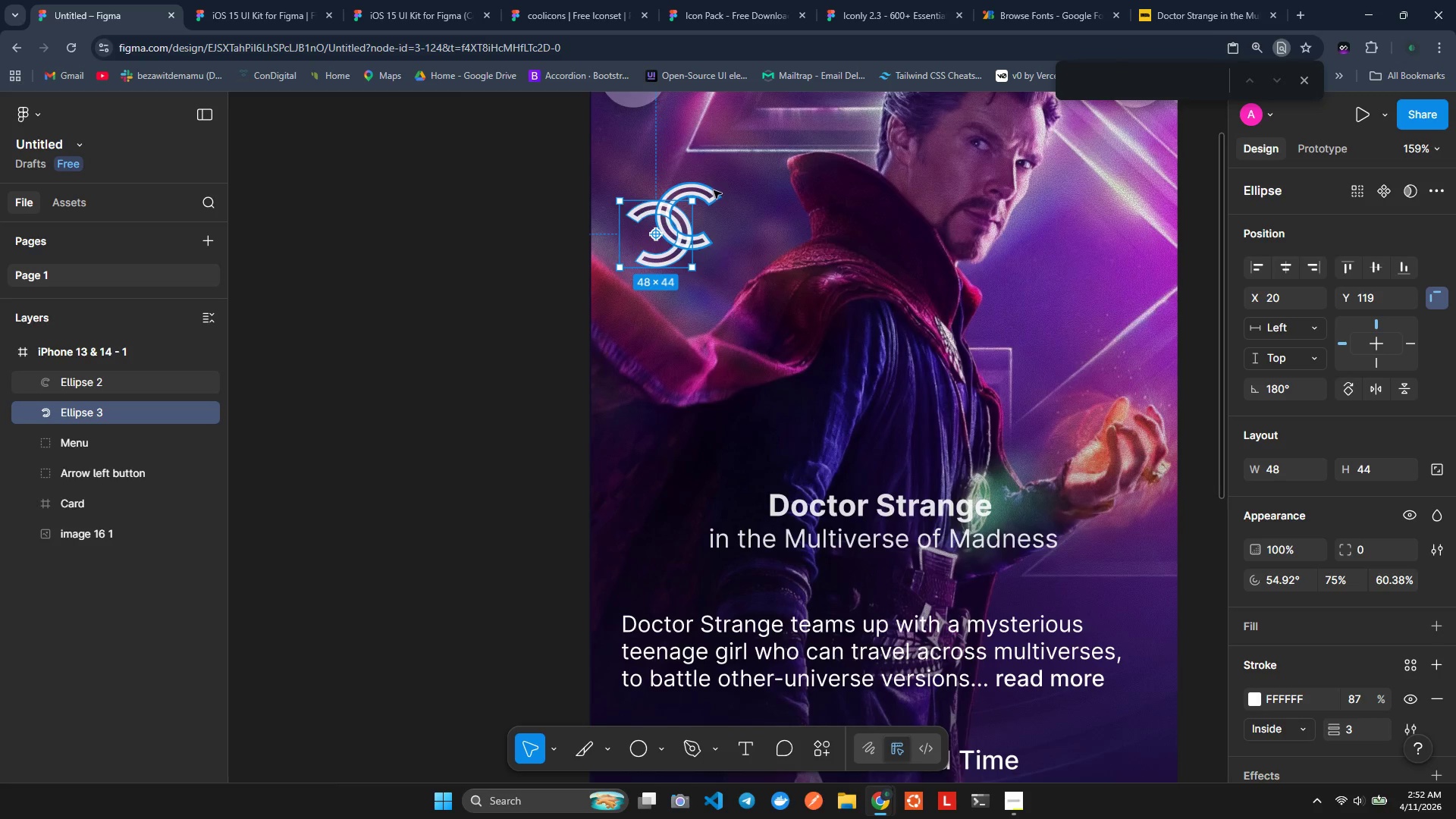 
hold_key(key=ShiftLeft, duration=0.45)
 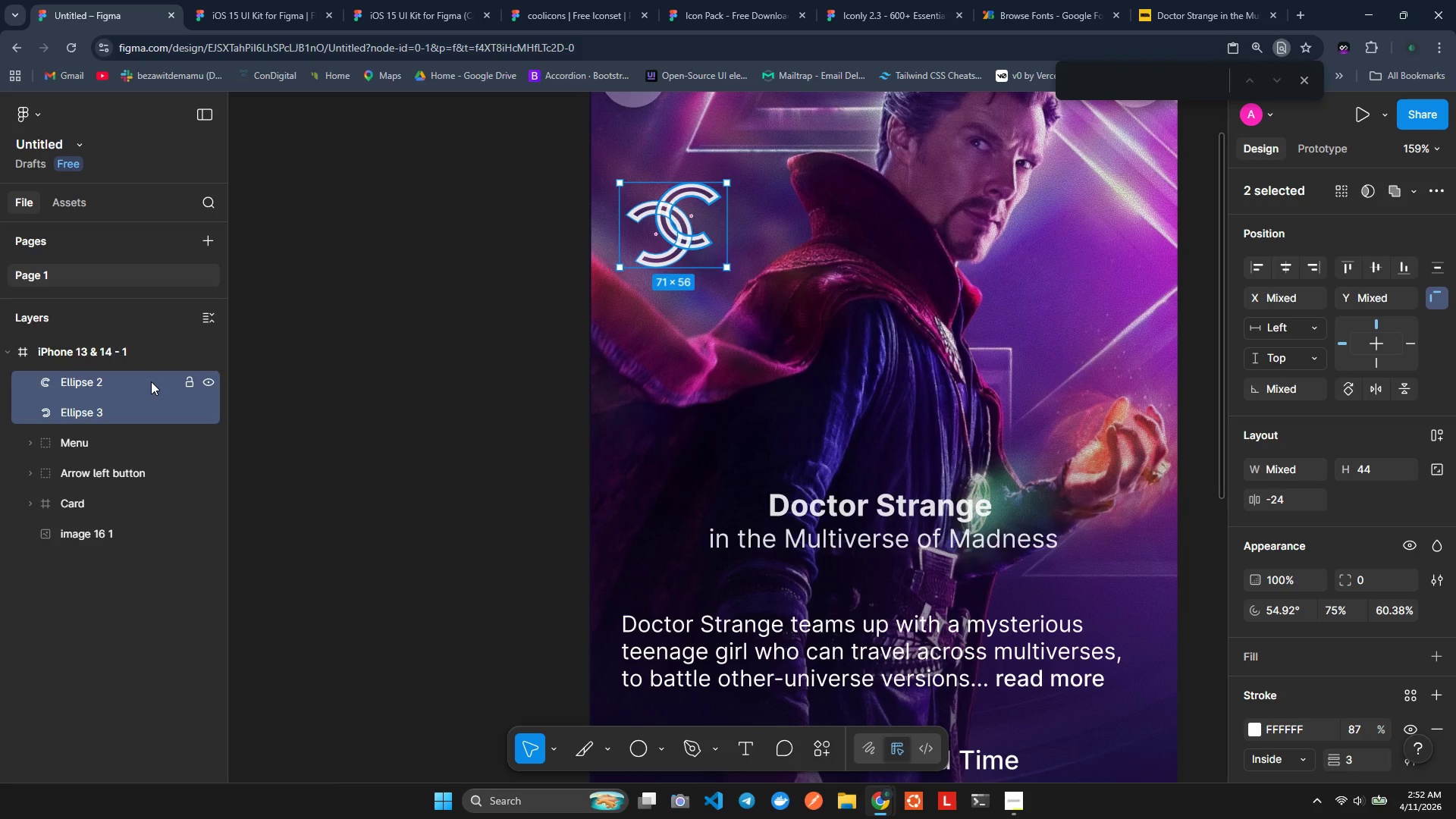 
key(Control+G)
 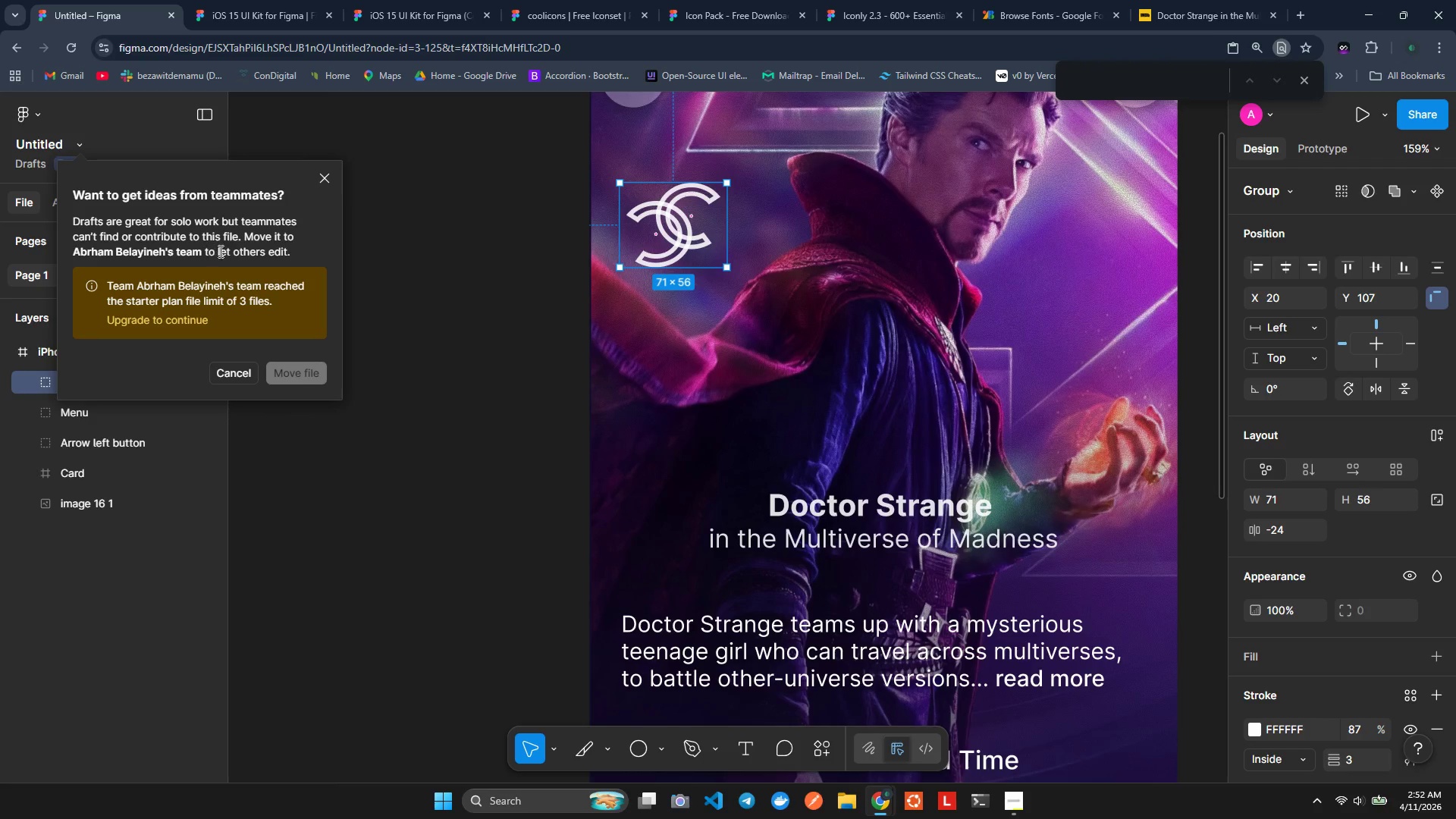 
wait(27.7)
 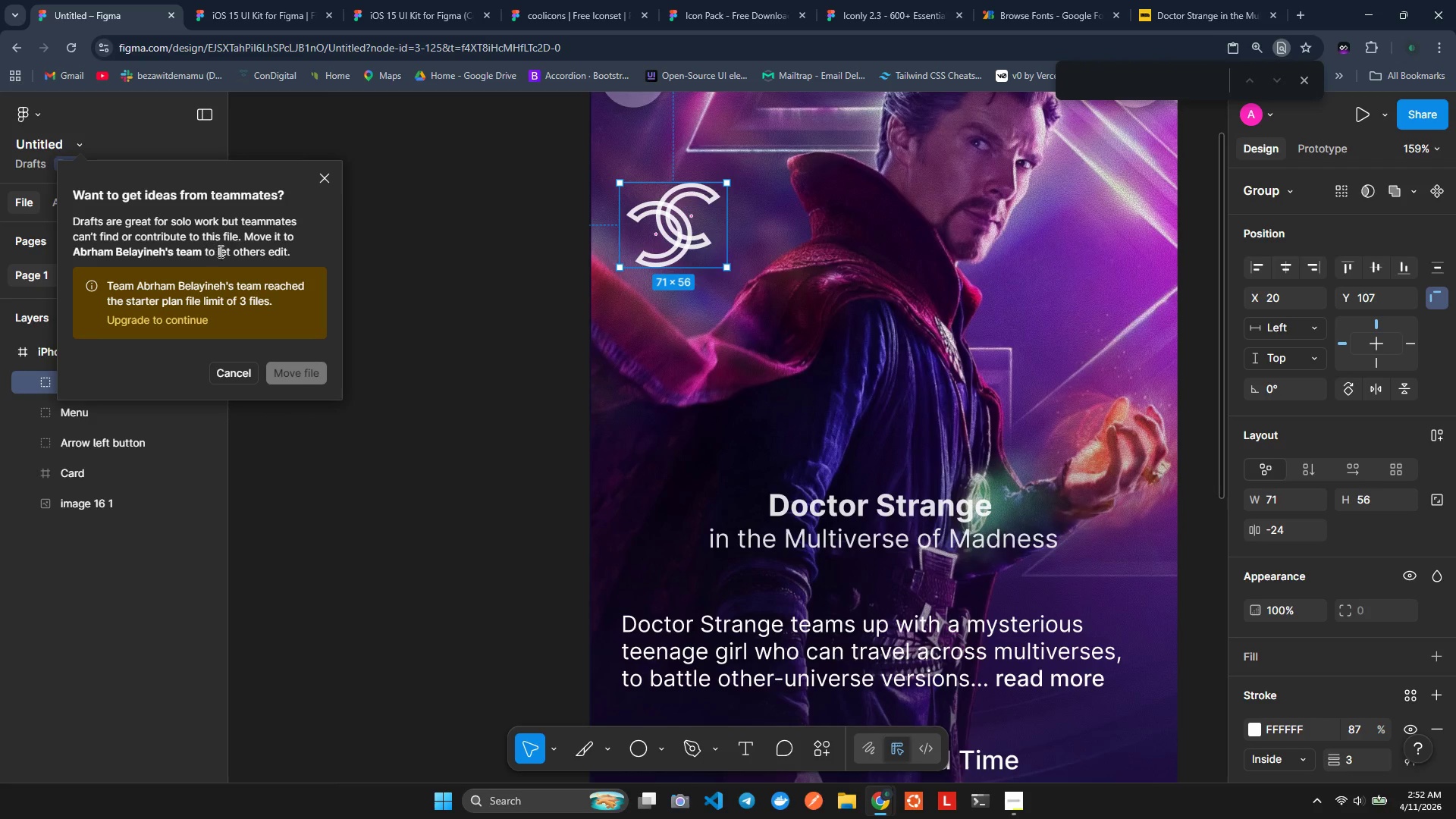 
left_click([236, 362])
 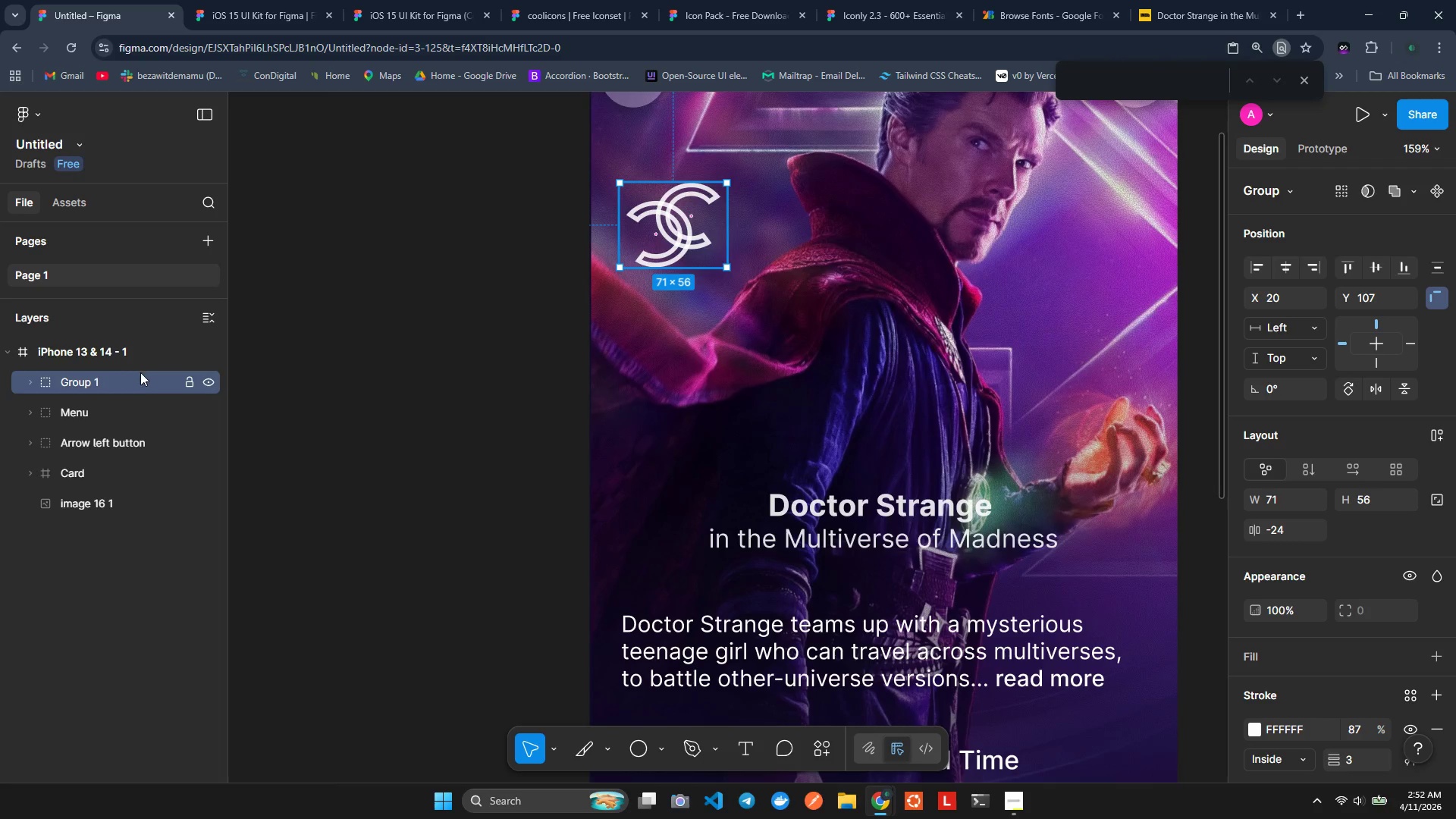 
double_click([143, 377])
 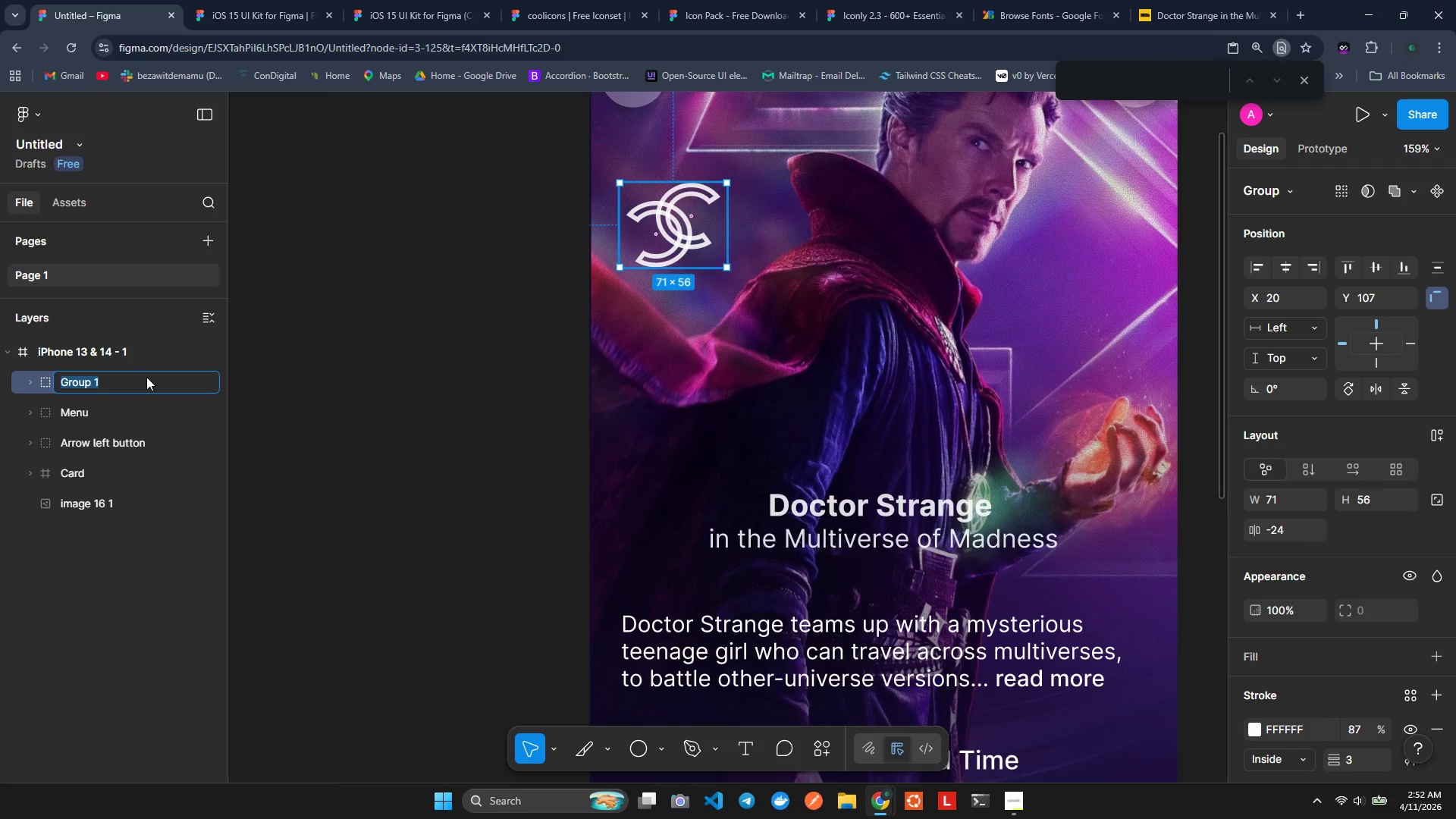 
type(Logo)
 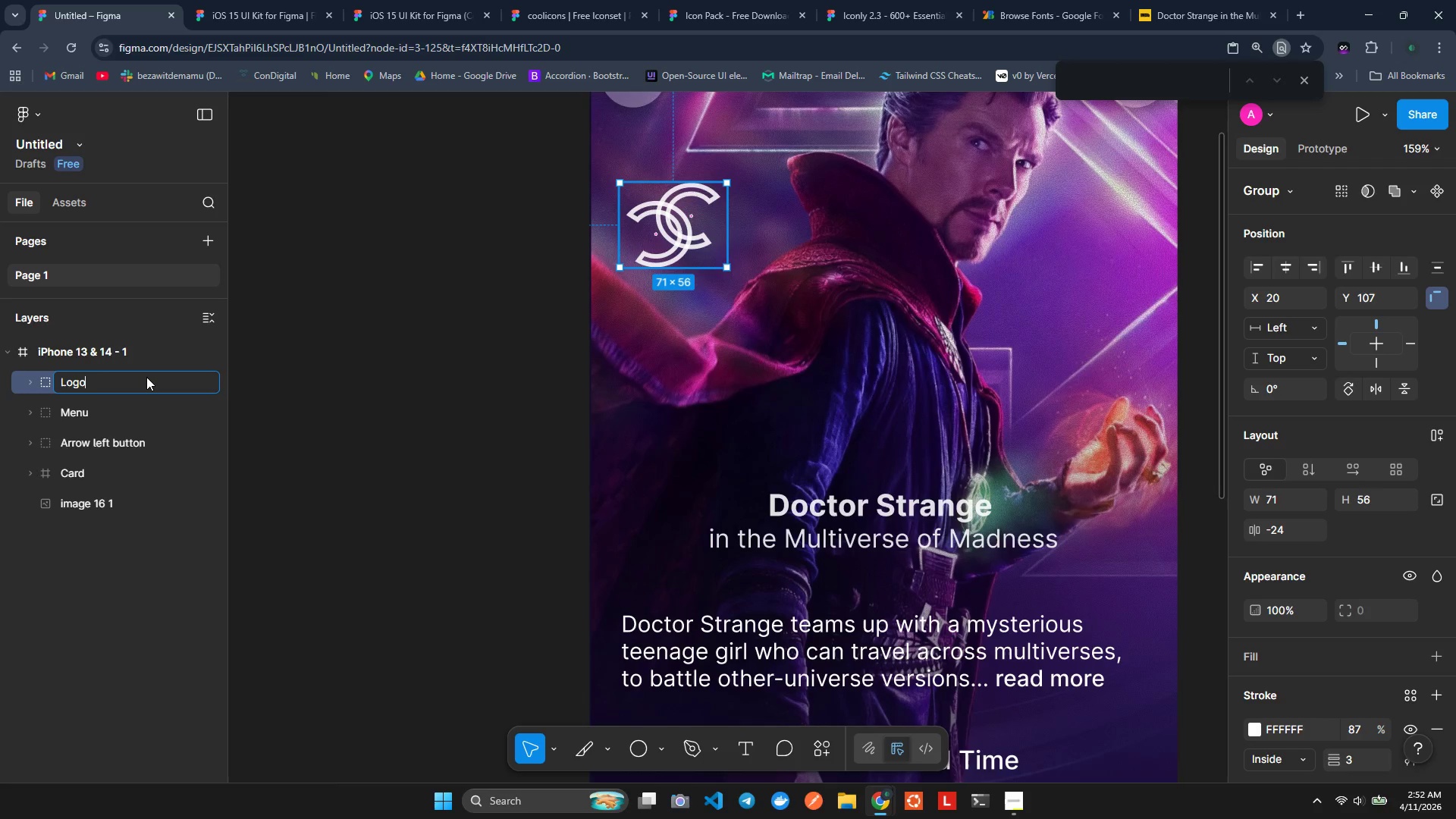 
key(Enter)
 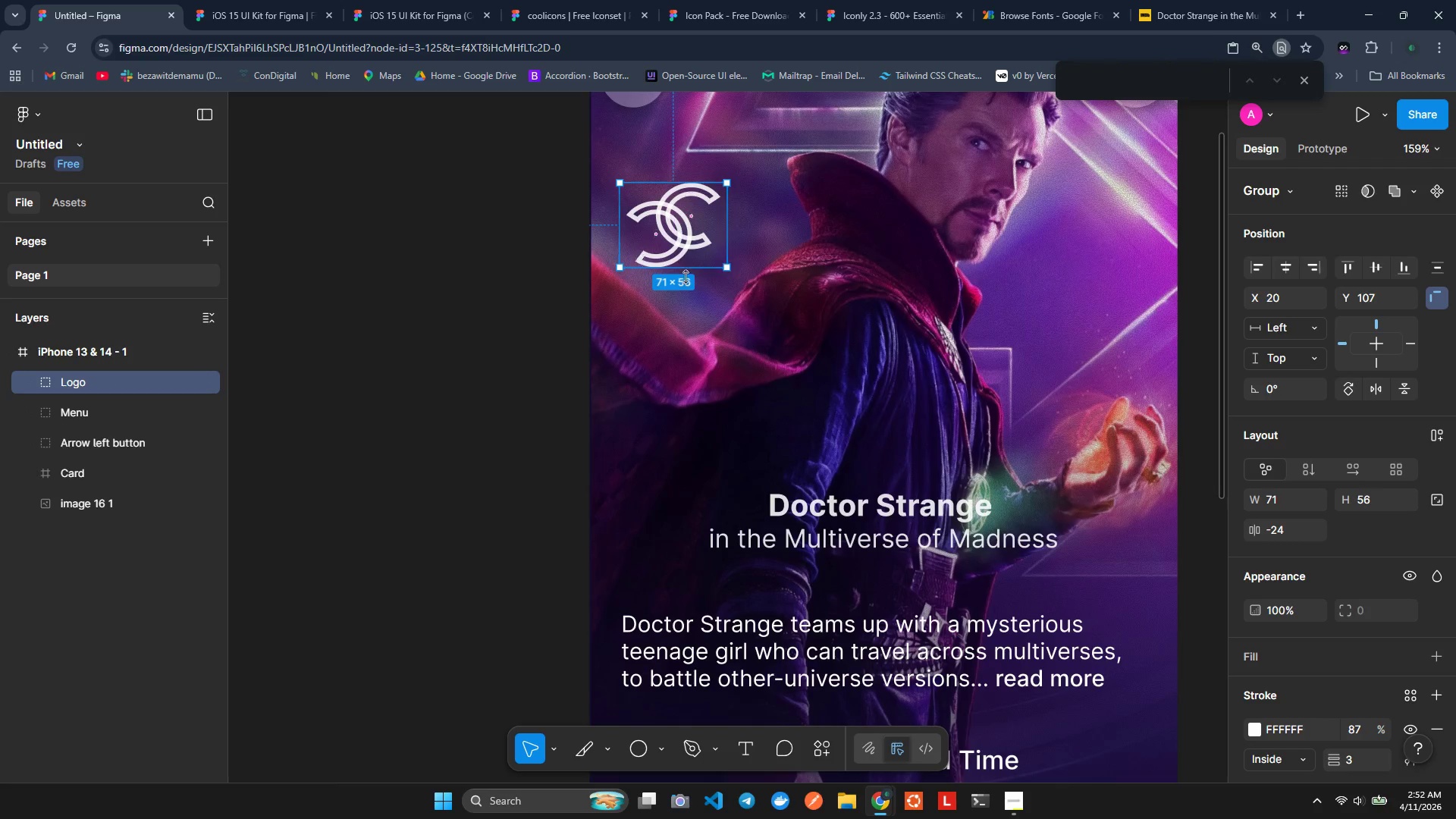 
left_click_drag(start_coordinate=[676, 250], to_coordinate=[666, 199])
 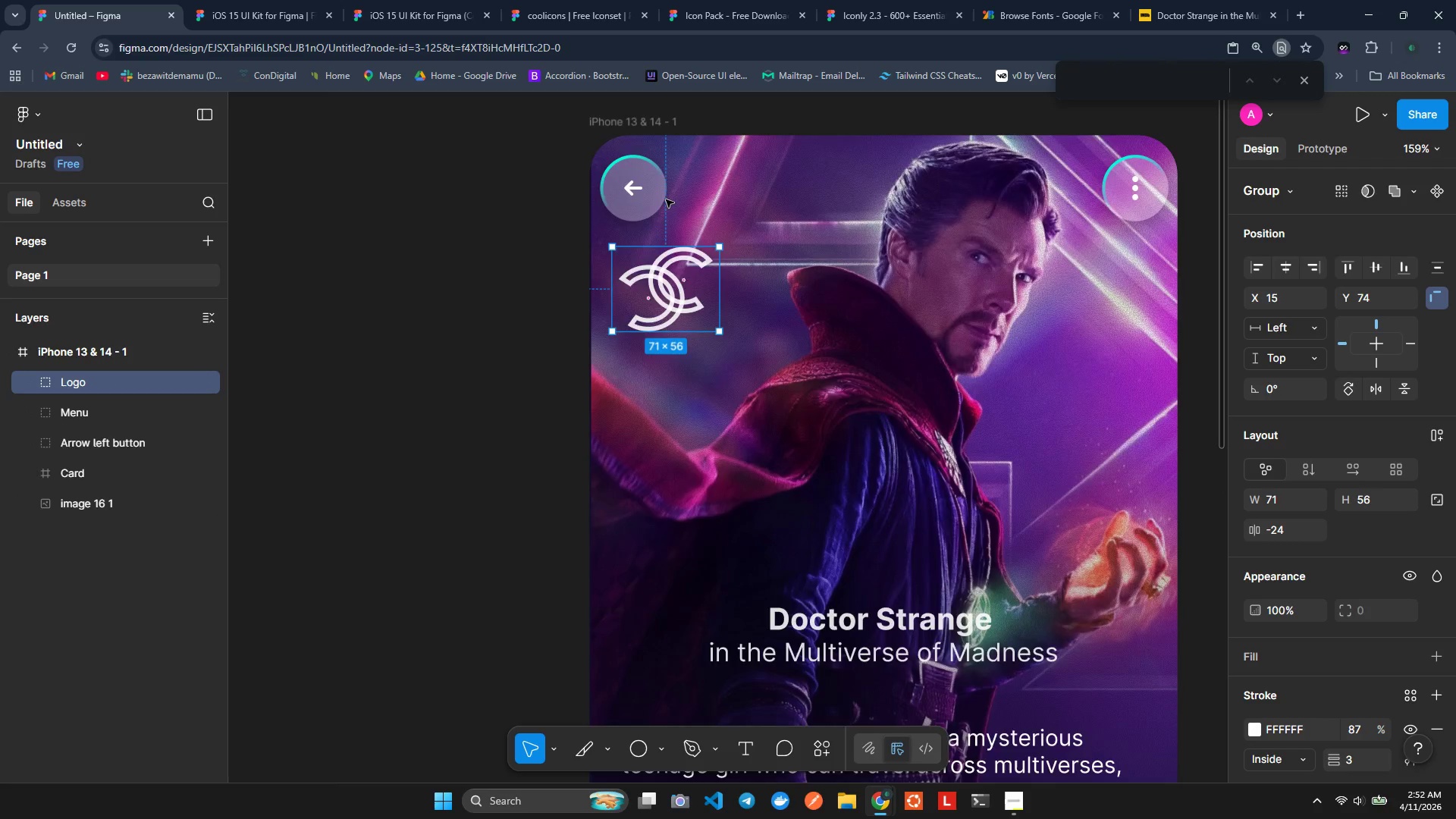 
scroll: coordinate [666, 199], scroll_direction: up, amount: 2.0
 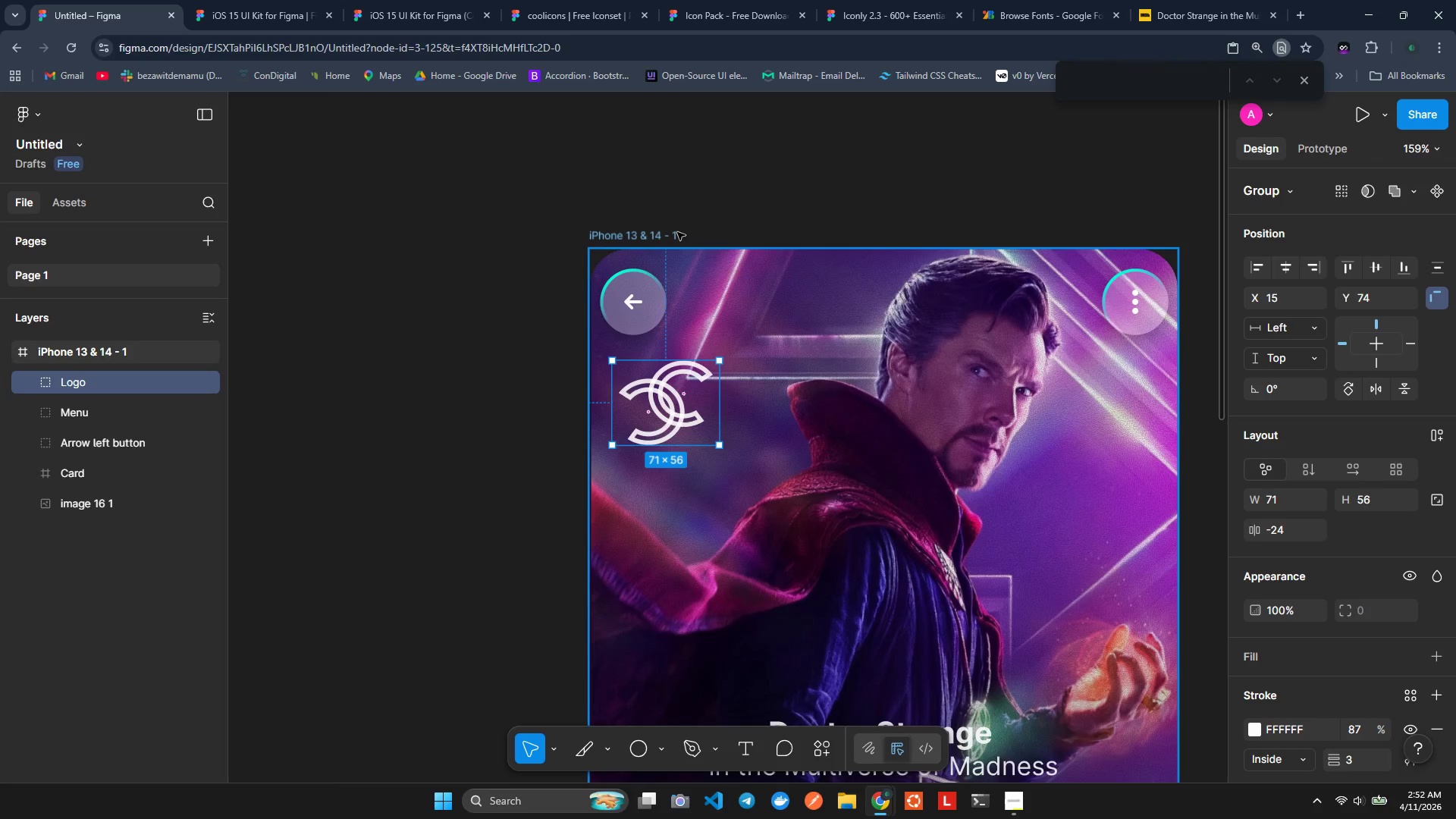 
scroll: coordinate [677, 232], scroll_direction: down, amount: 1.0
 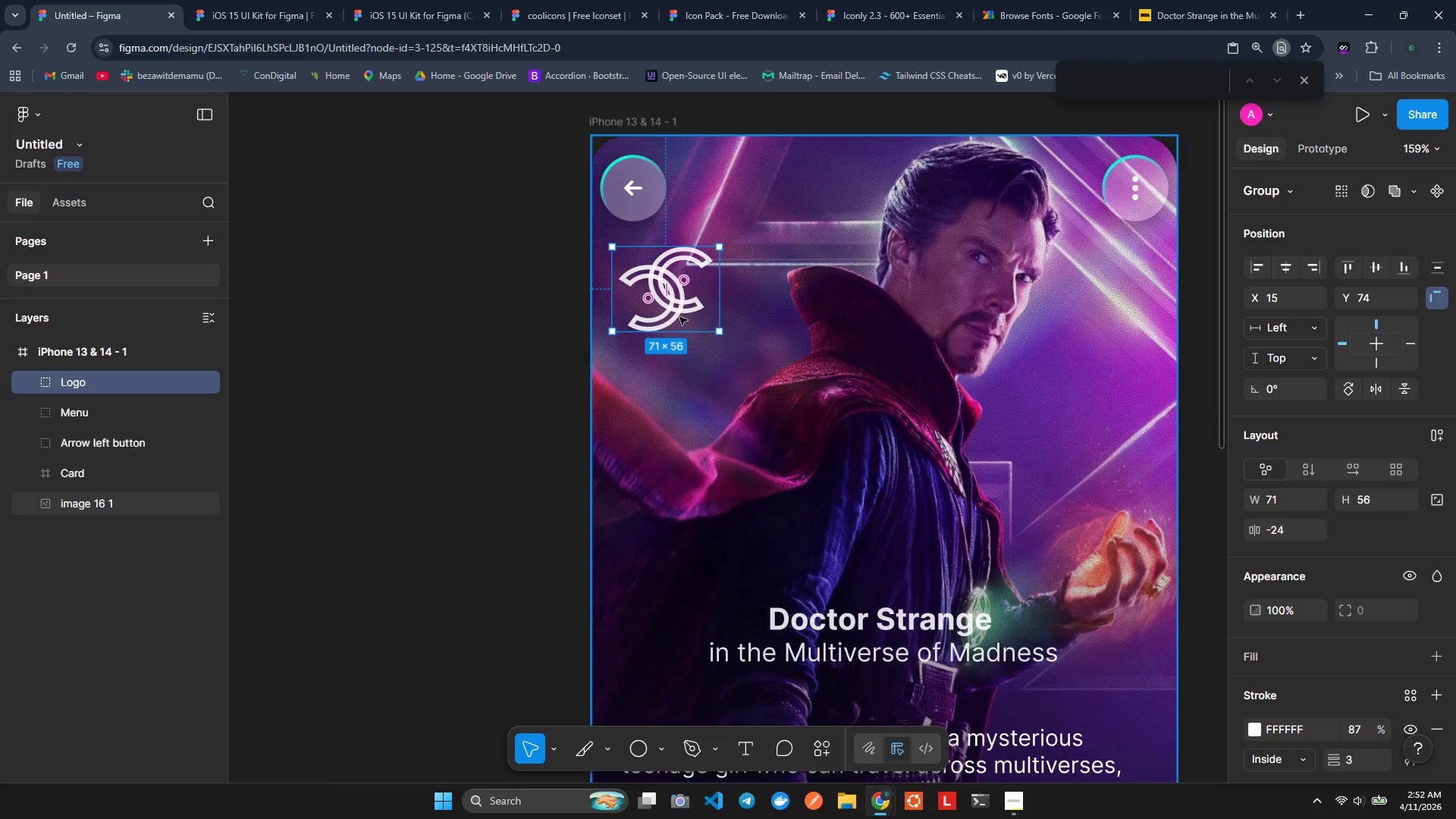 
left_click_drag(start_coordinate=[679, 315], to_coordinate=[766, 214])
 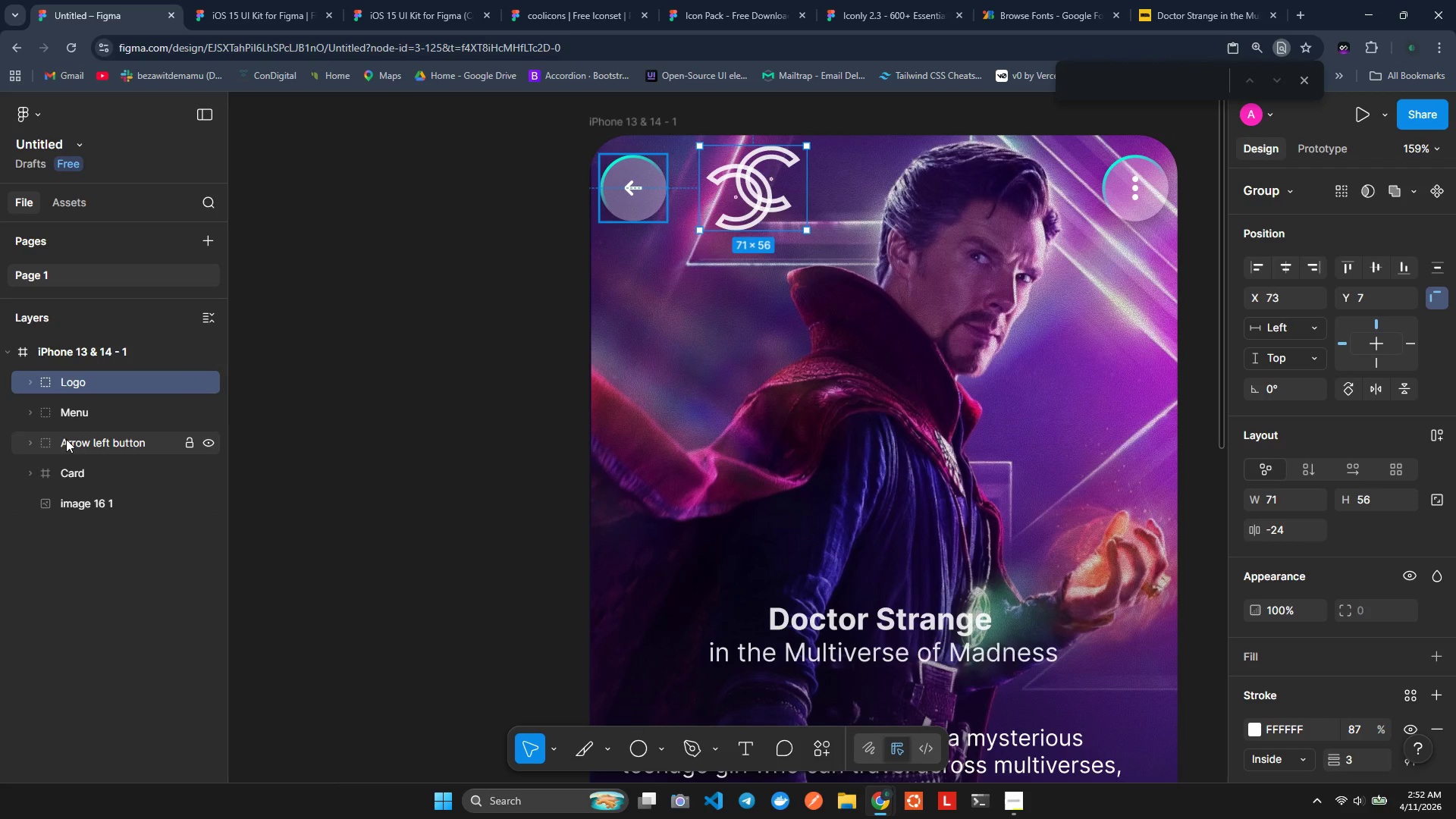 
left_click([67, 406])
 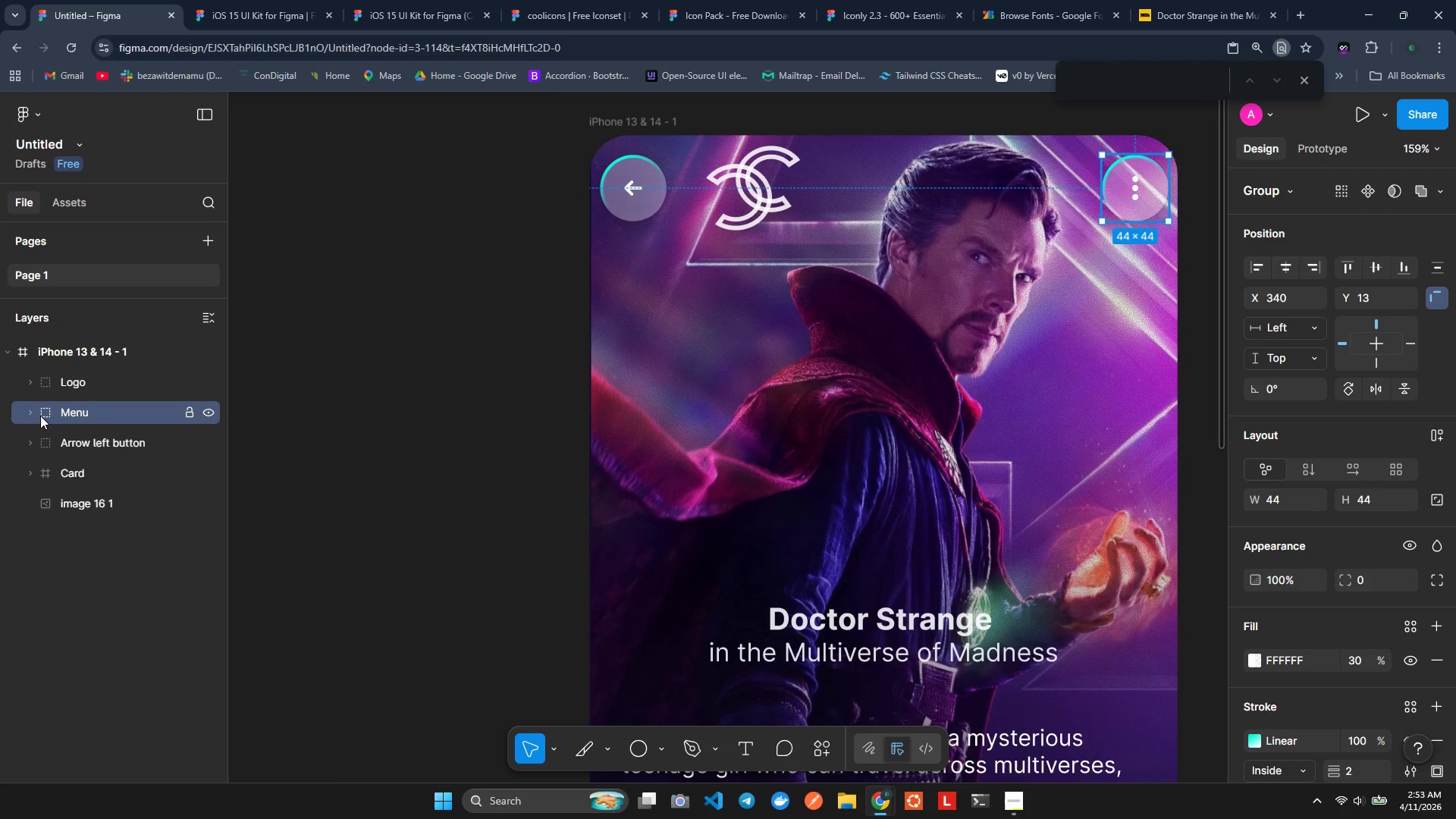 
left_click([27, 414])
 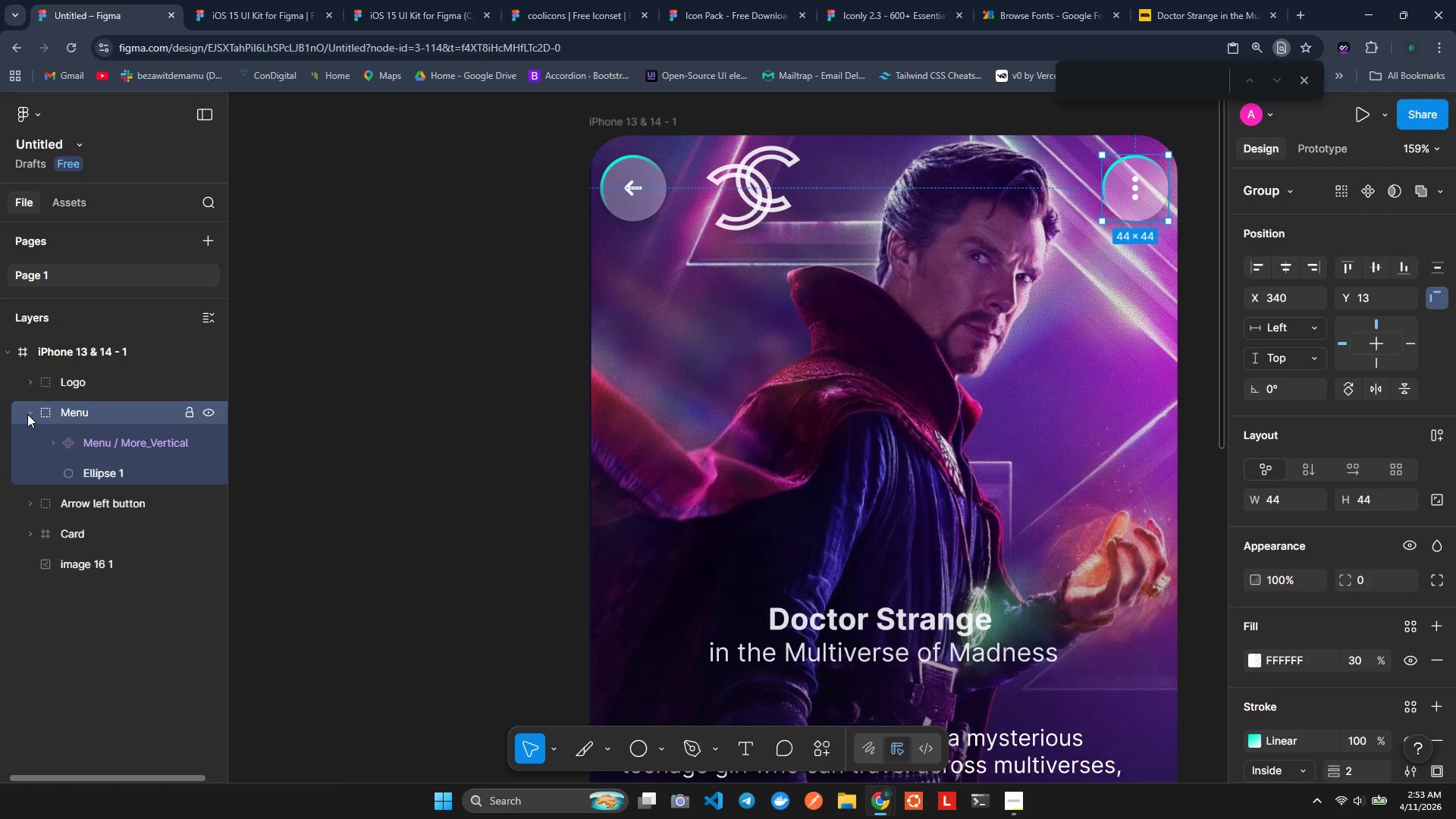 
left_click([27, 414])
 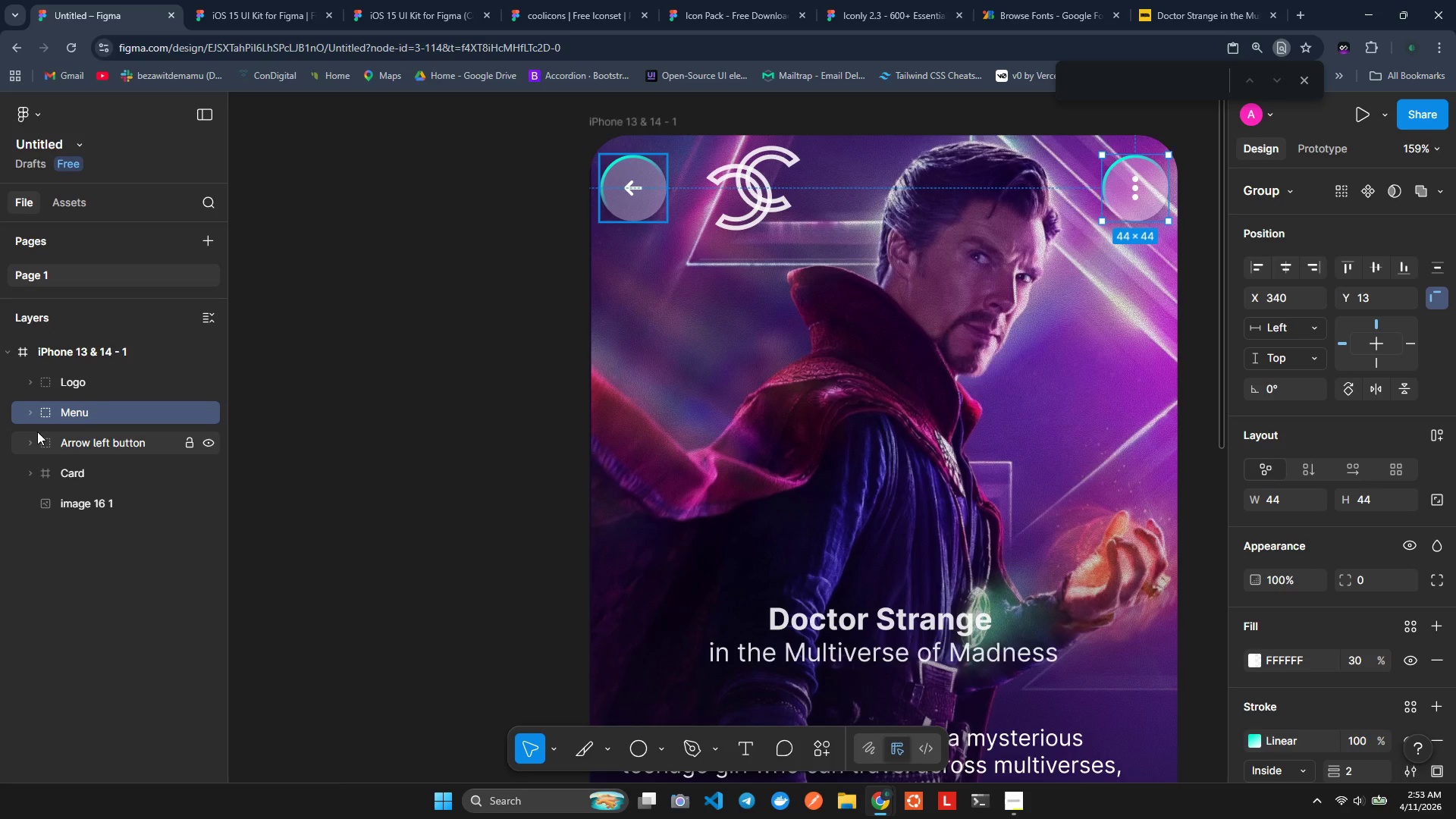 
hold_key(key=ControlLeft, duration=0.69)
left_click([37, 431])
 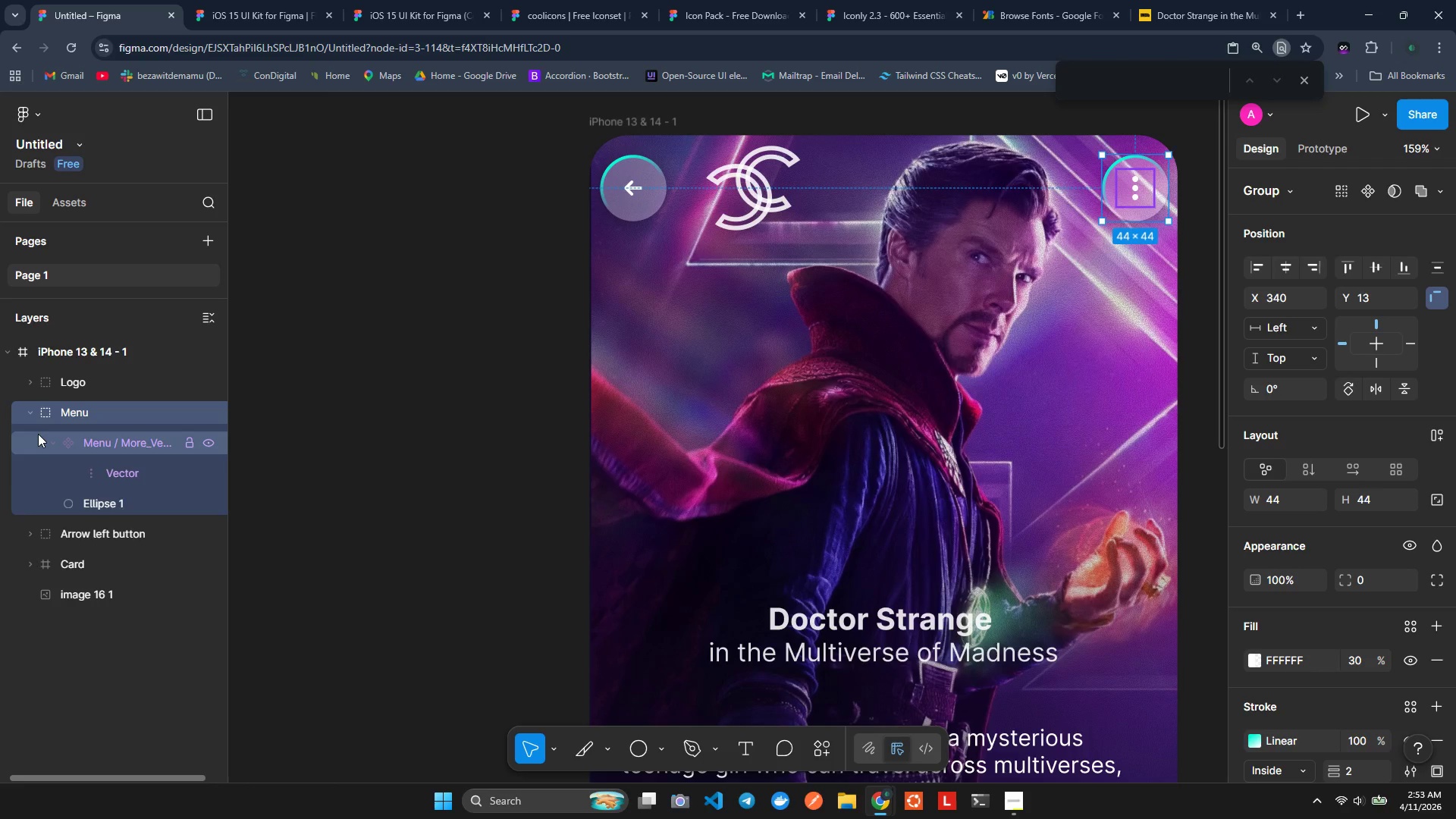 
hold_key(key=ControlLeft, duration=0.66)
left_click([38, 434])
 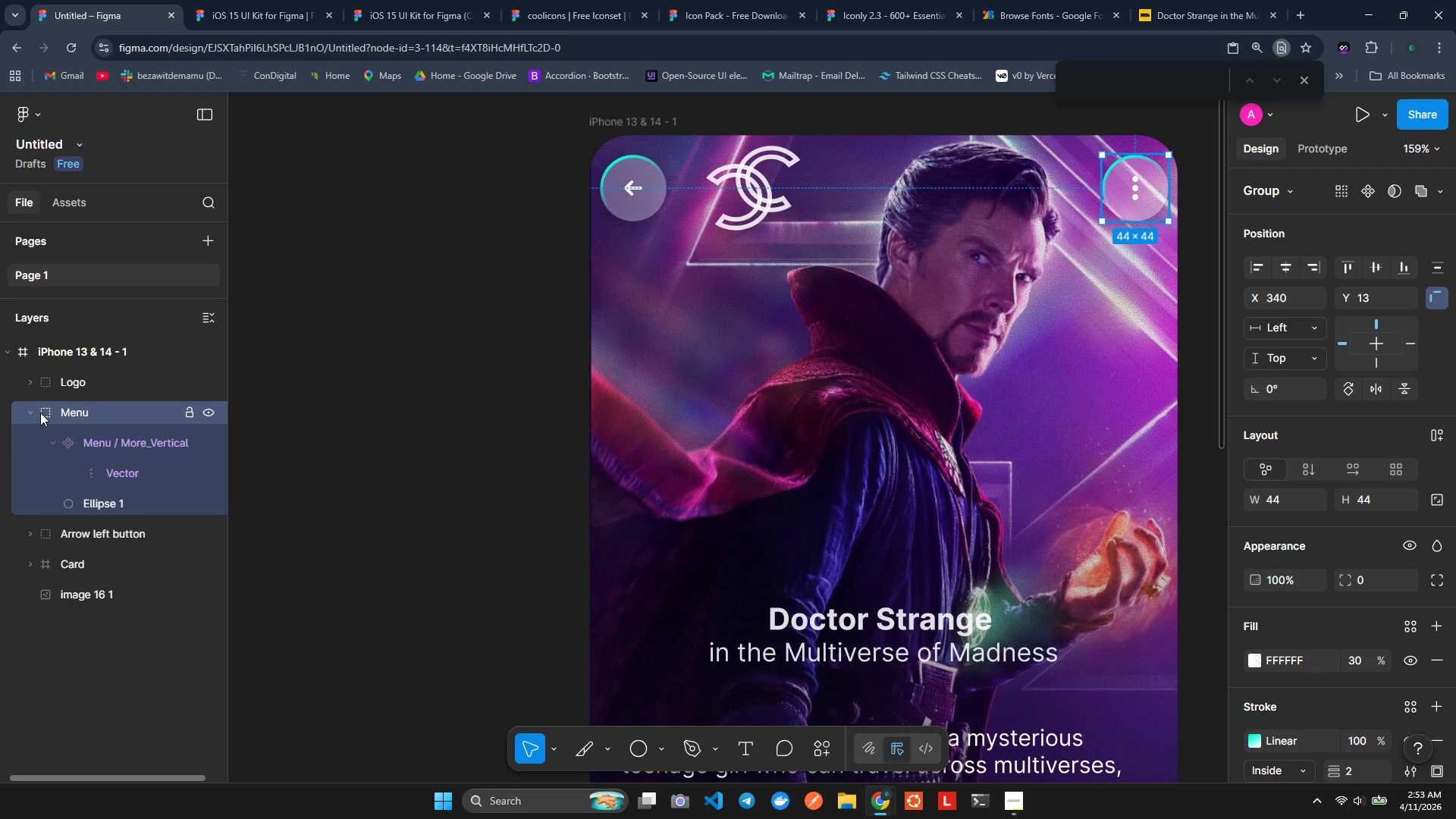 
left_click([33, 413])
 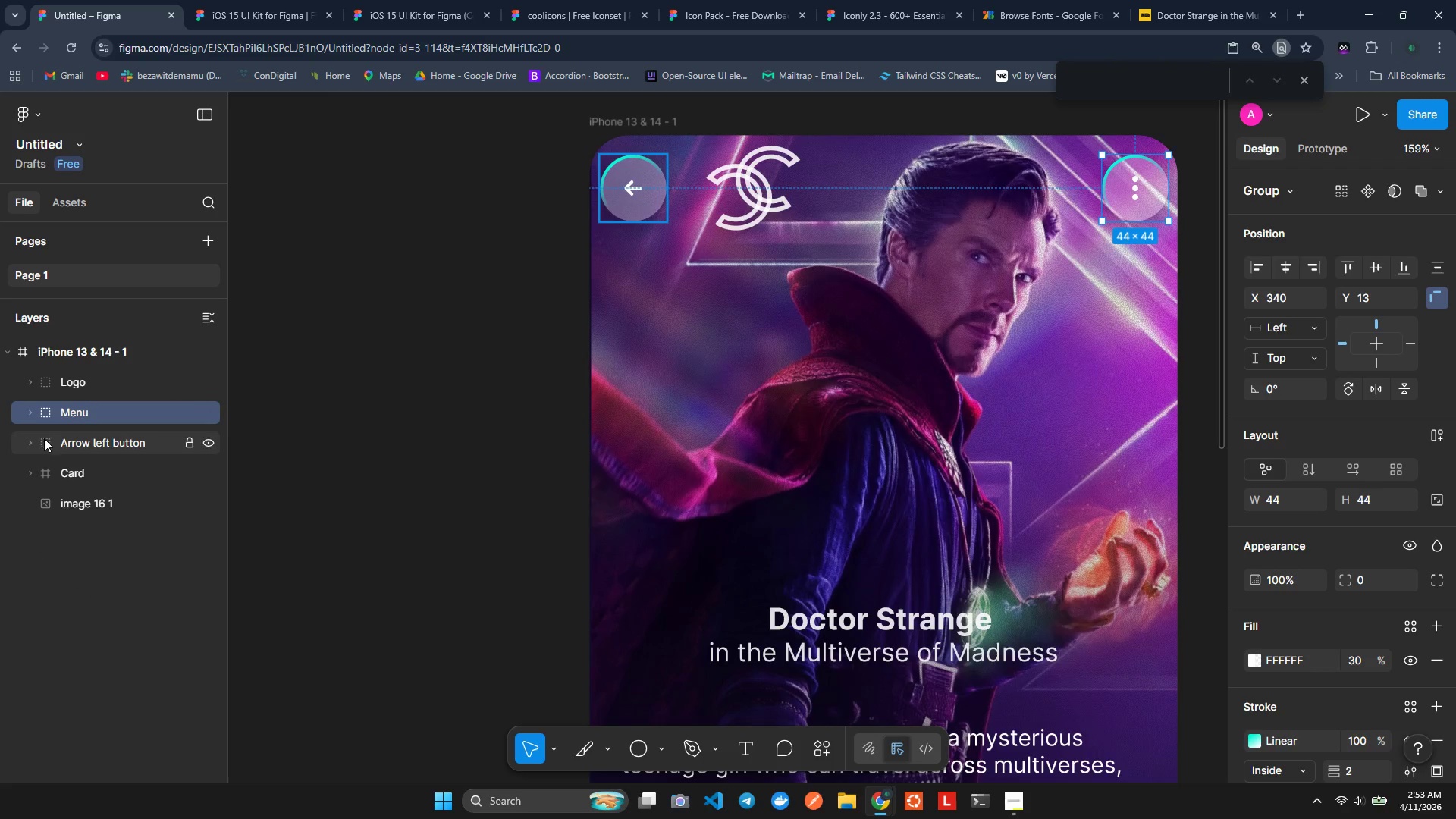 
hold_key(key=ControlLeft, duration=0.86)
left_click([46, 441])
 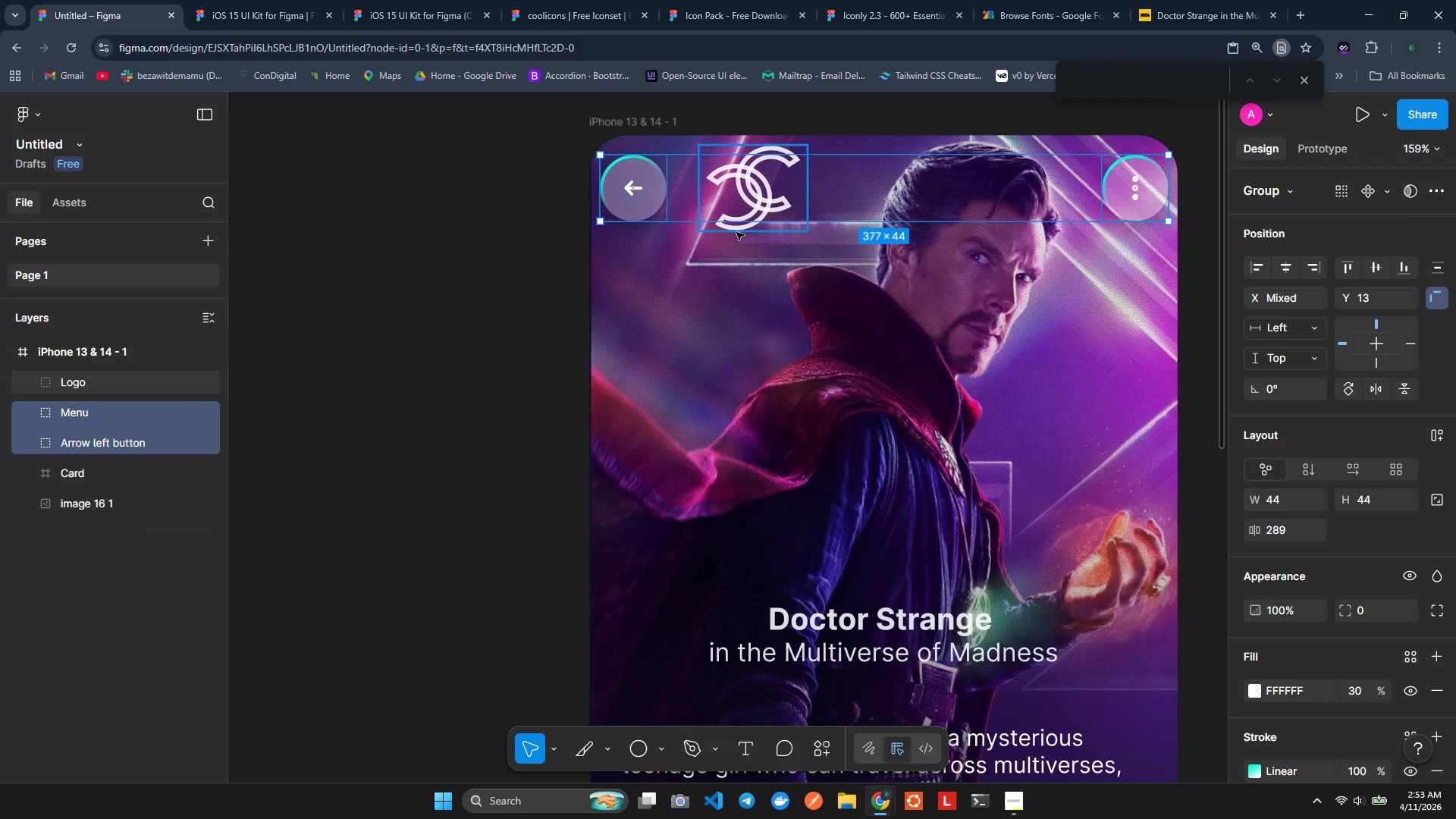 
left_click_drag(start_coordinate=[877, 188], to_coordinate=[876, 225])
 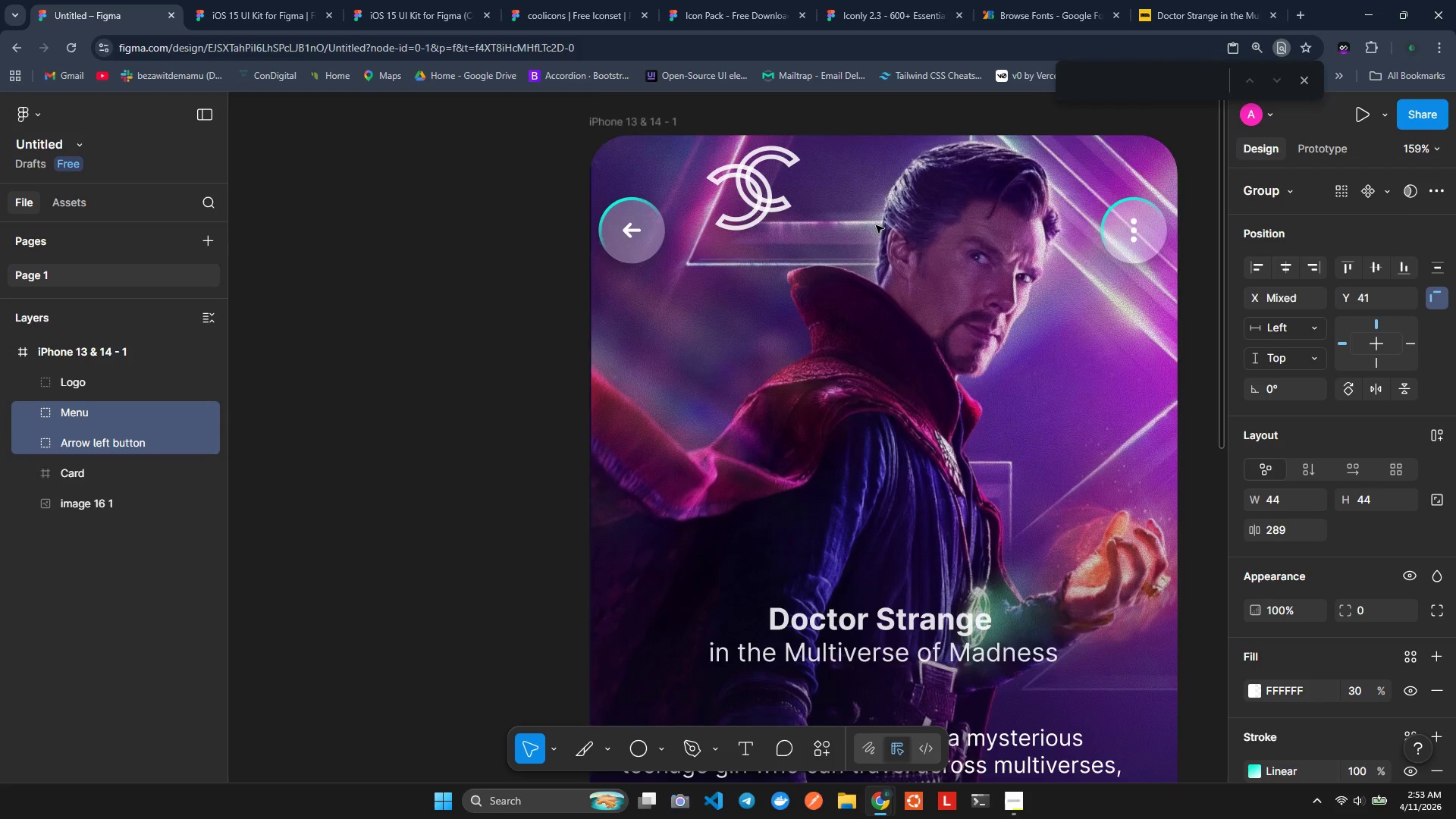 
left_click_drag(start_coordinate=[876, 225], to_coordinate=[880, 228])
 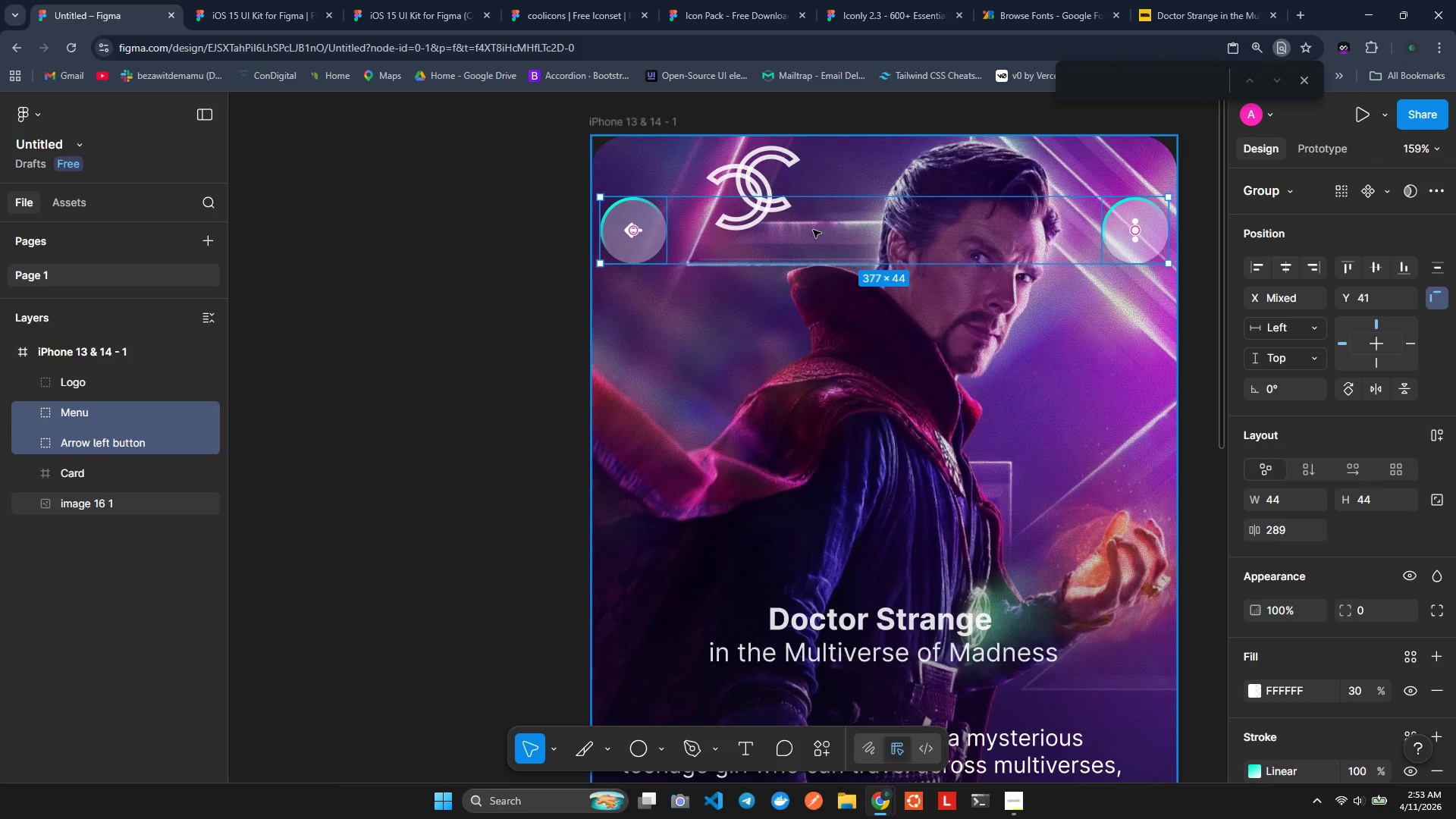 
left_click([813, 230])
 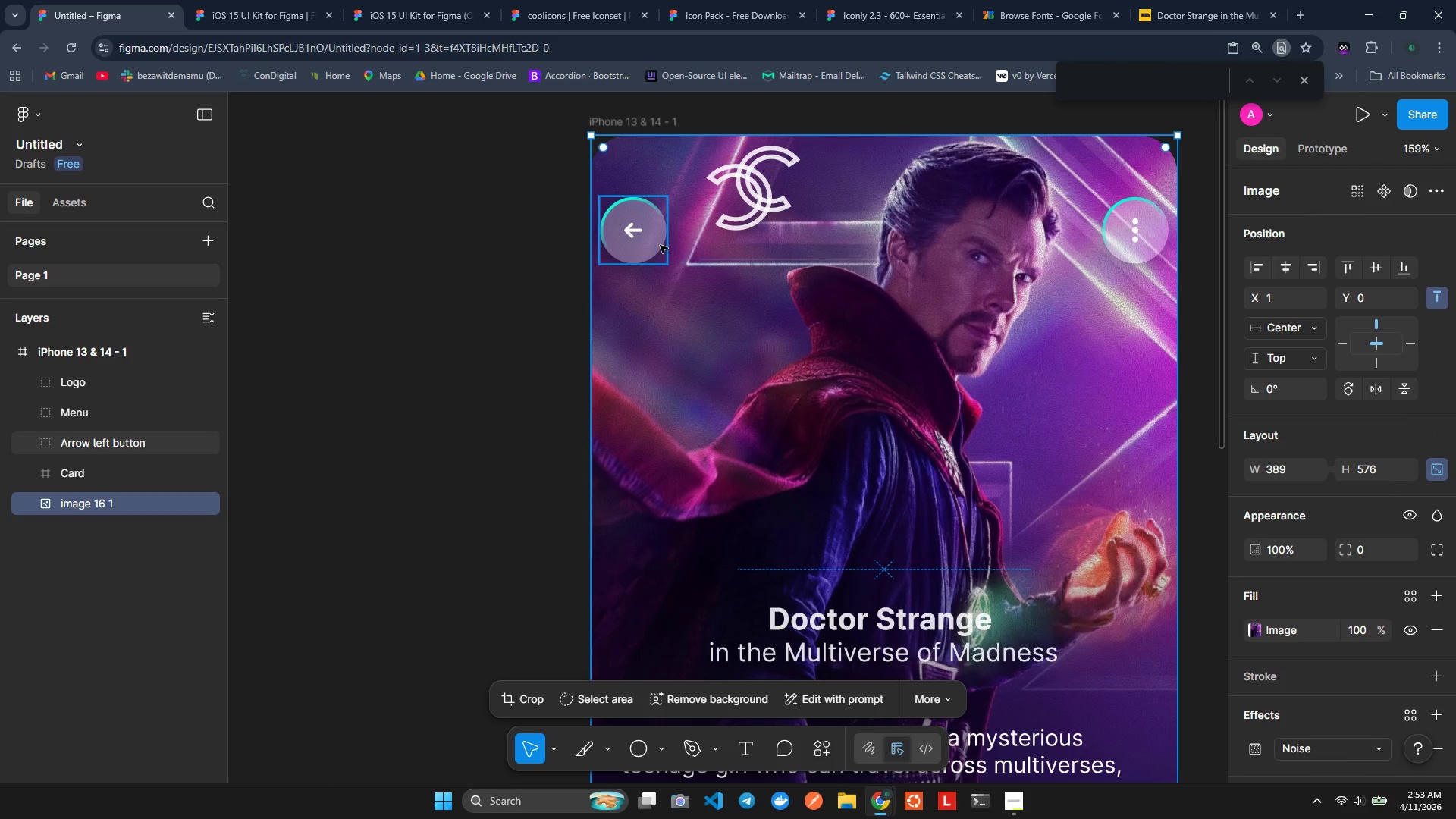 
left_click([648, 245])
 